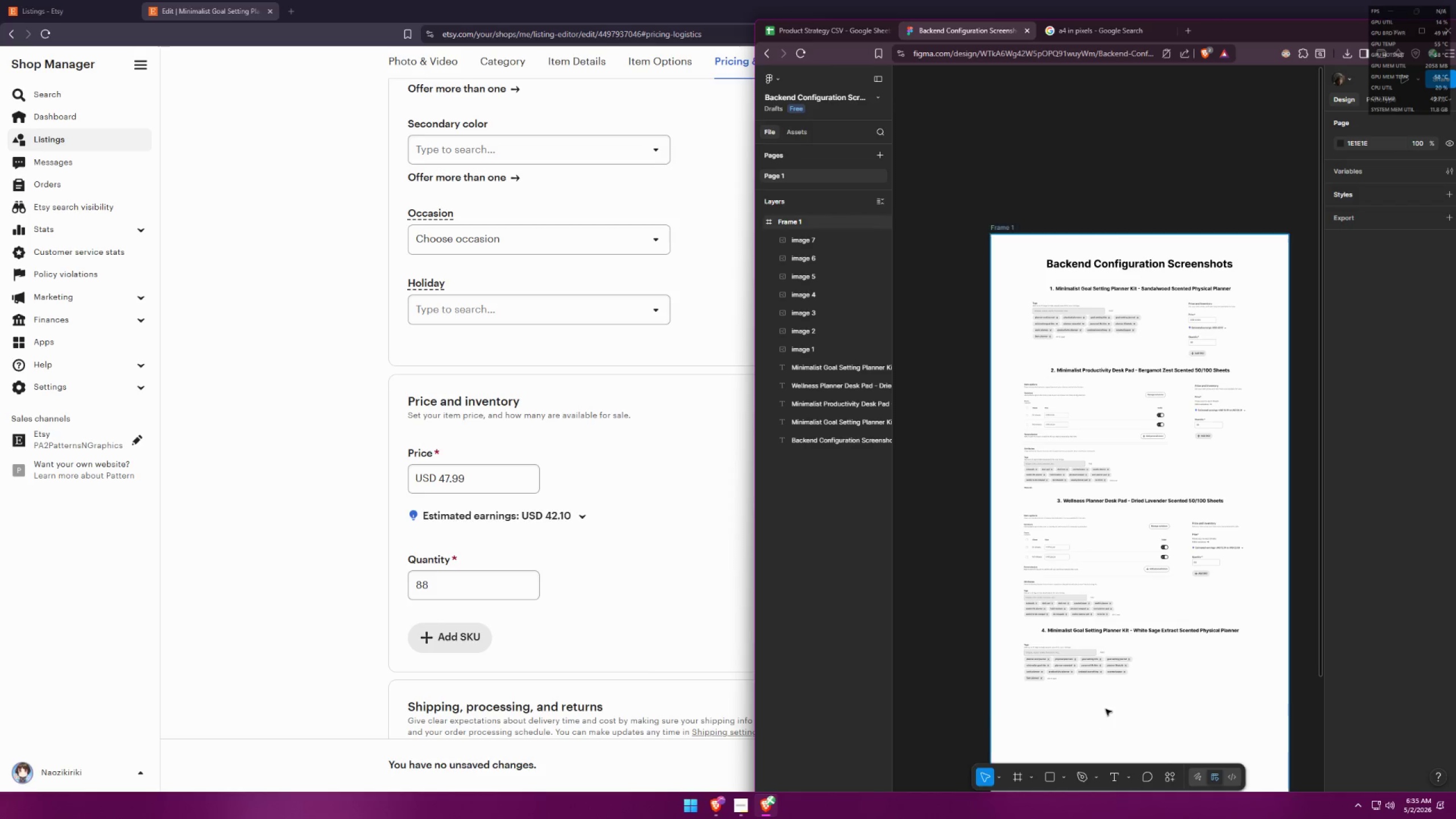 
key(Control+V)
 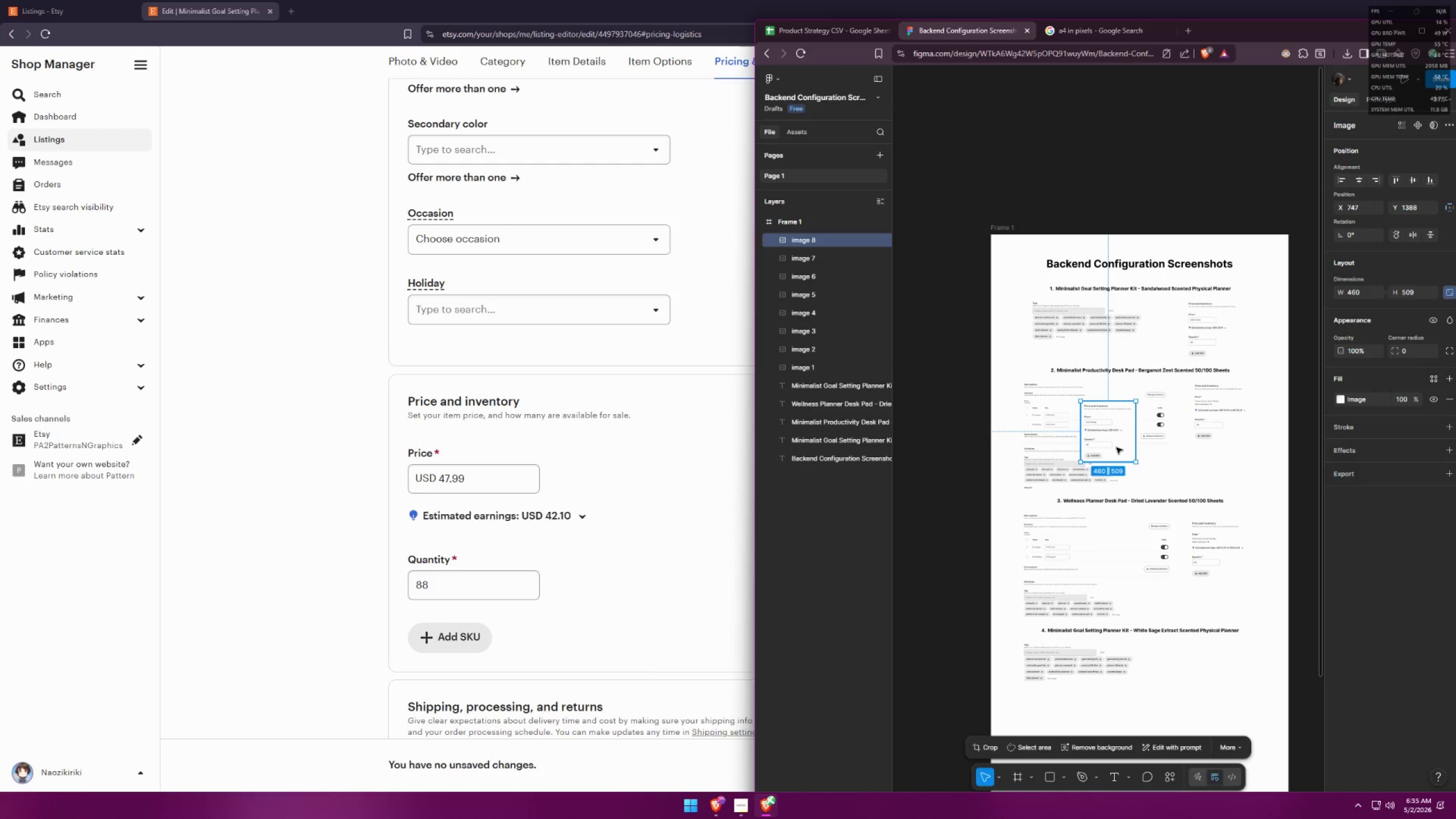 
left_click_drag(start_coordinate=[1115, 444], to_coordinate=[1220, 682])
 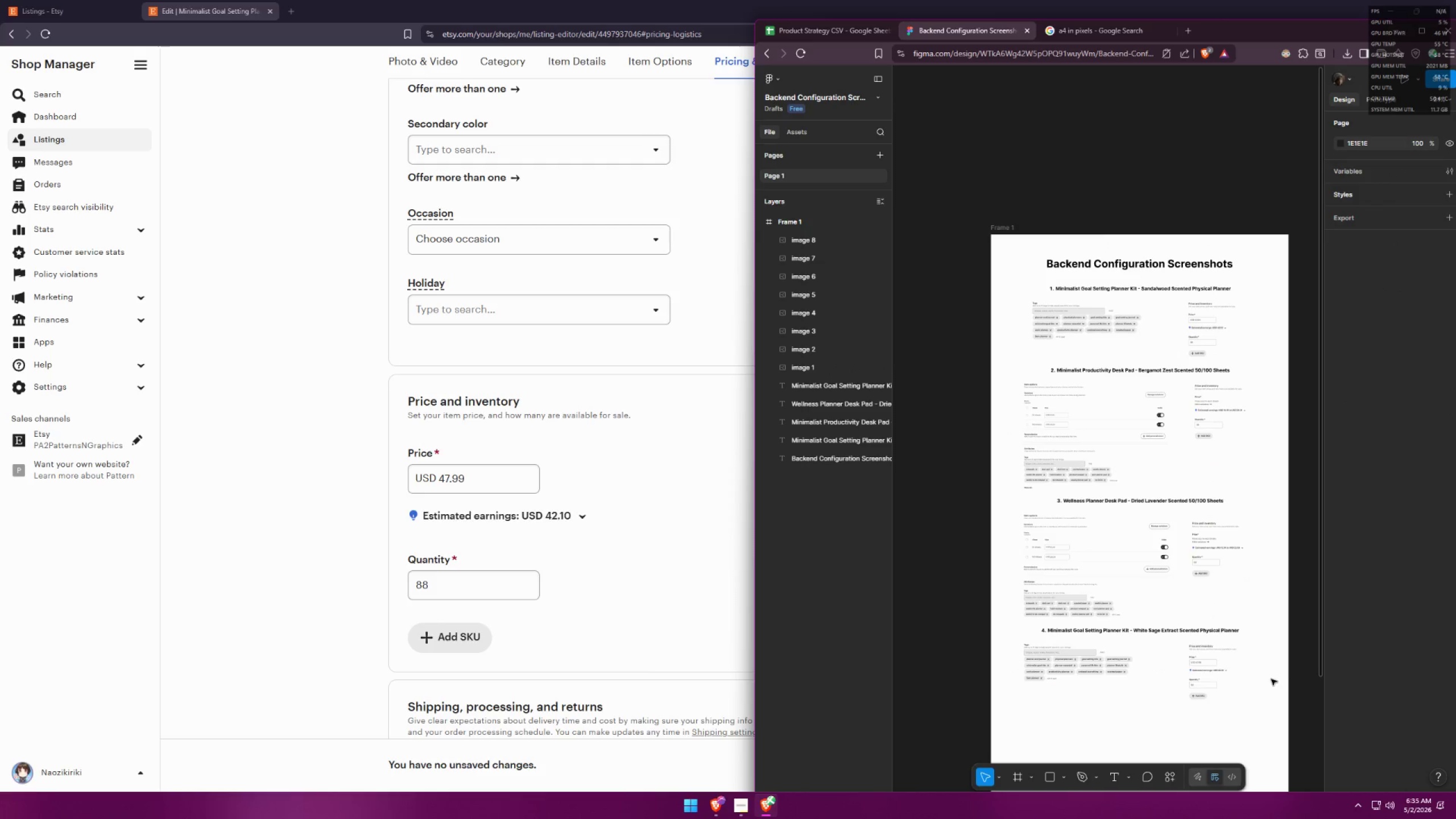 
hold_key(key=ControlLeft, duration=0.92)
 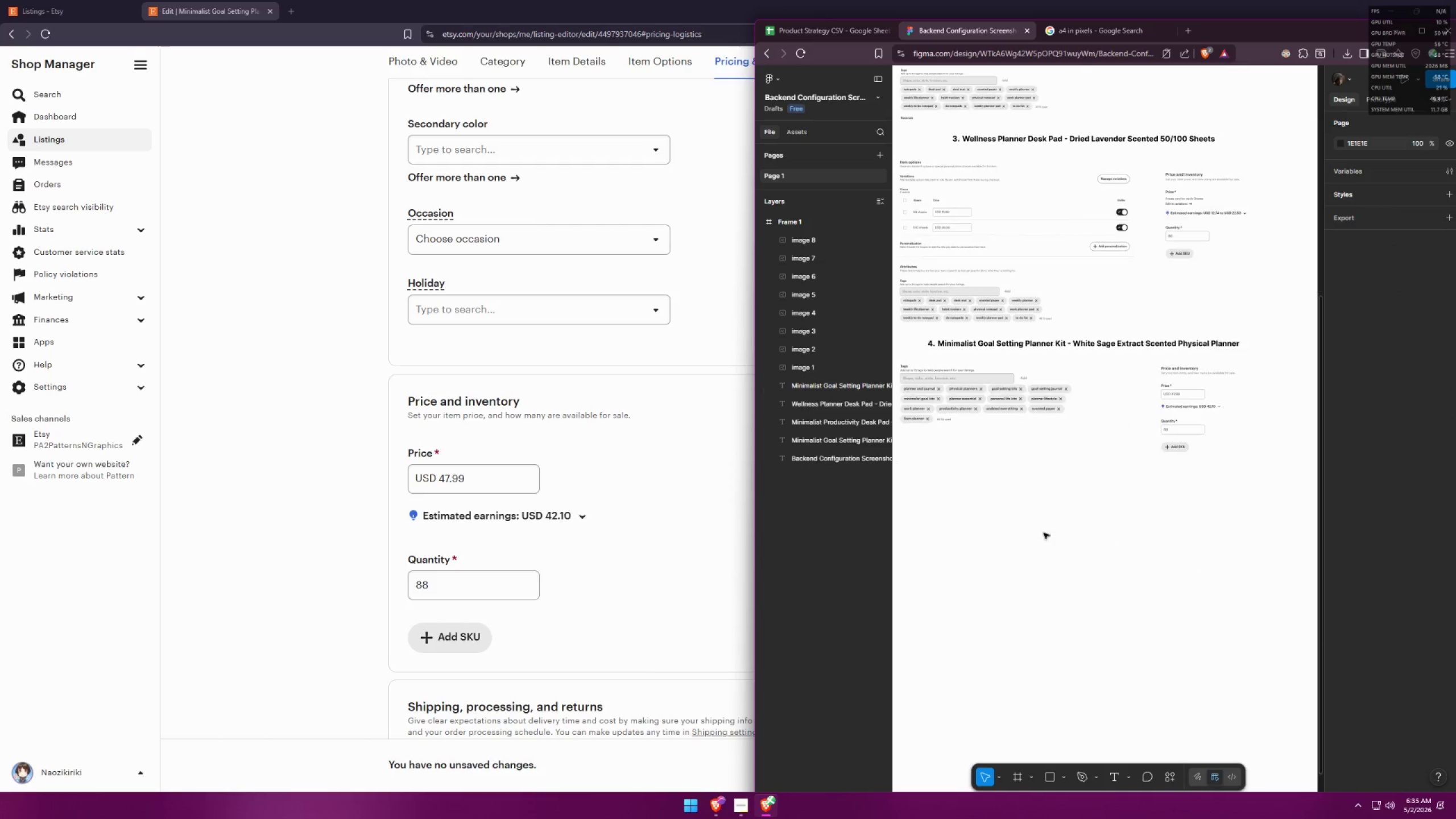 
hold_key(key=ControlLeft, duration=0.59)
 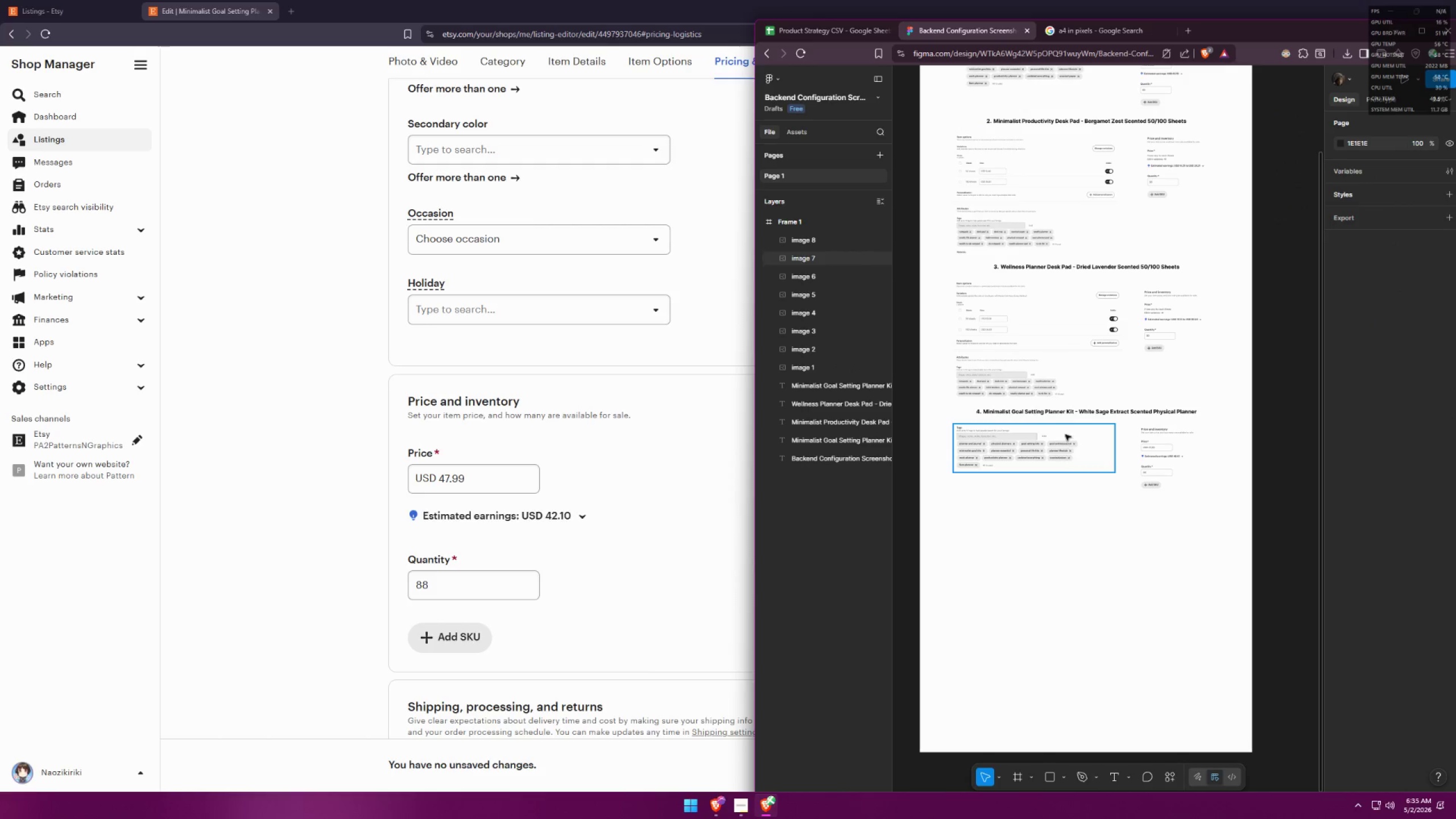 
scroll: coordinate [1092, 567], scroll_direction: down, amount: 8.0
 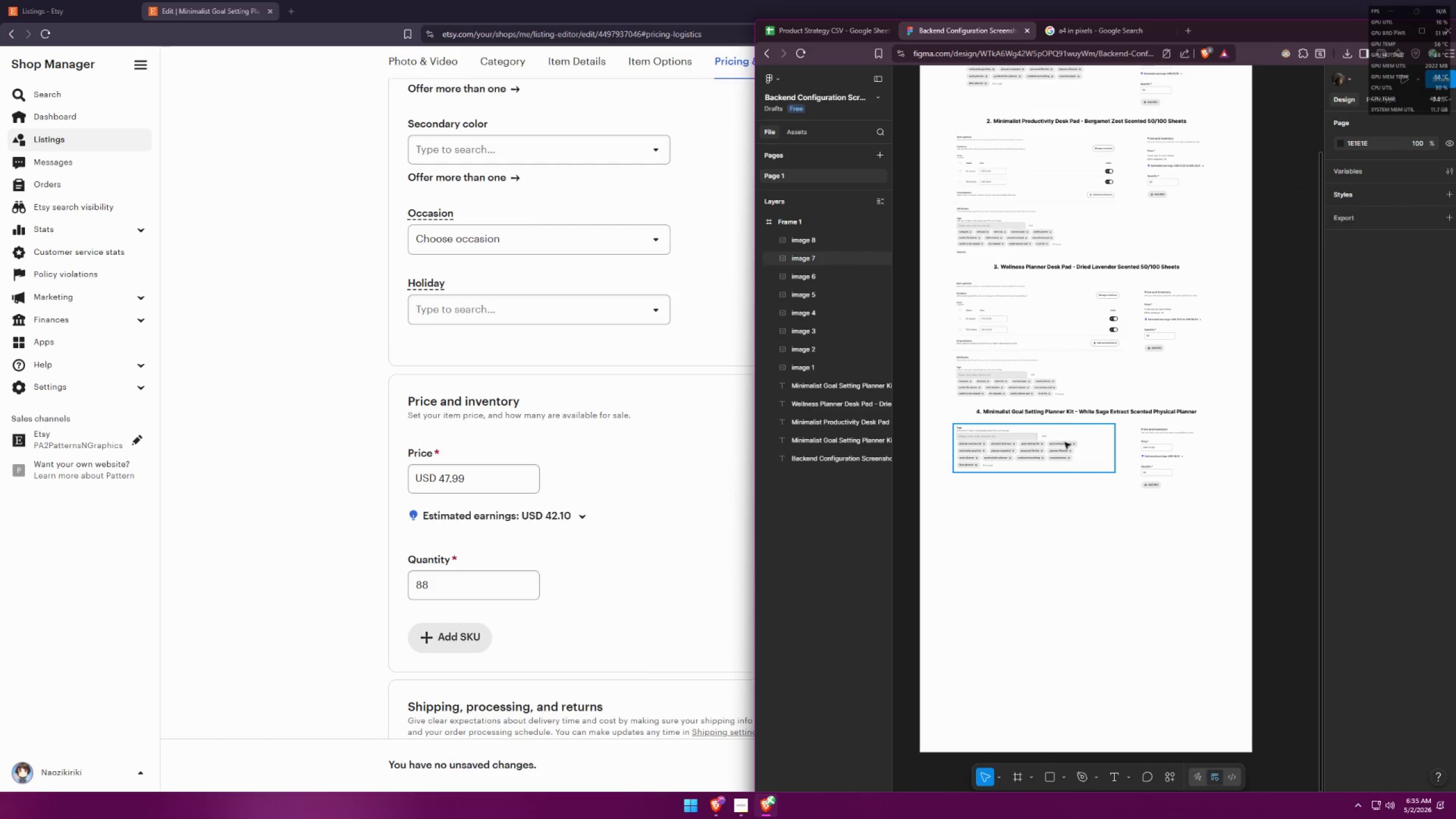 
hold_key(key=AltLeft, duration=4.45)
hold_key(key=ShiftLeft, duration=1.5)
left_click_drag(start_coordinate=[1068, 414], to_coordinate=[1064, 504])
 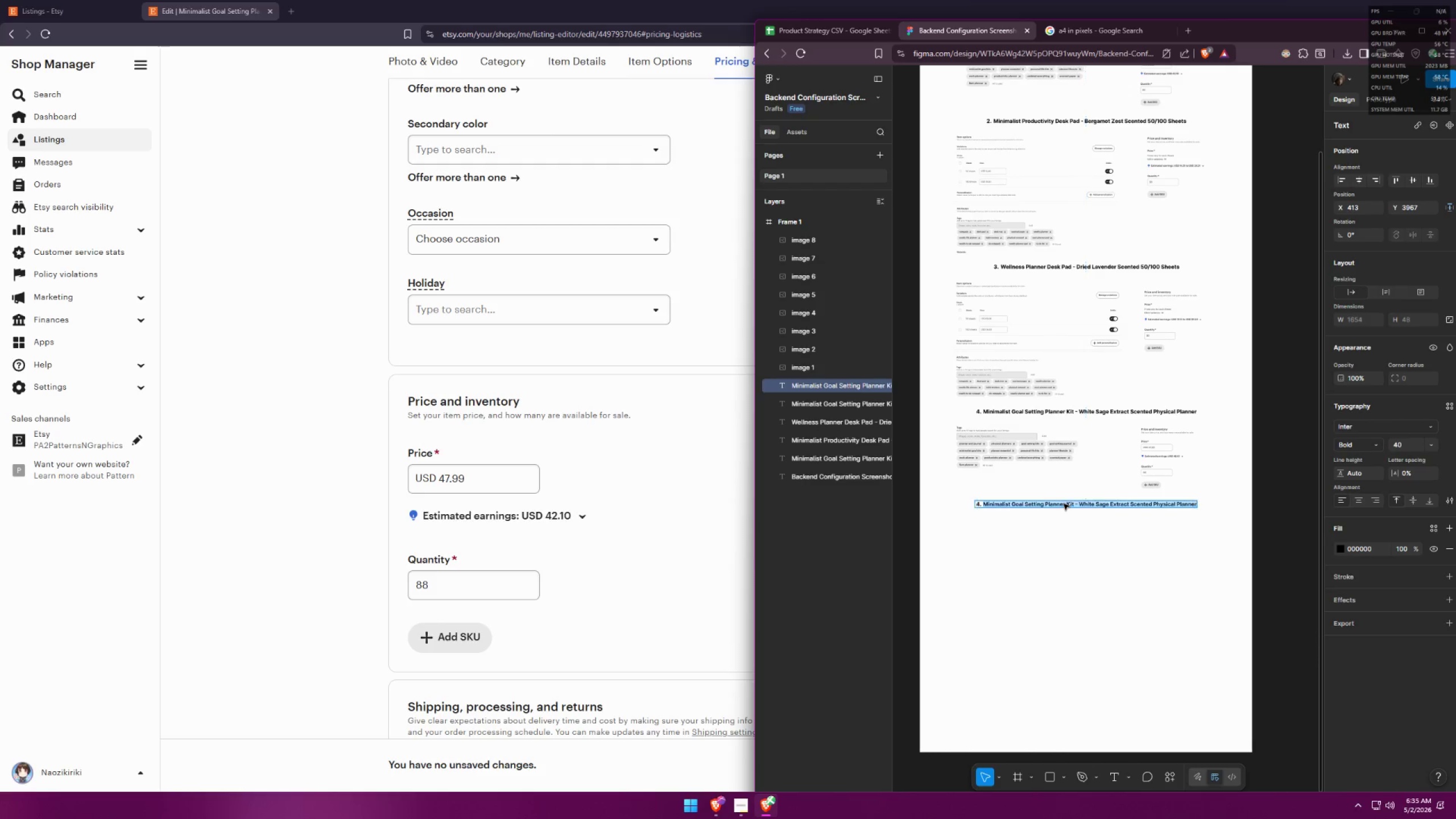 
hold_key(key=ShiftLeft, duration=1.5)
 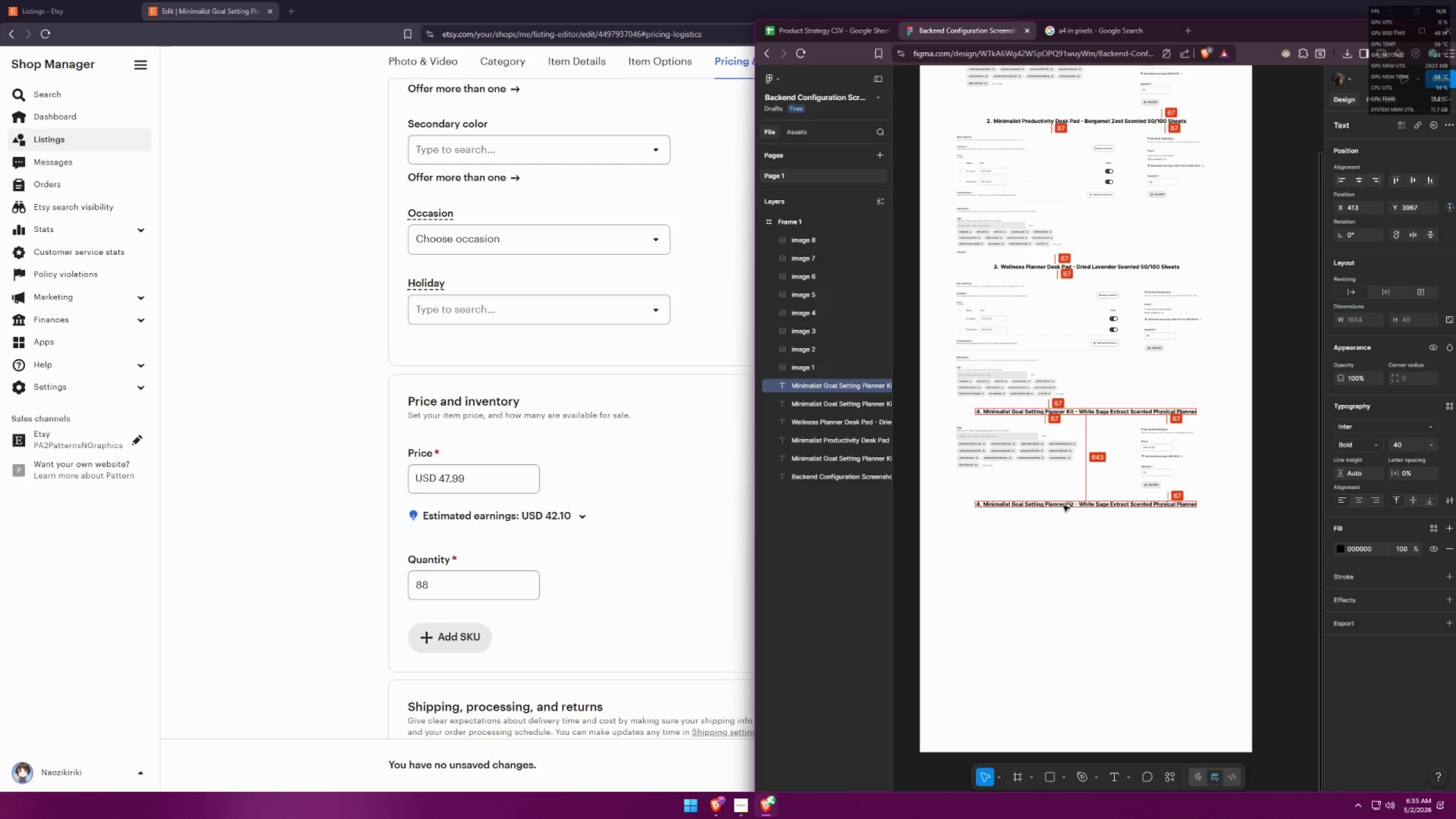 
hold_key(key=ShiftLeft, duration=1.39)
 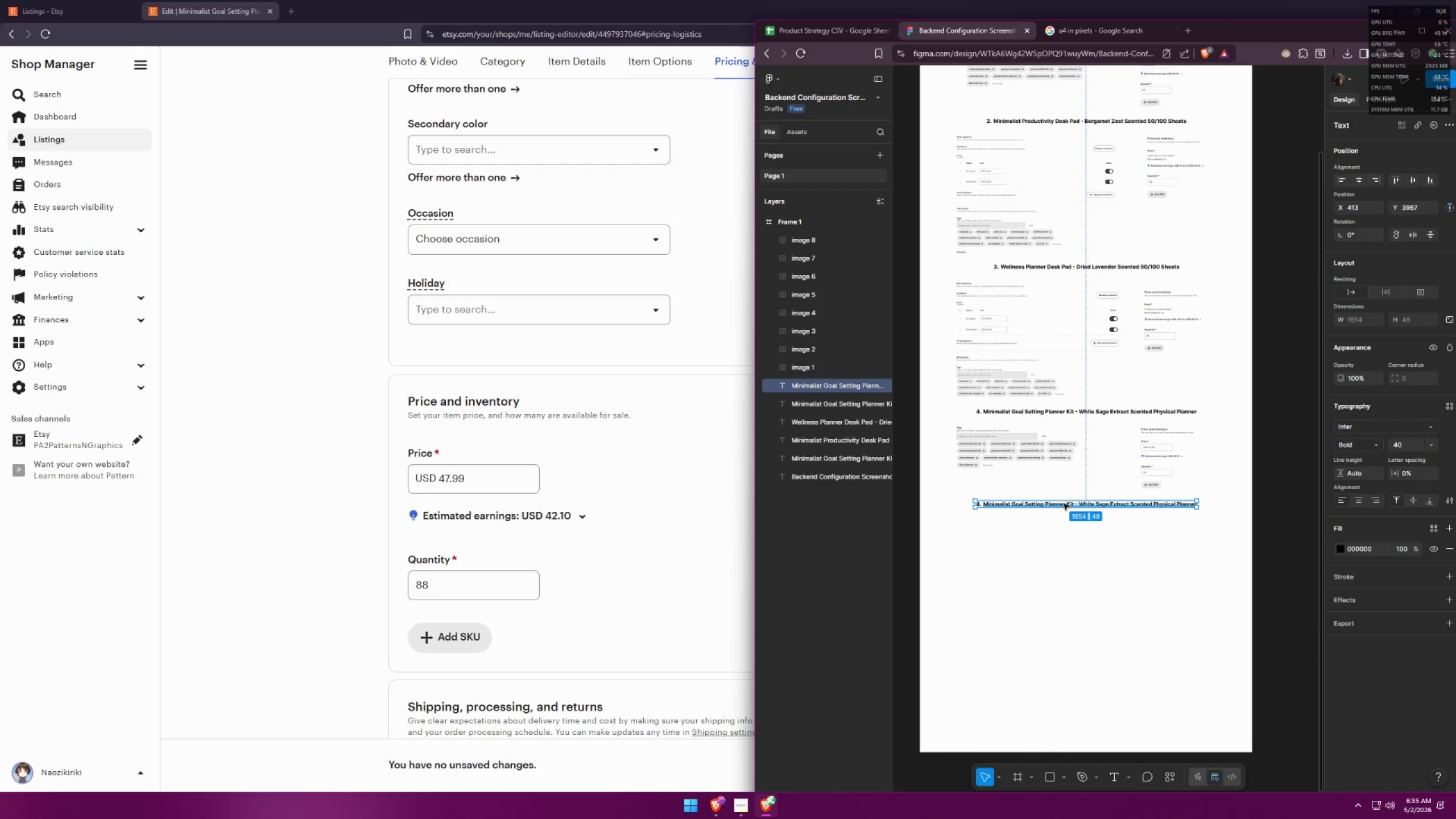 
double_click([1064, 504])
 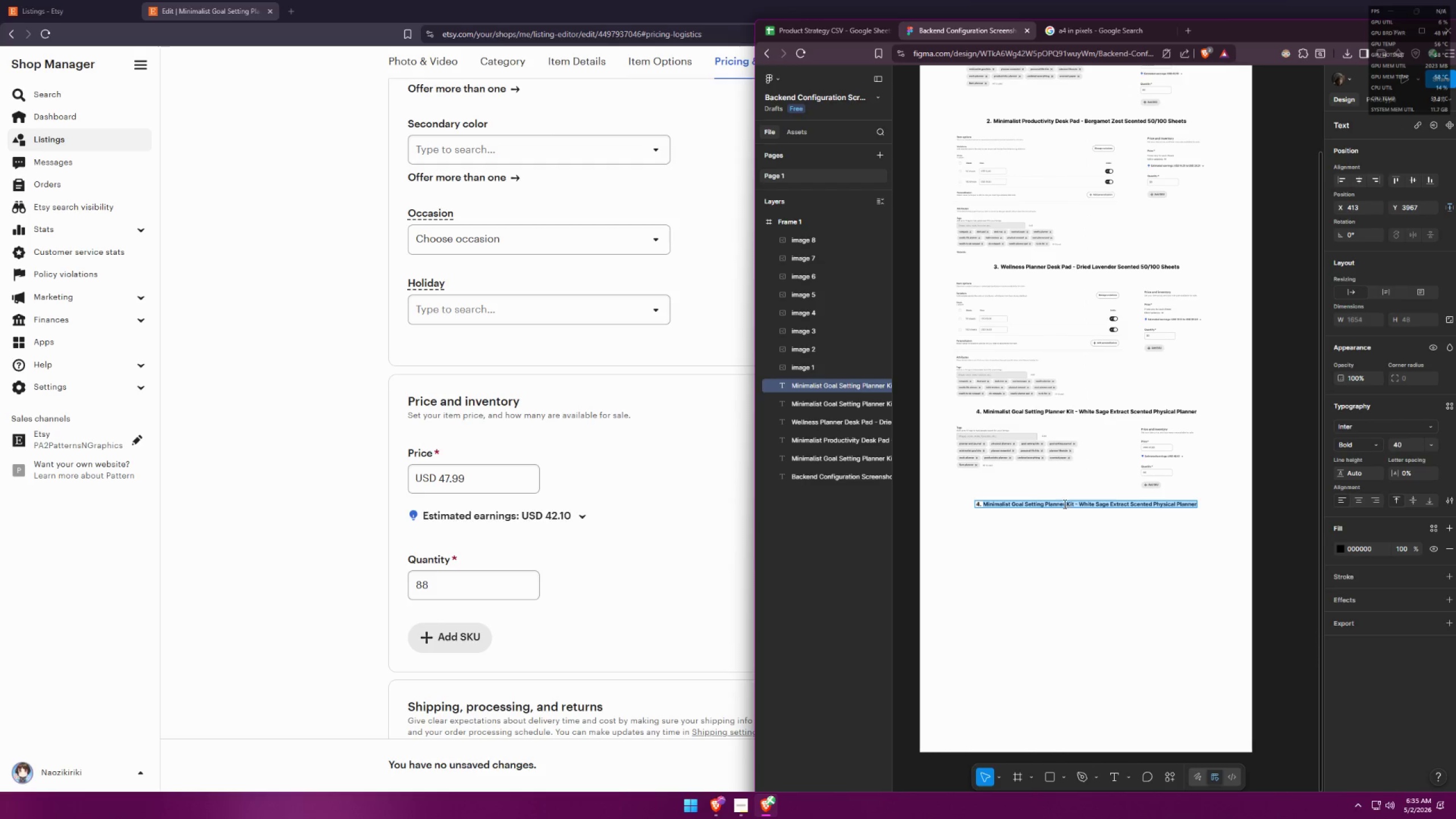 
key(Control+ControlLeft)
 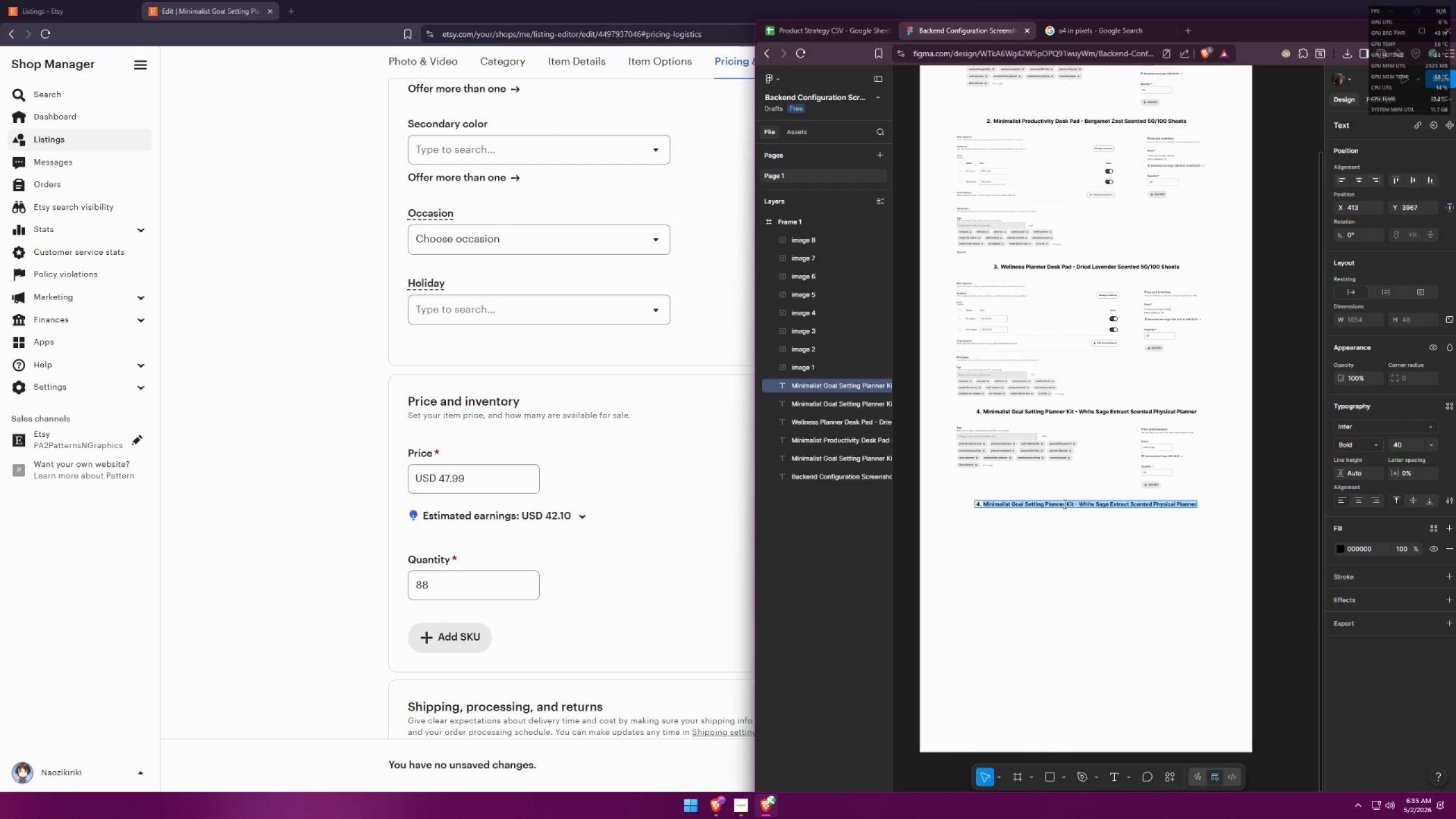 
key(Control+A)
 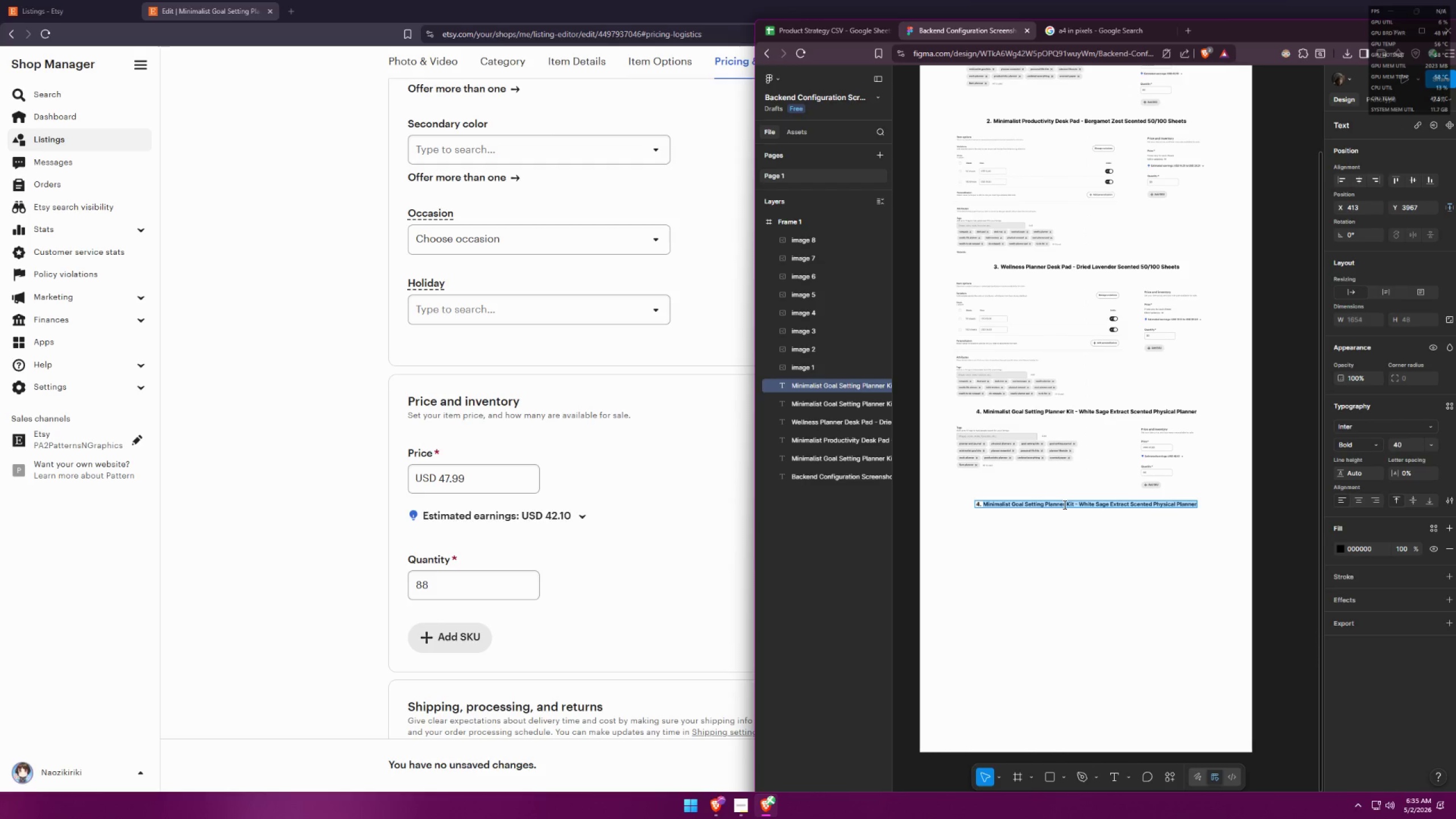 
key(Backspace)
 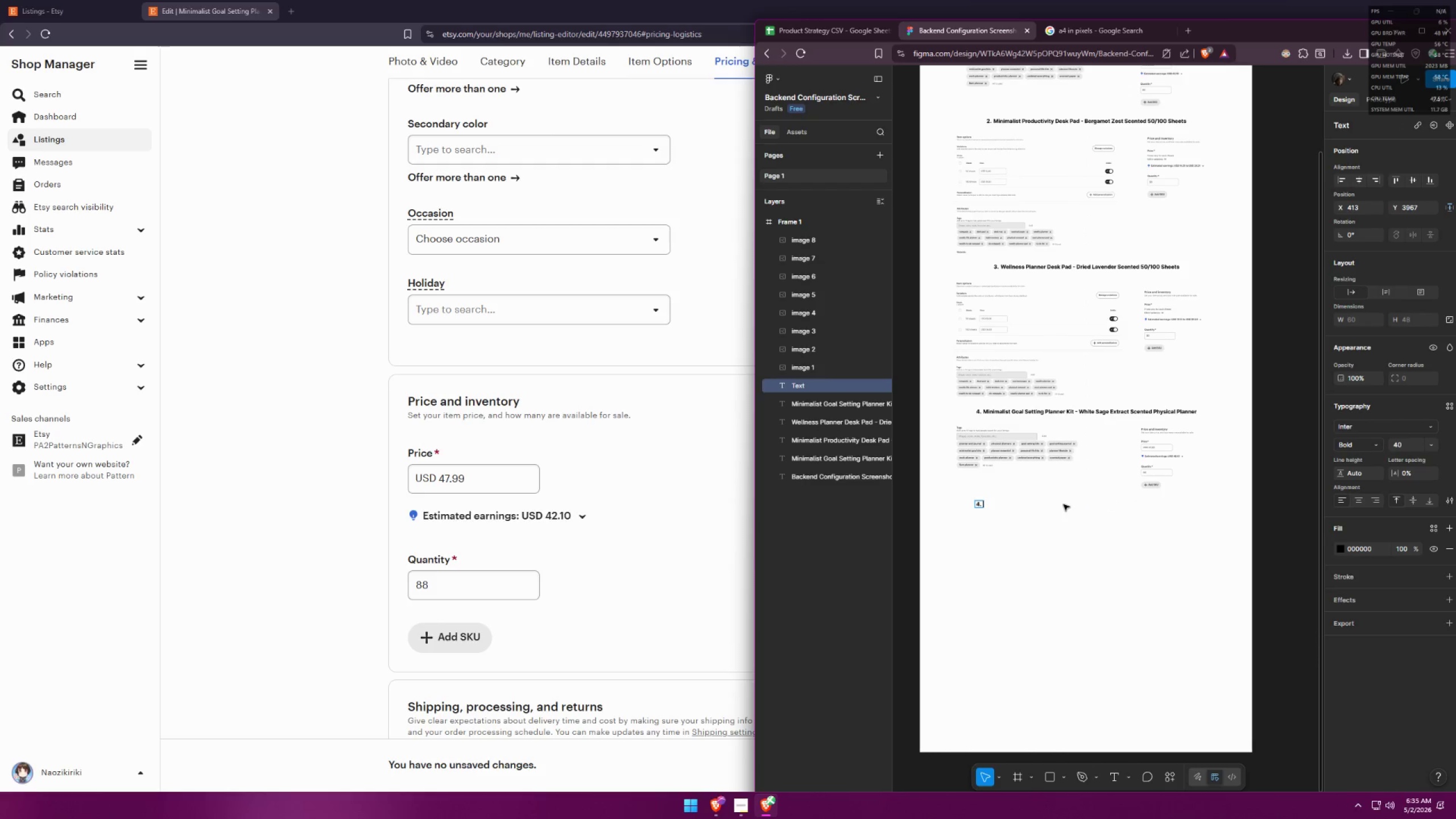 
key(Backspace)
 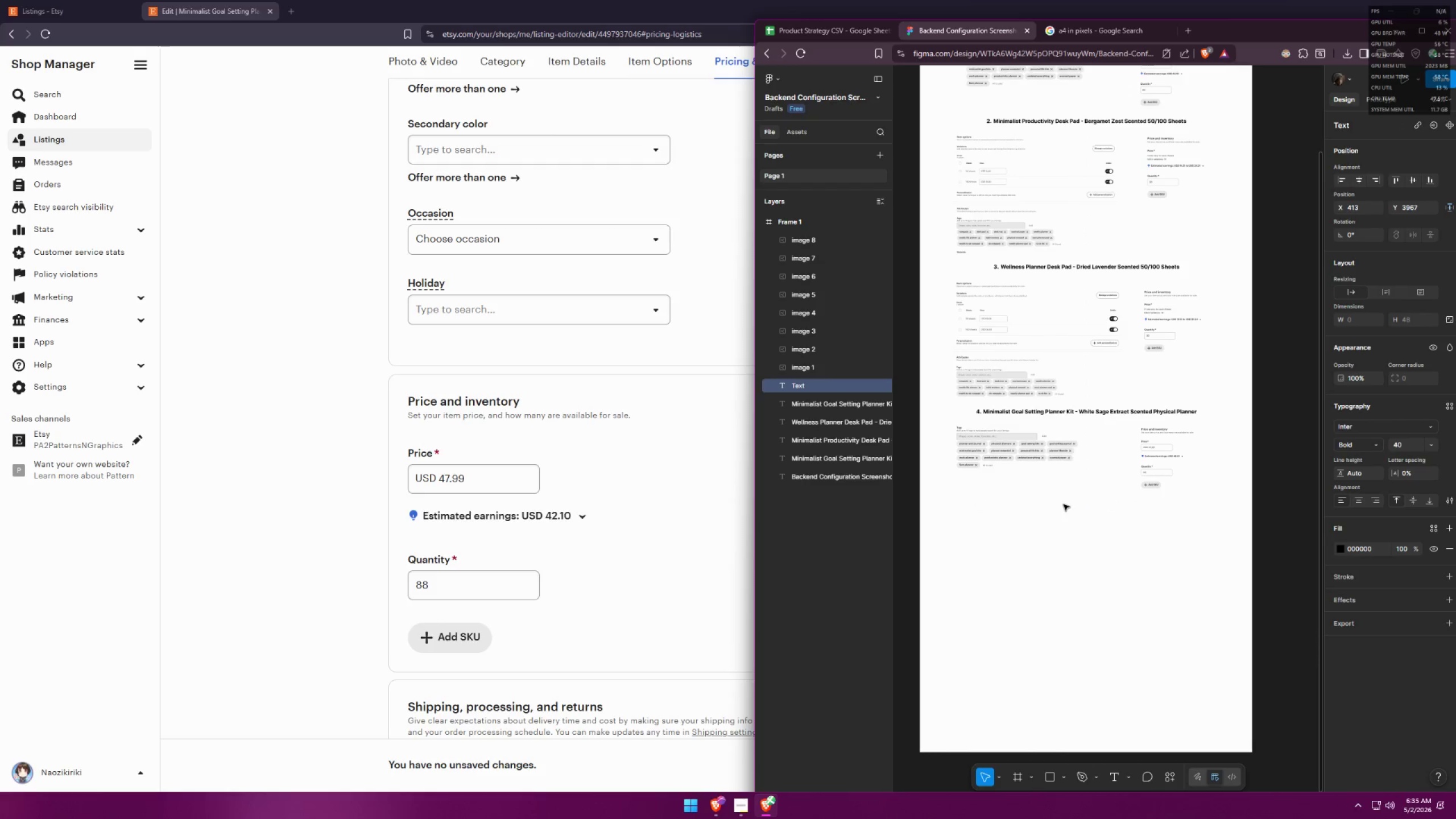 
key(5)
 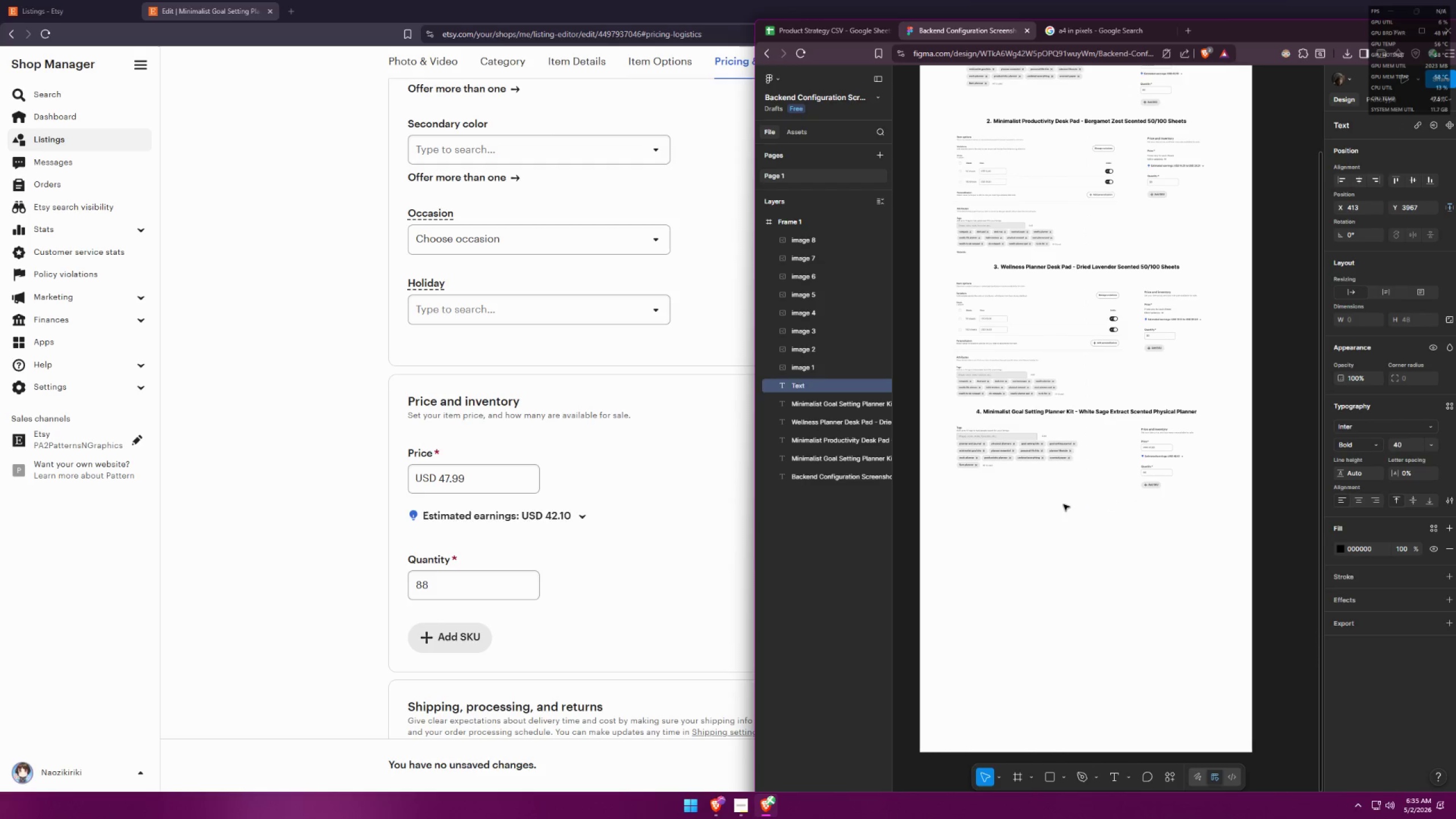 
key(Period)
 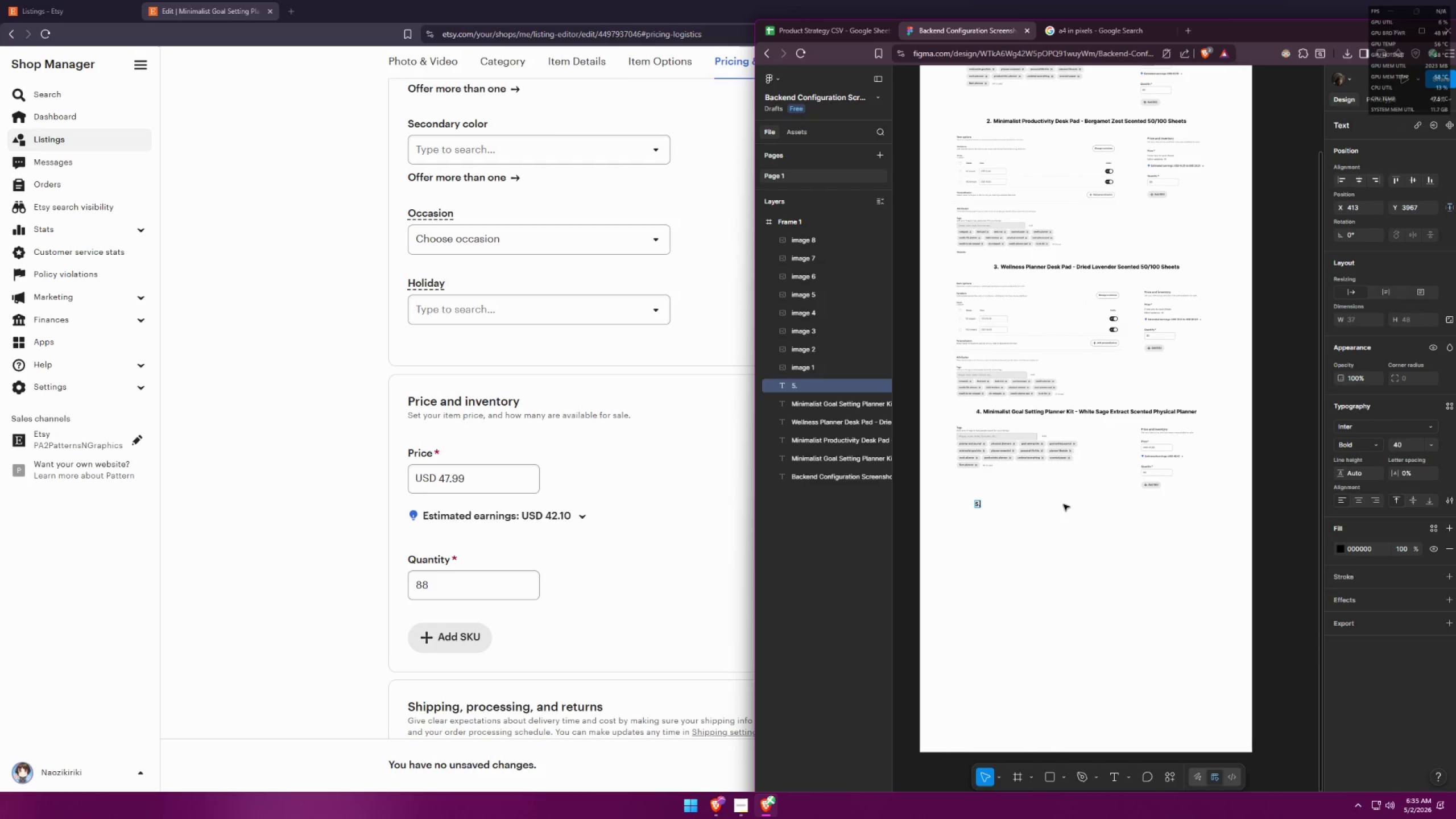 
key(Space)
 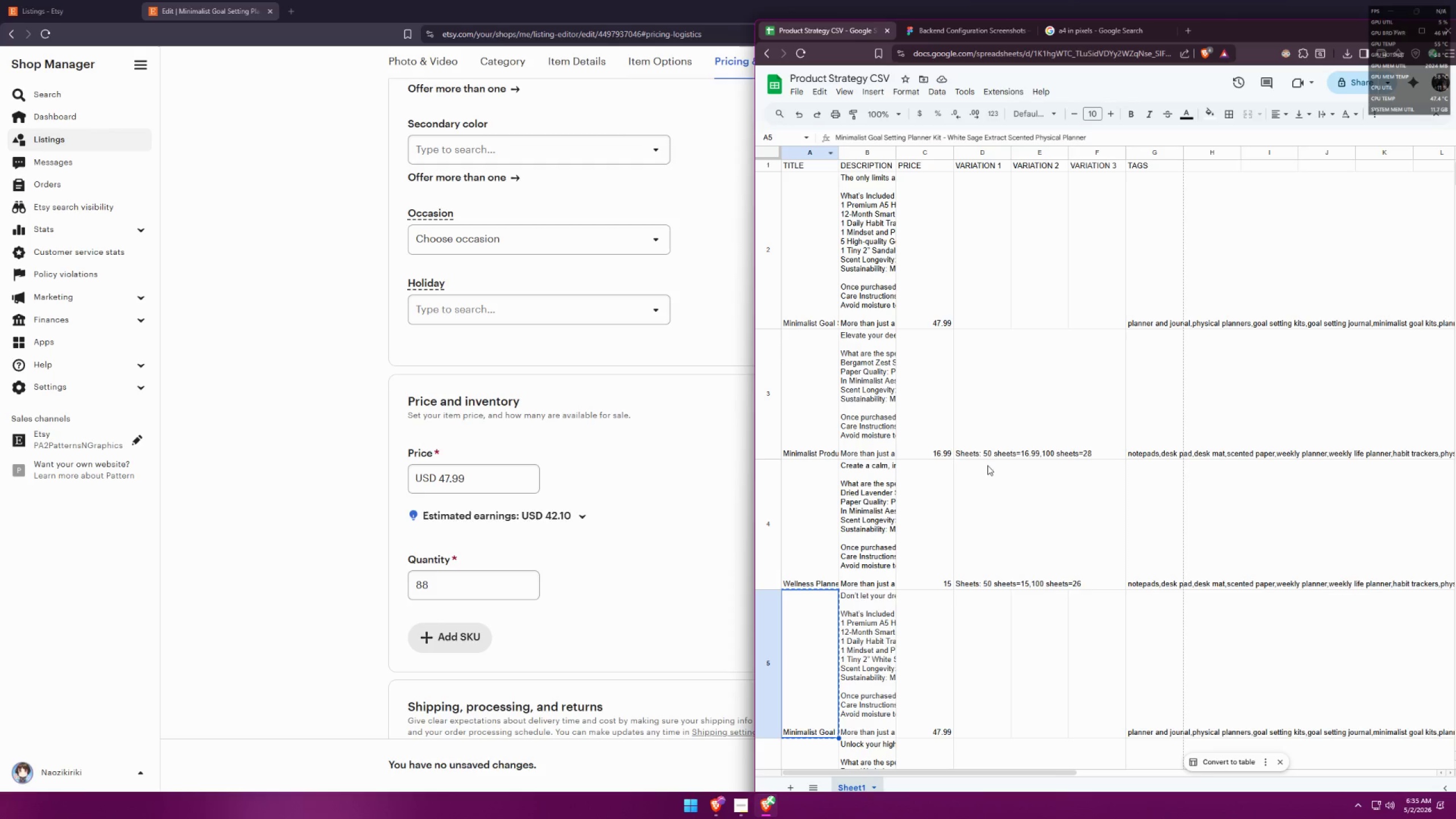 
scroll: coordinate [874, 576], scroll_direction: down, amount: 5.0
 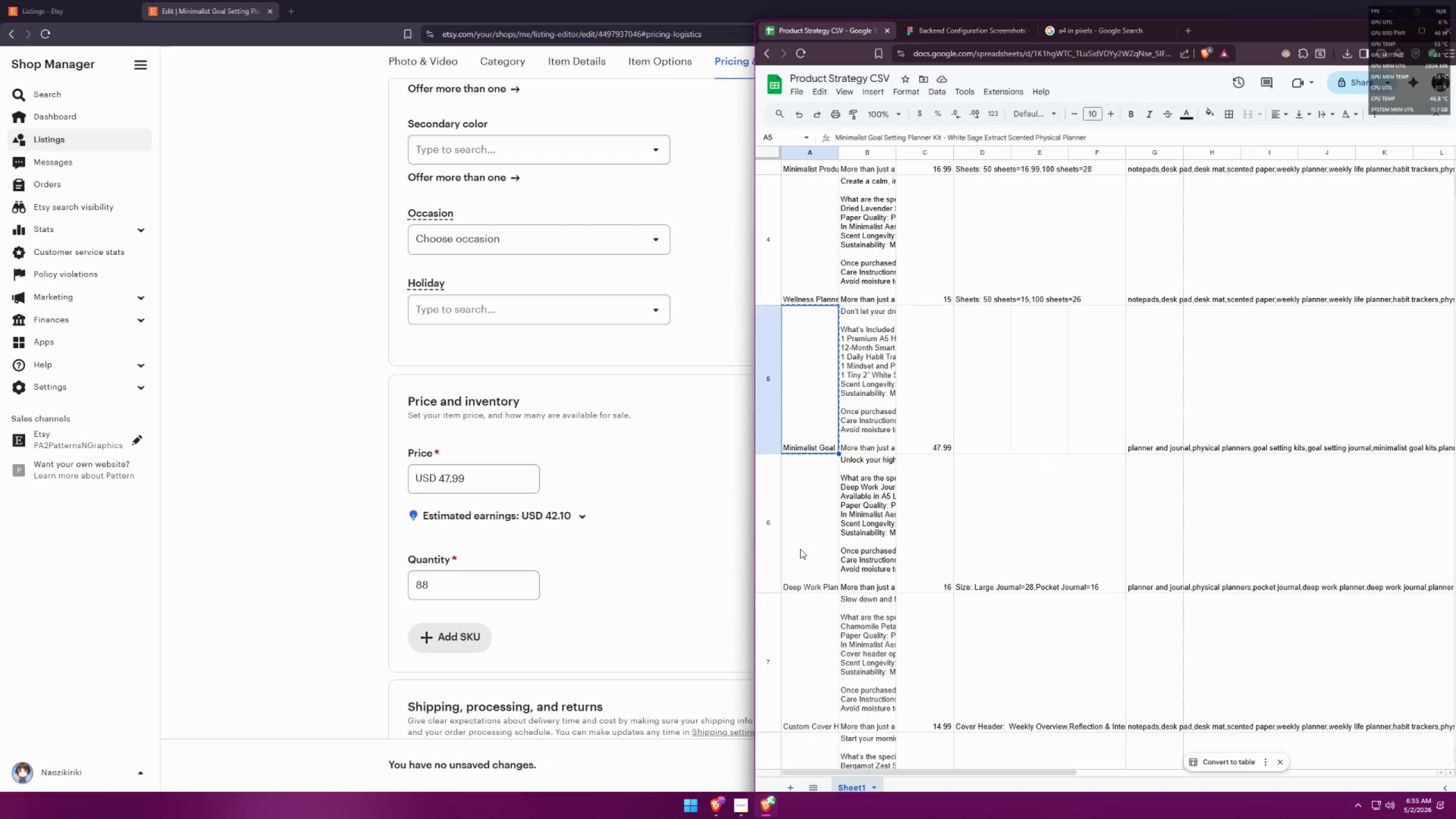 
key(Control+ControlLeft)
 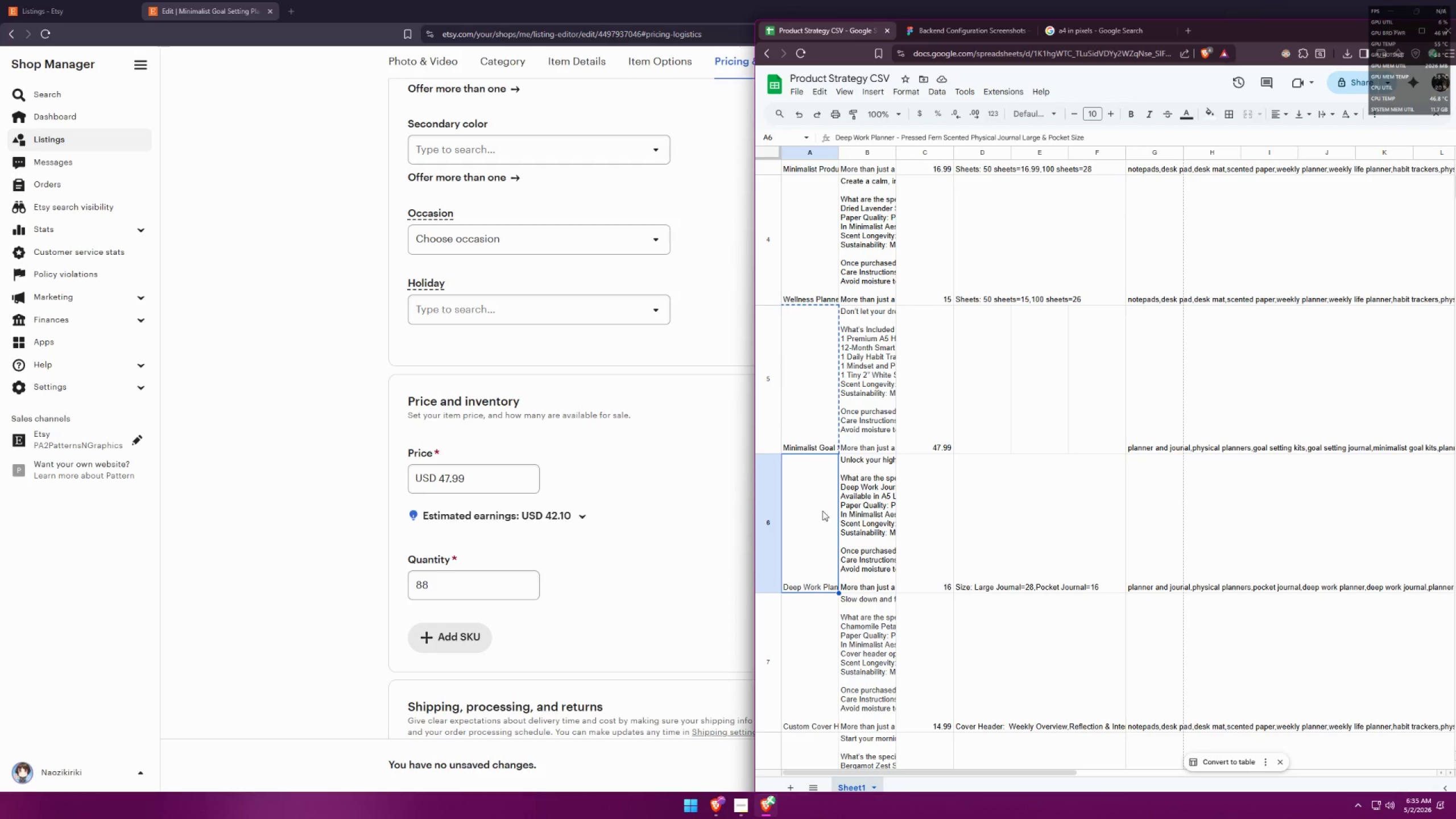 
key(Control+C)
 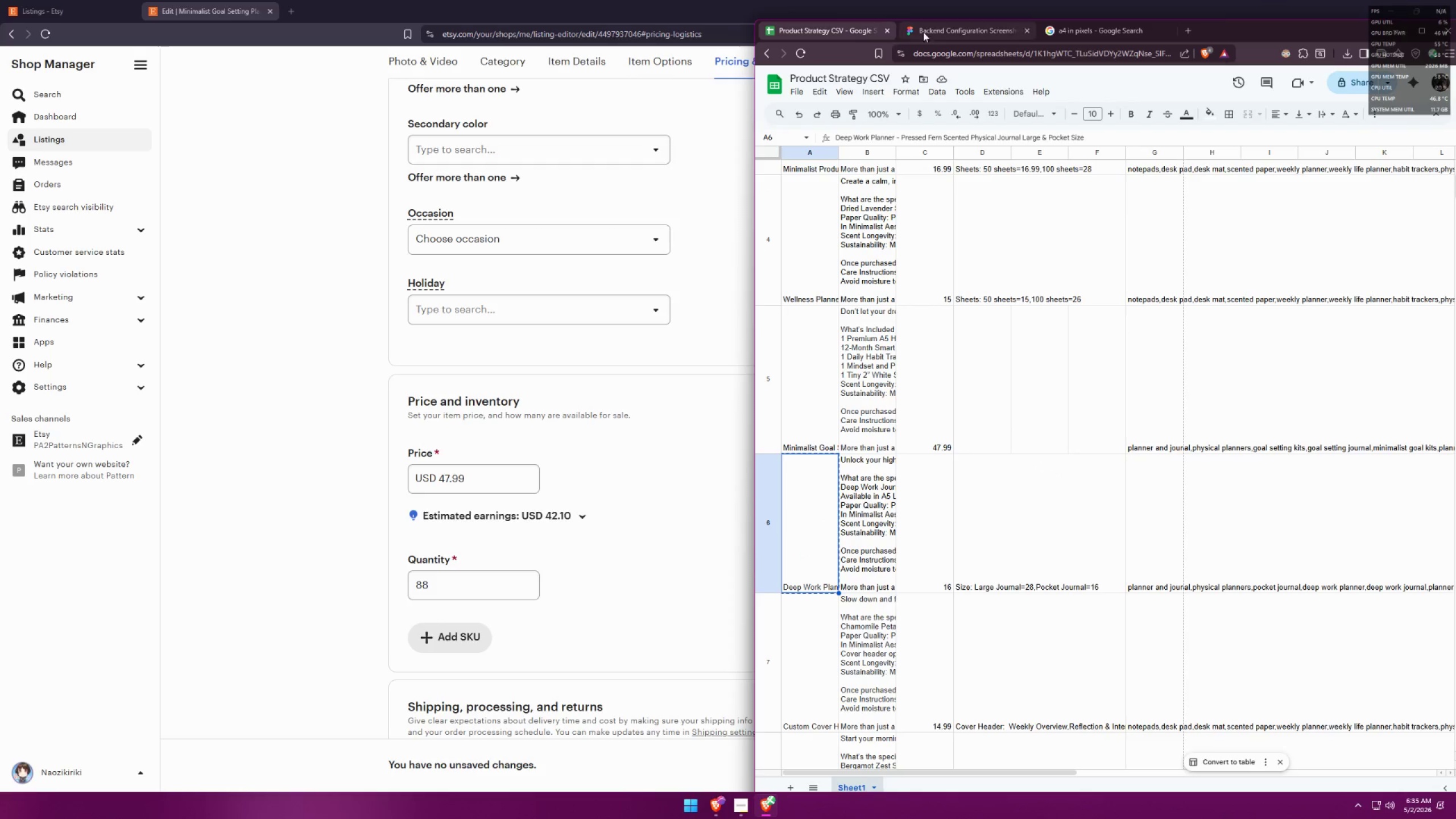 
left_click([940, 32])
 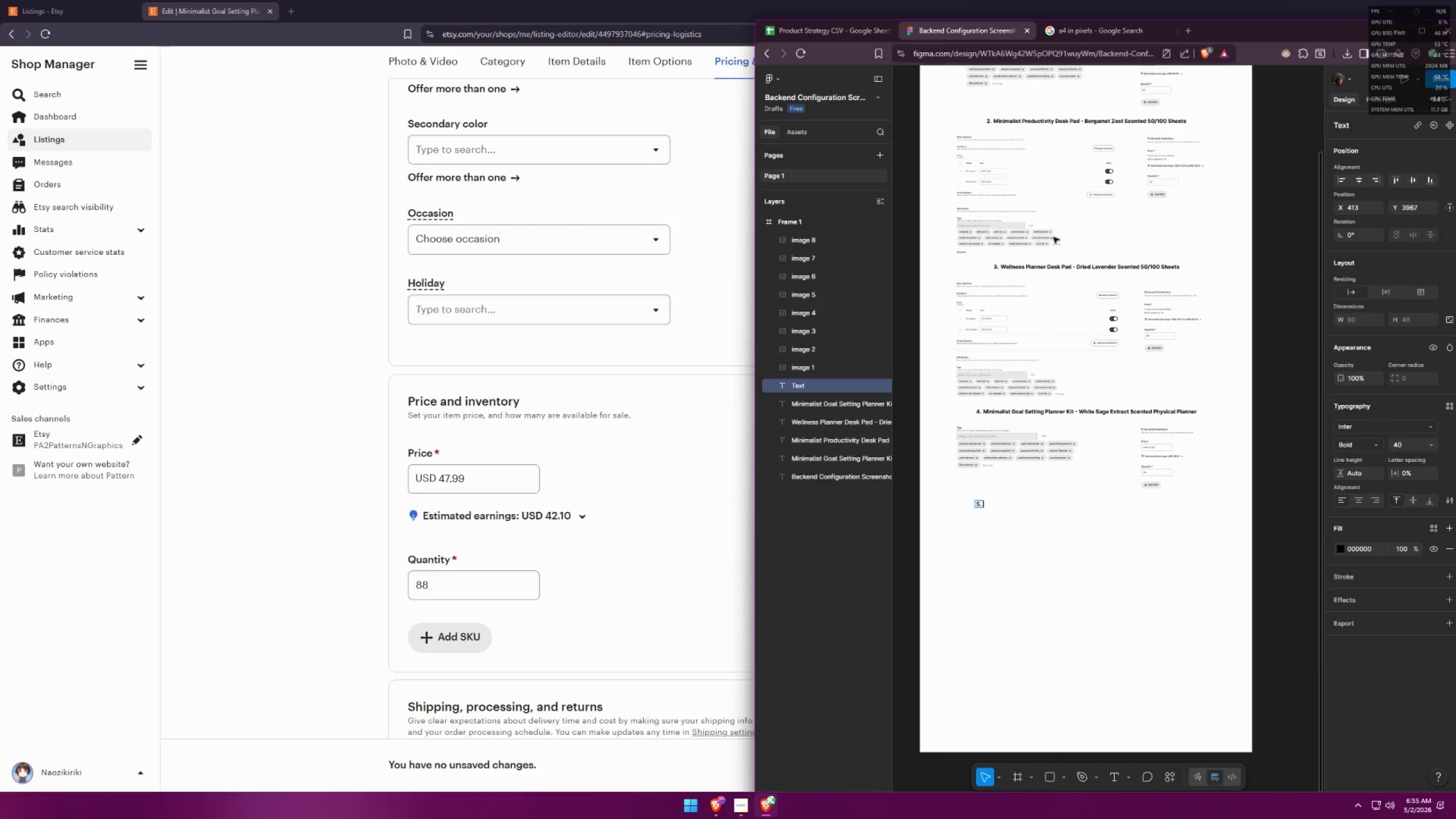 
key(Control+ControlLeft)
 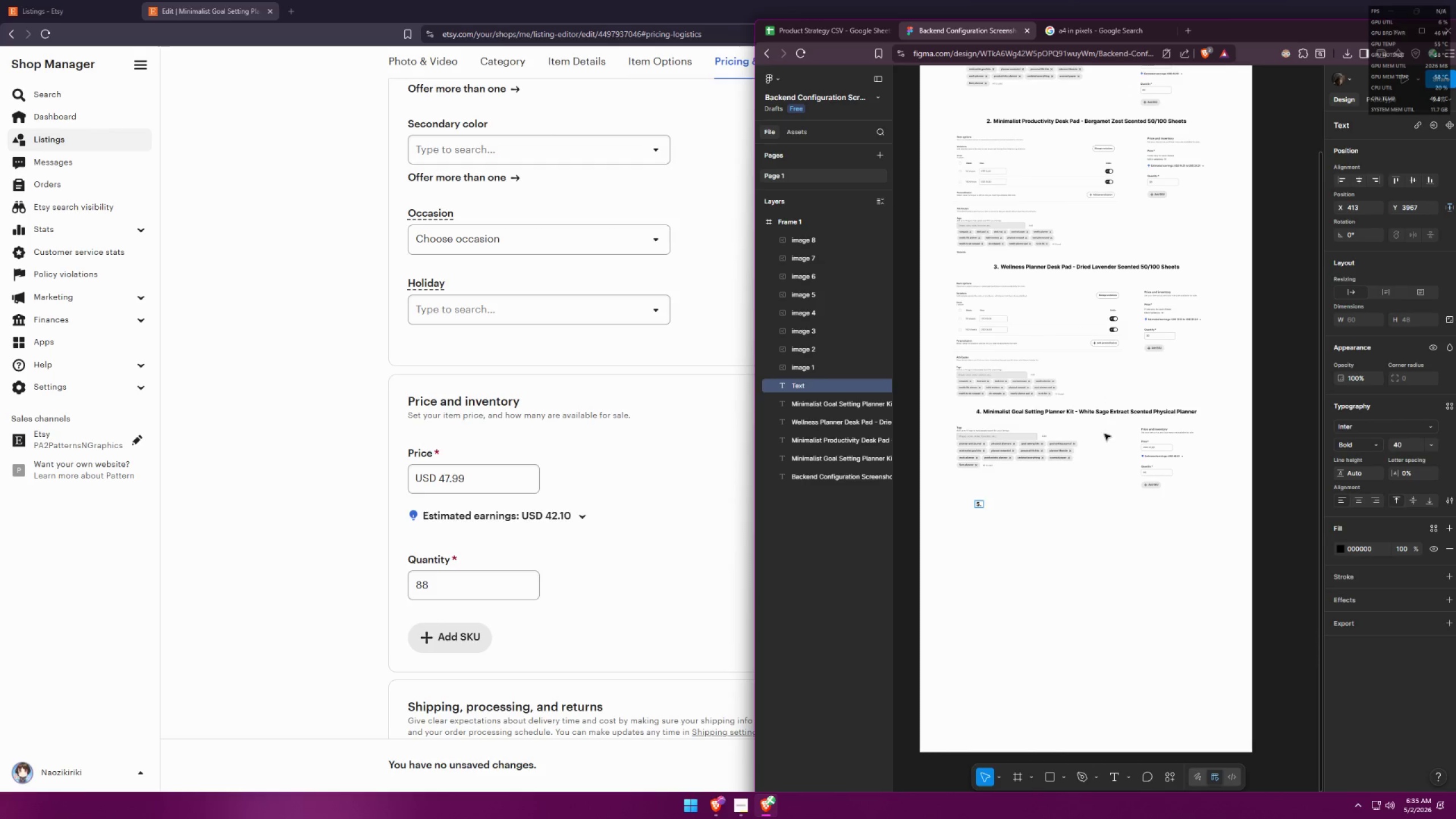 
key(Control+V)
 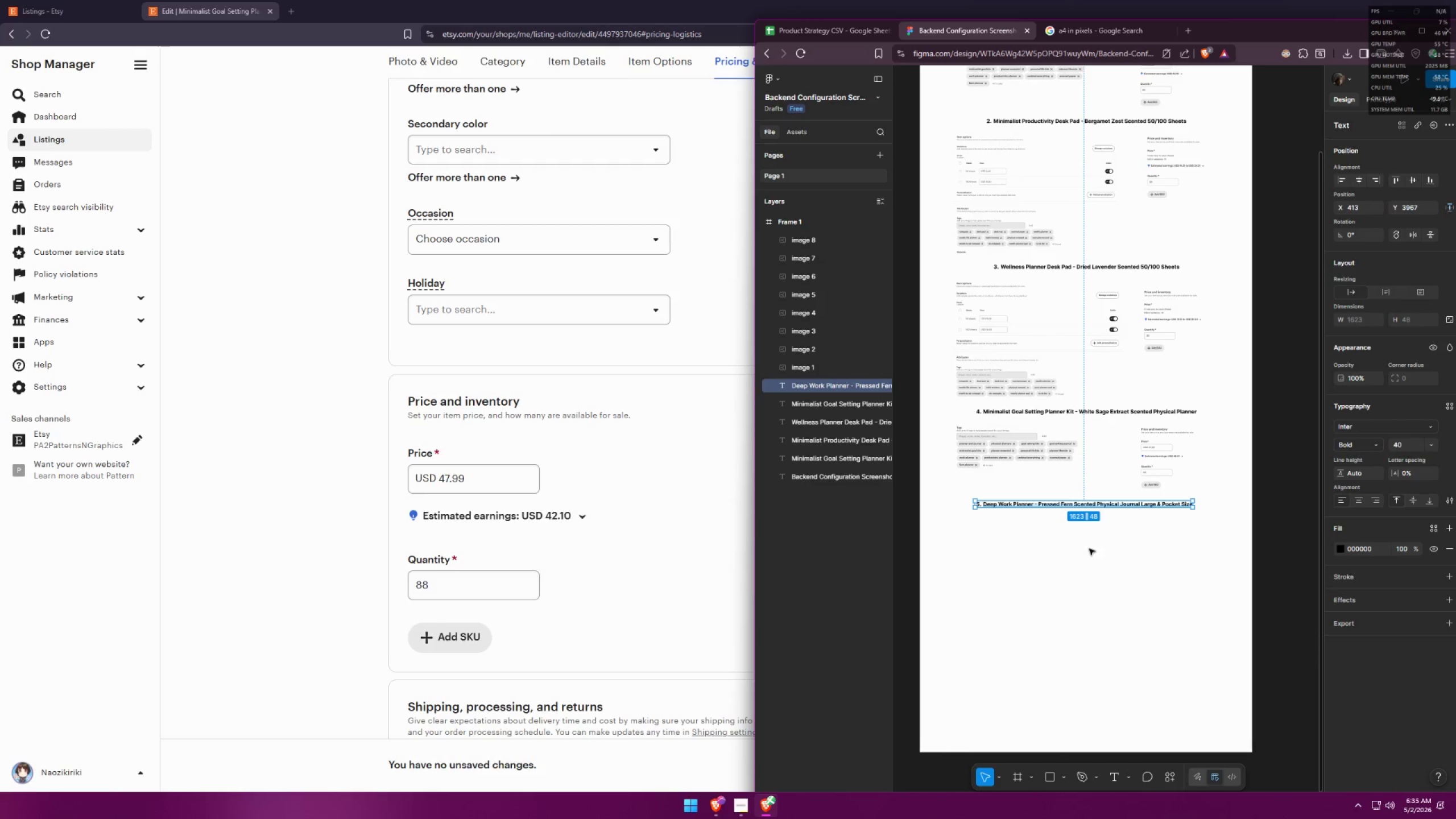 
double_click([1124, 547])
 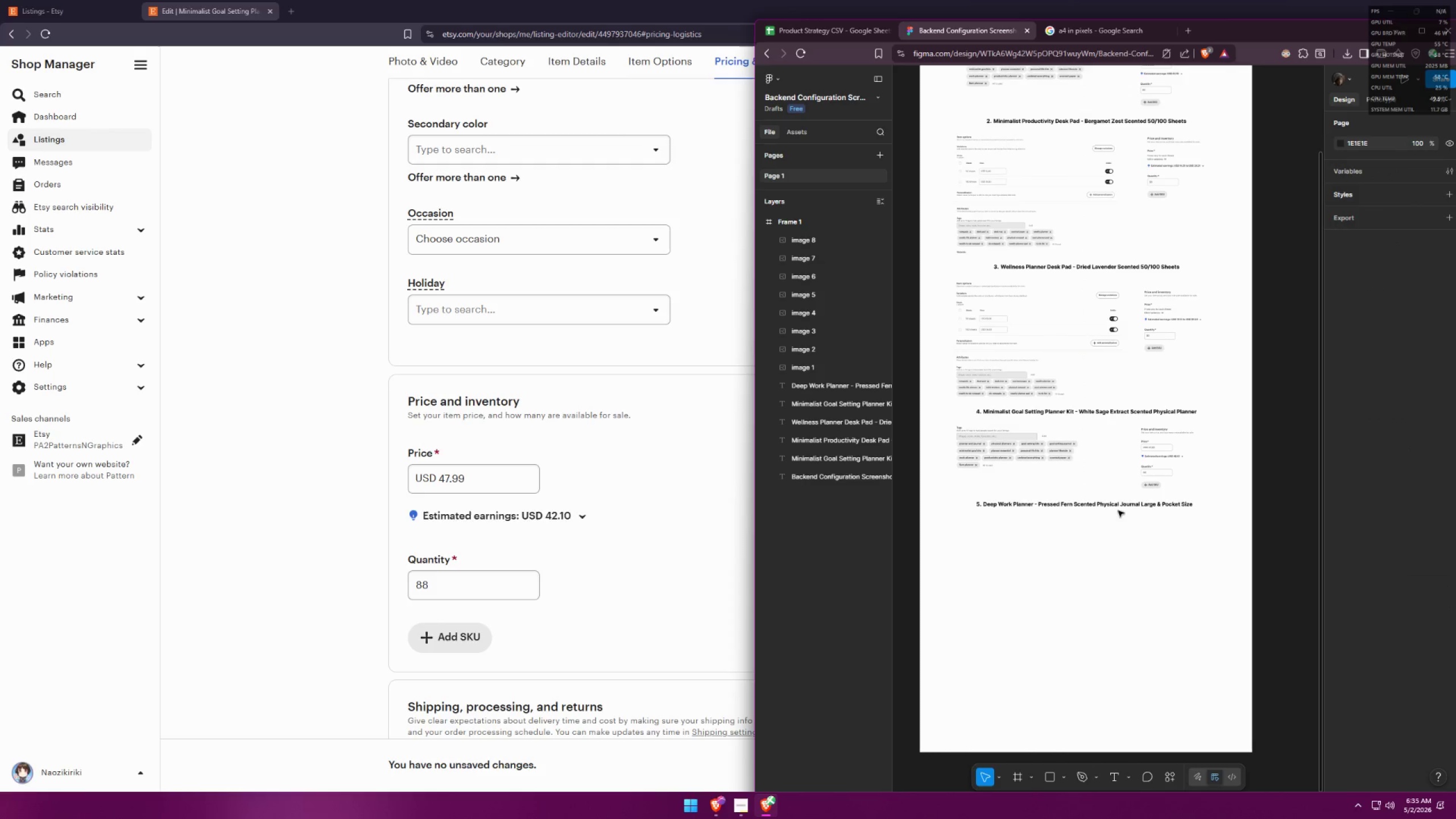 
triple_click([1119, 506])
 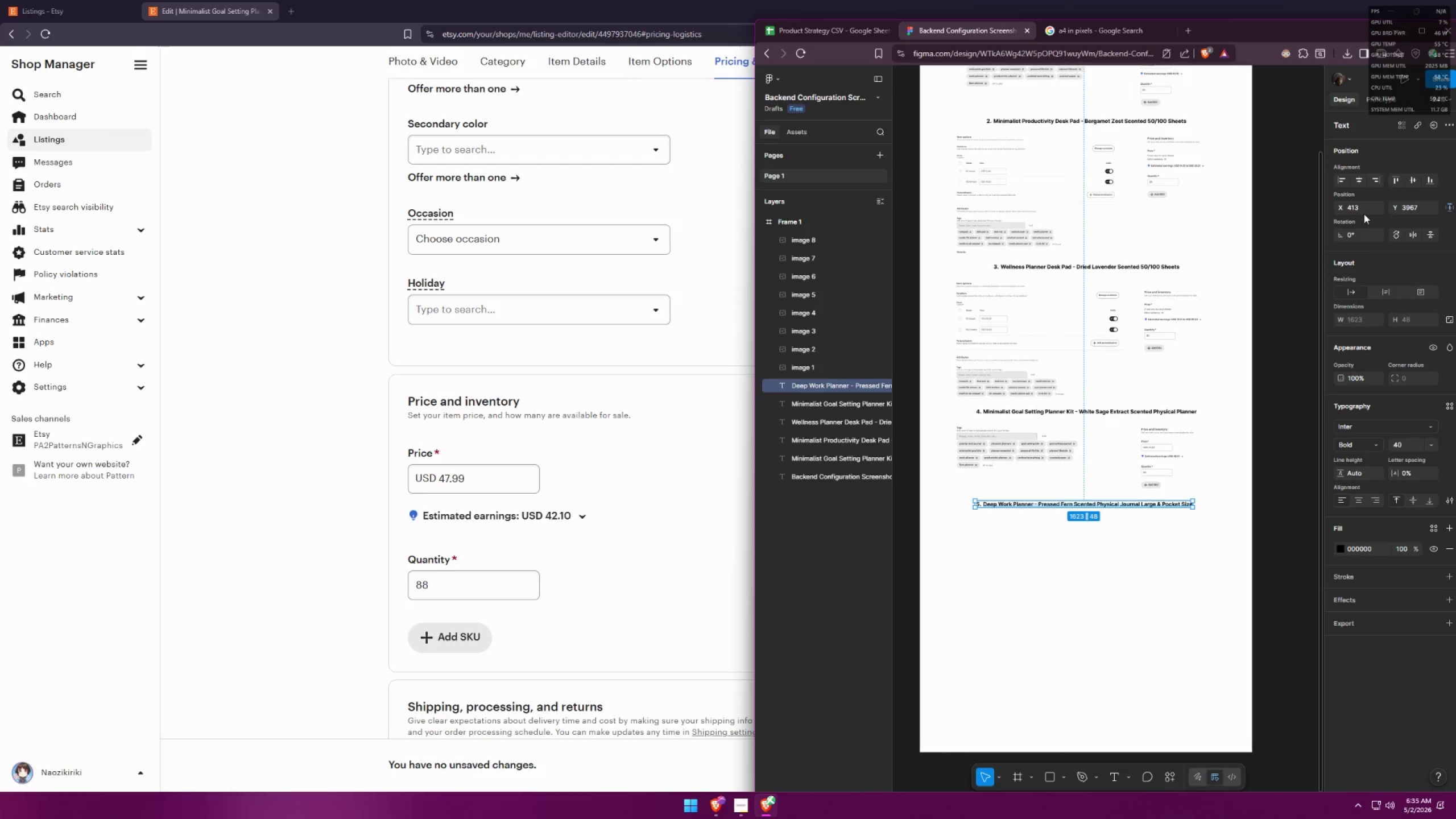 
left_click([1355, 181])
 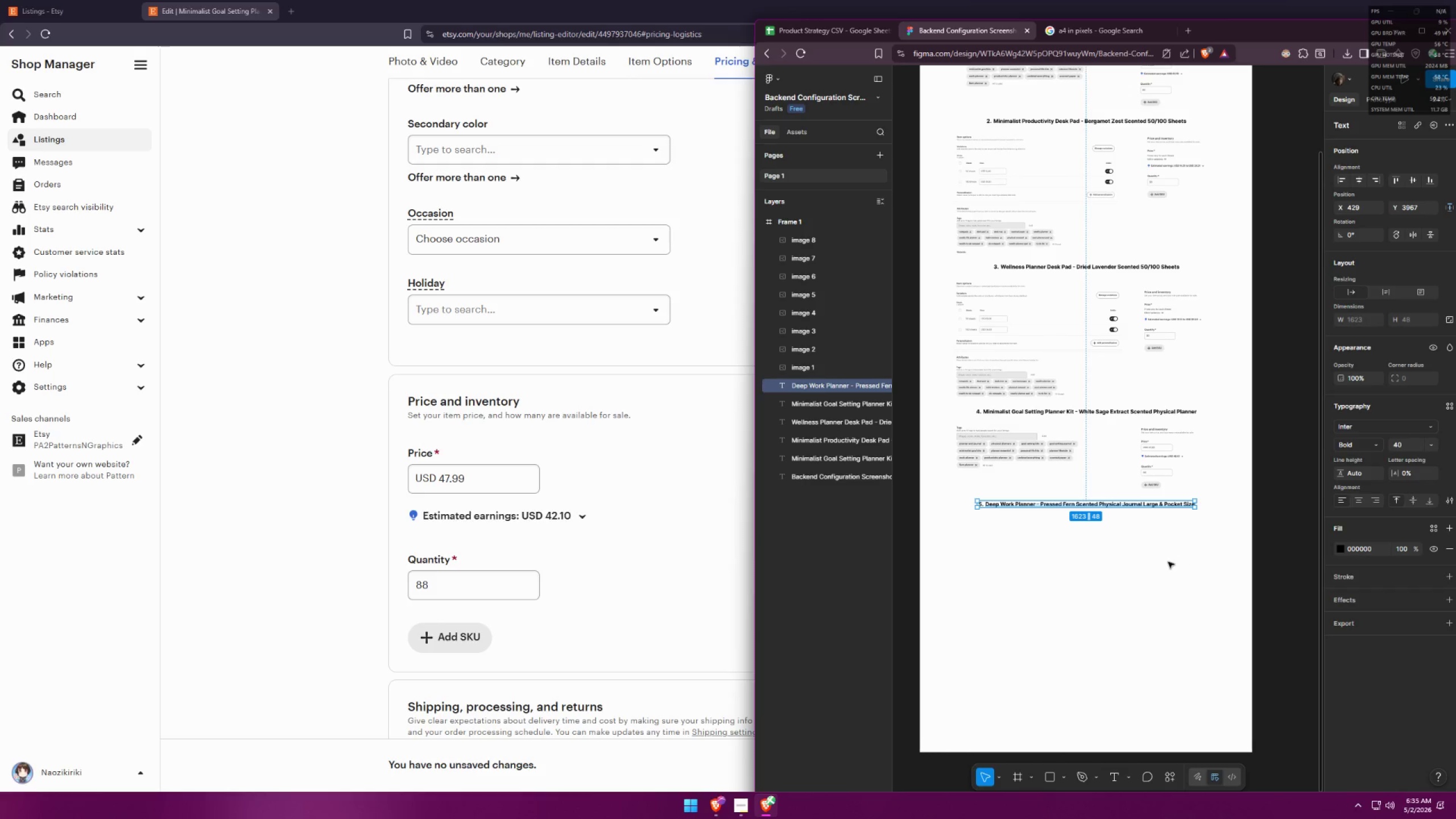 
left_click([1168, 561])
 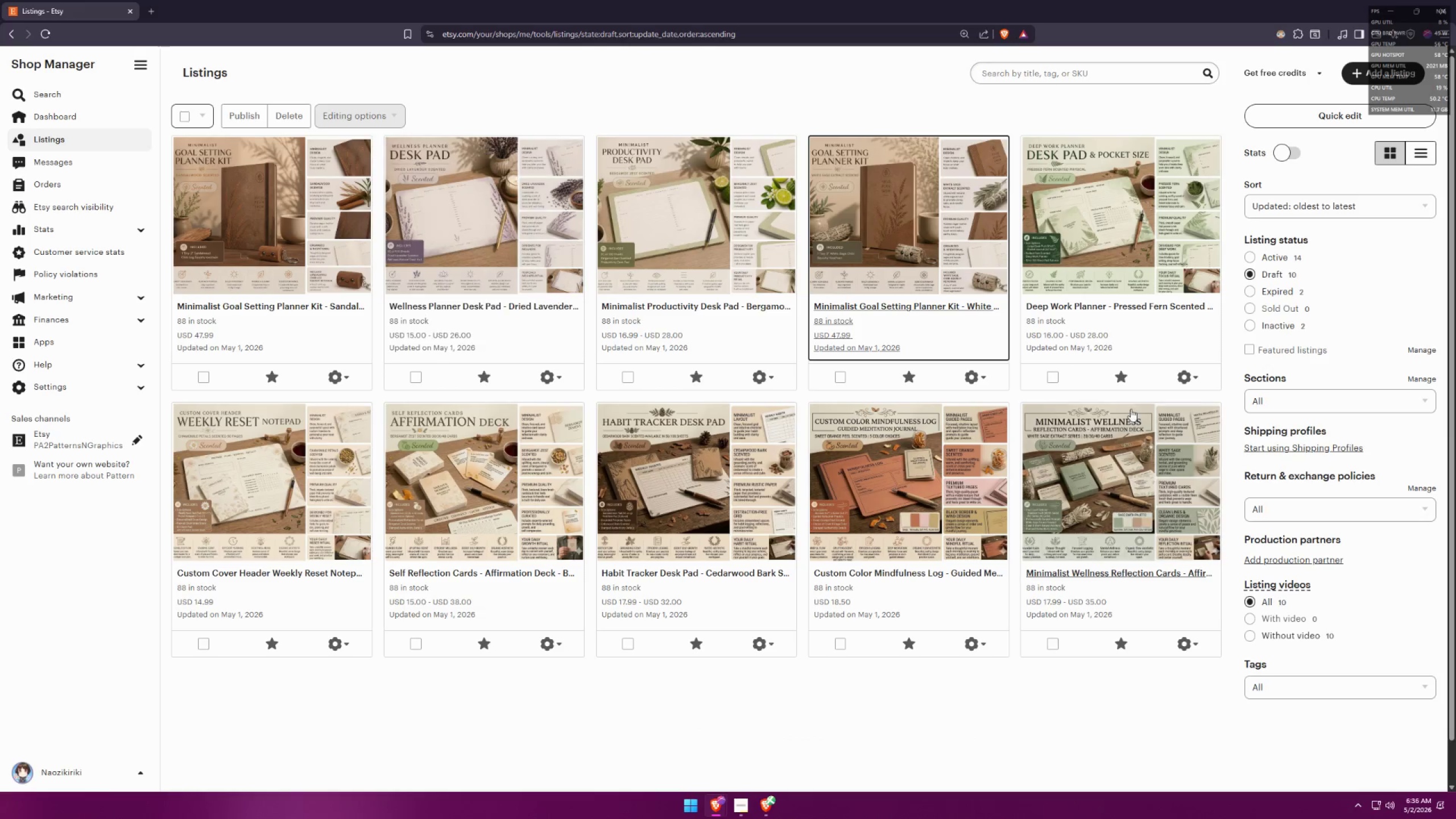 
middle_click([1118, 309])
 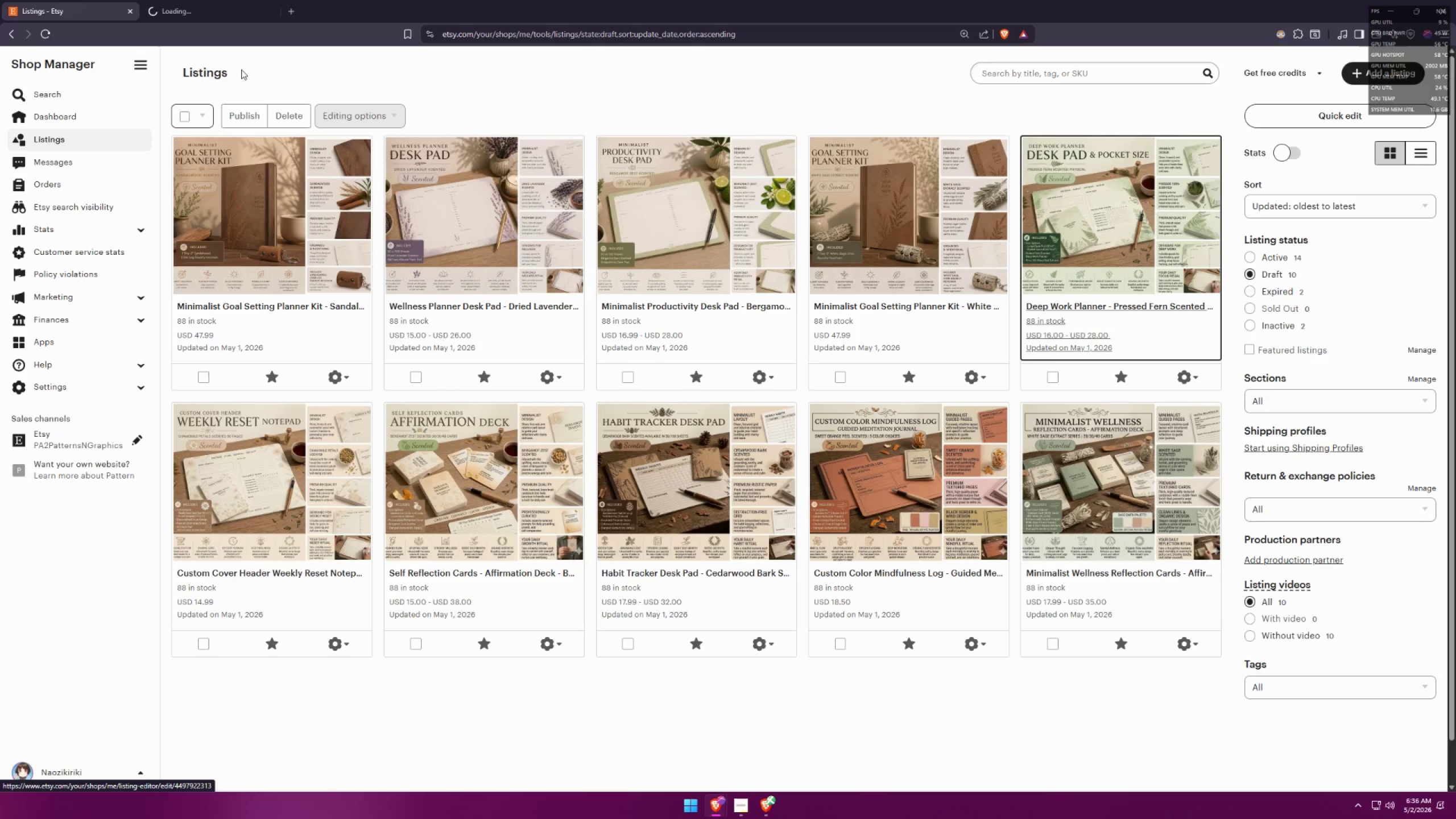 
left_click([187, 0])
 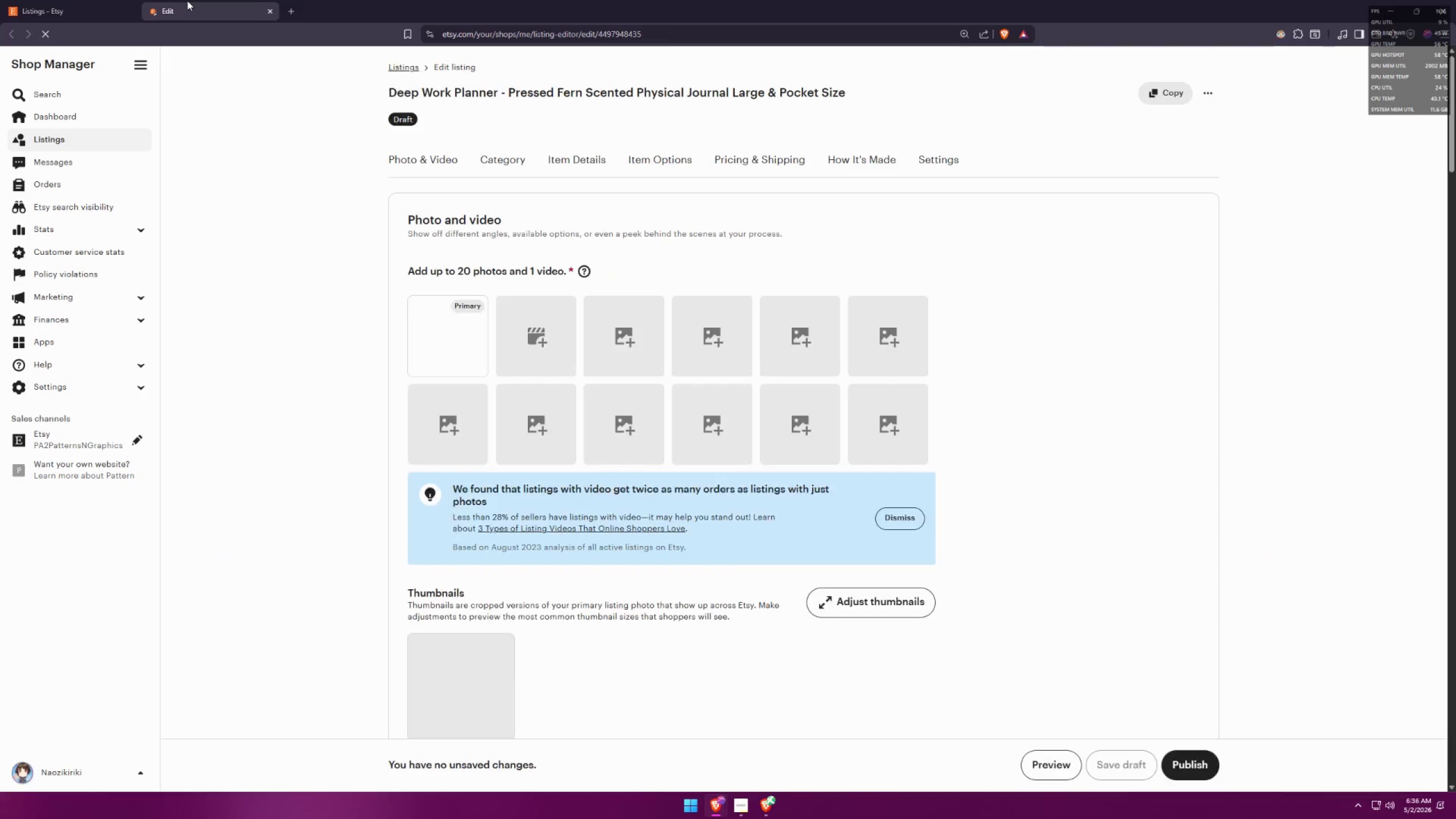 
key(Alt+AltLeft)
 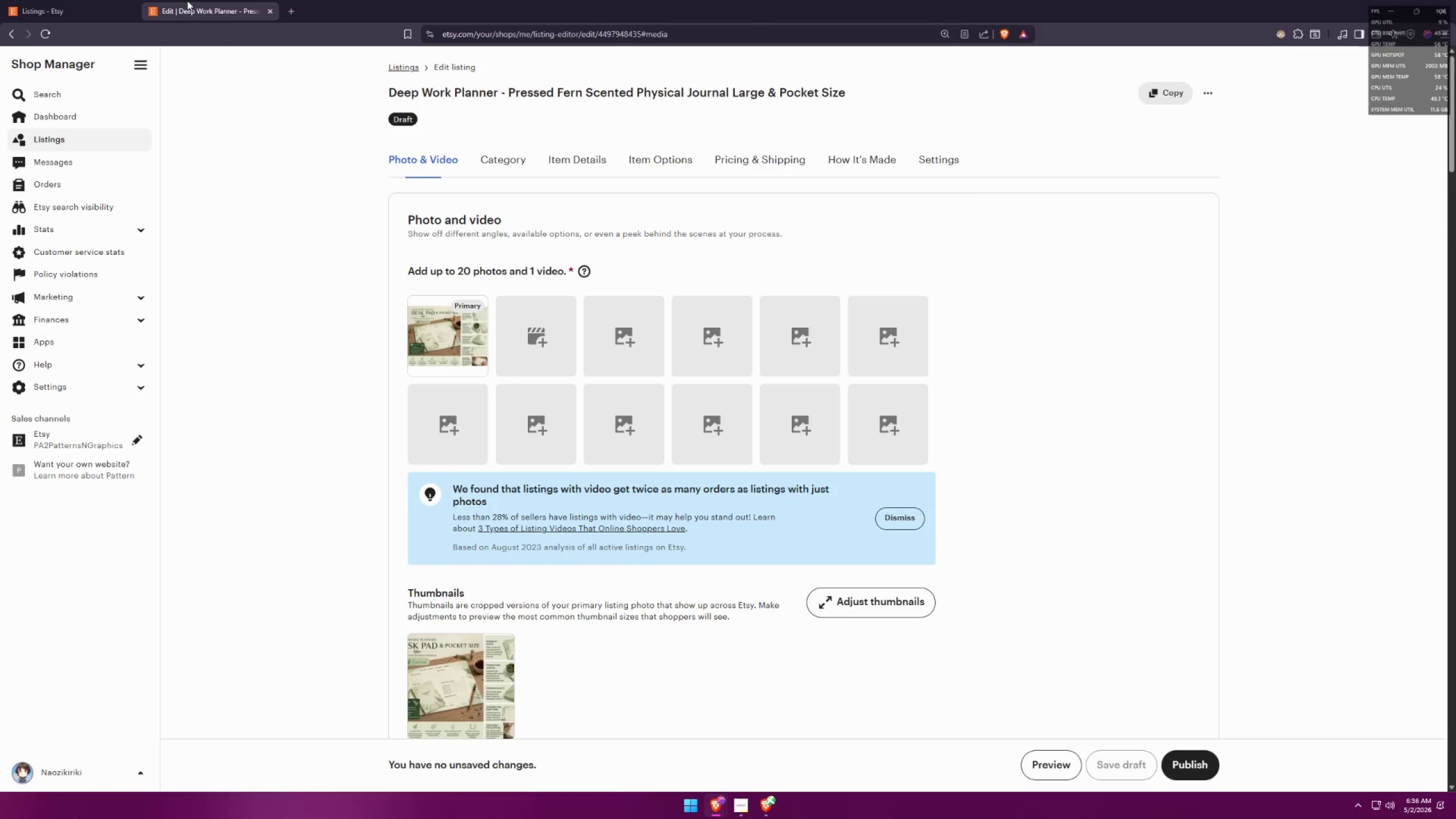 
key(Alt+Tab)
 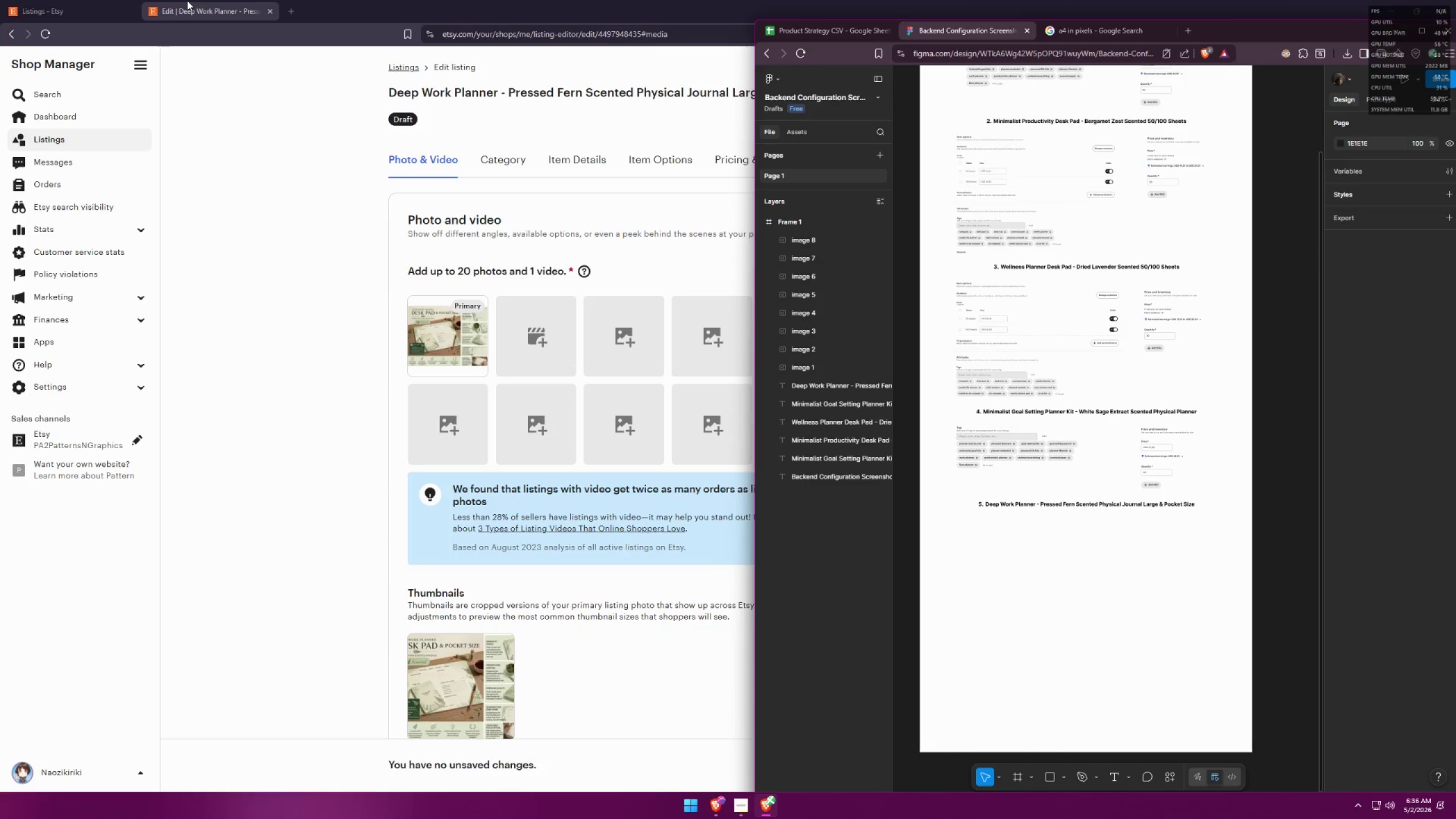 
key(Alt+AltLeft)
 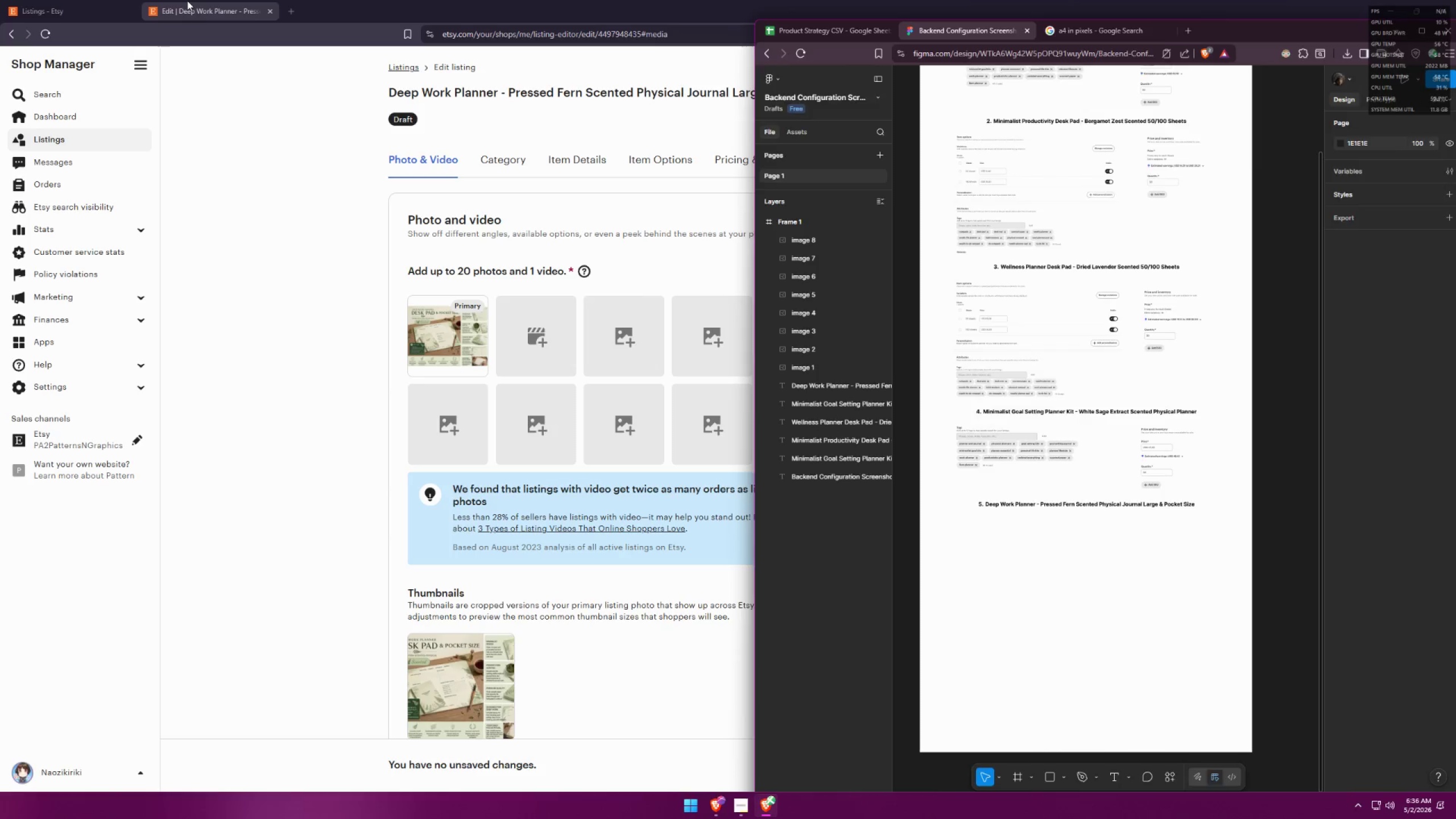 
key(Alt+Tab)
 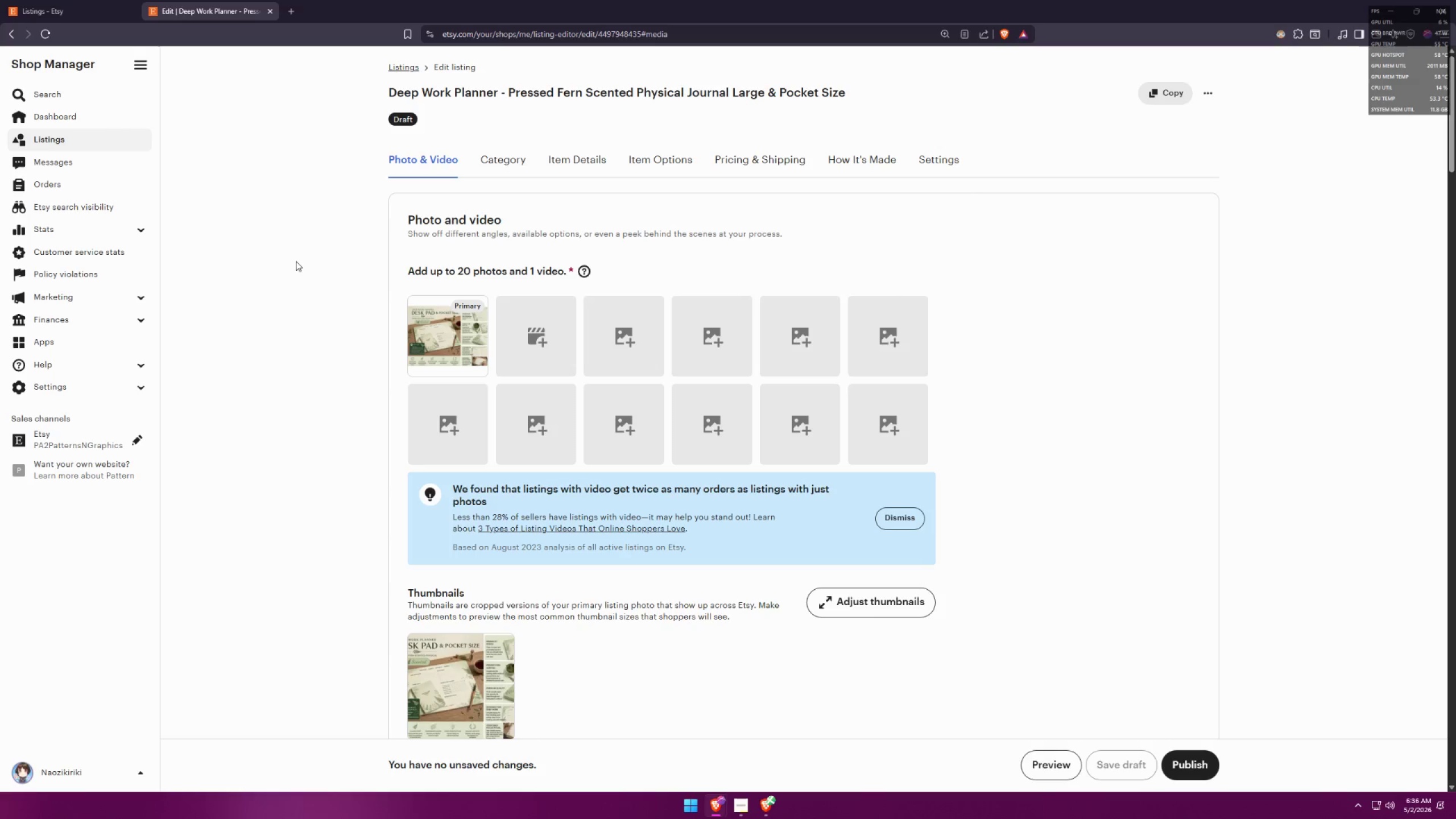 
scroll: coordinate [346, 286], scroll_direction: down, amount: 24.0
 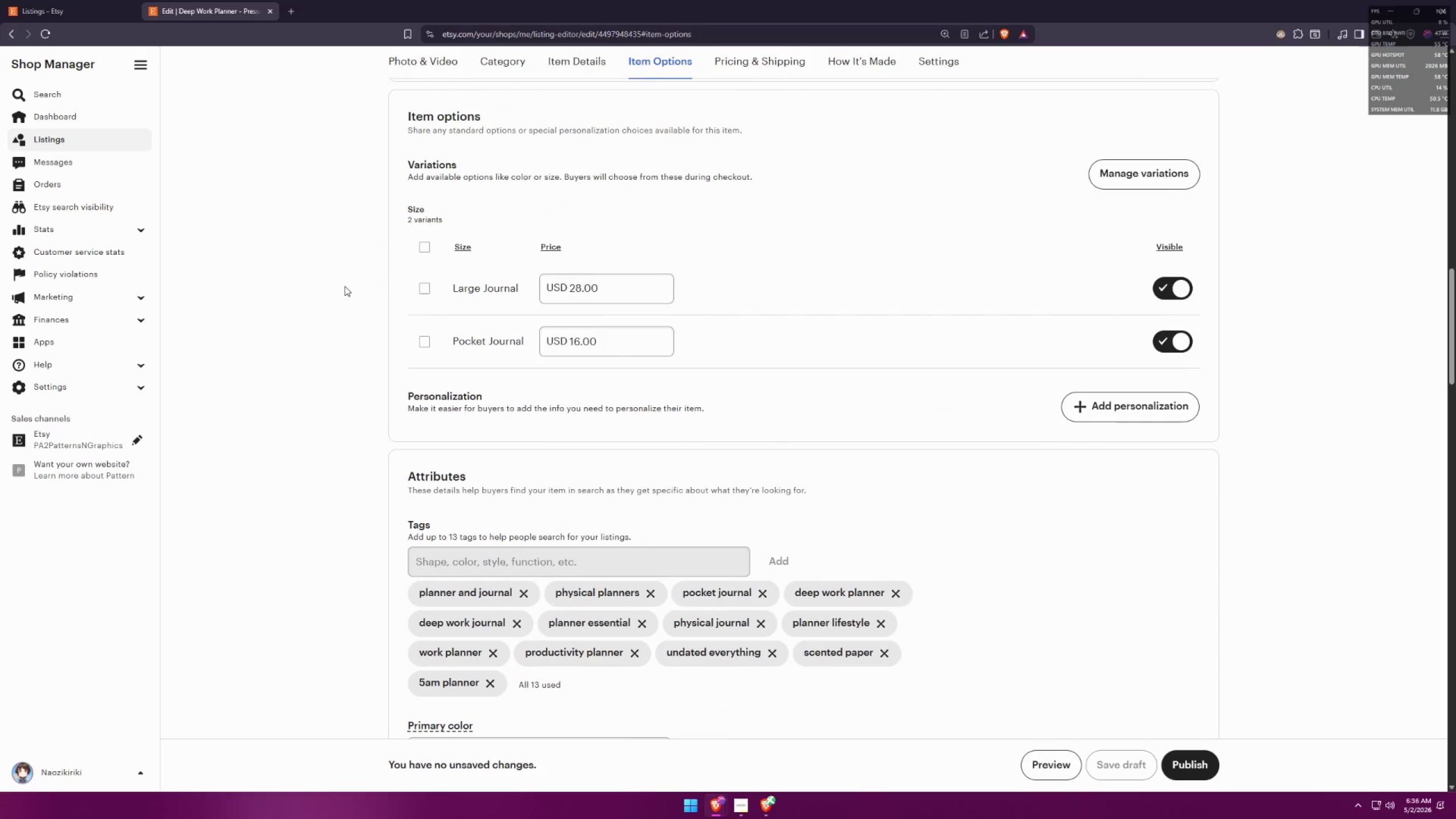 
key(Meta+MetaLeft)
 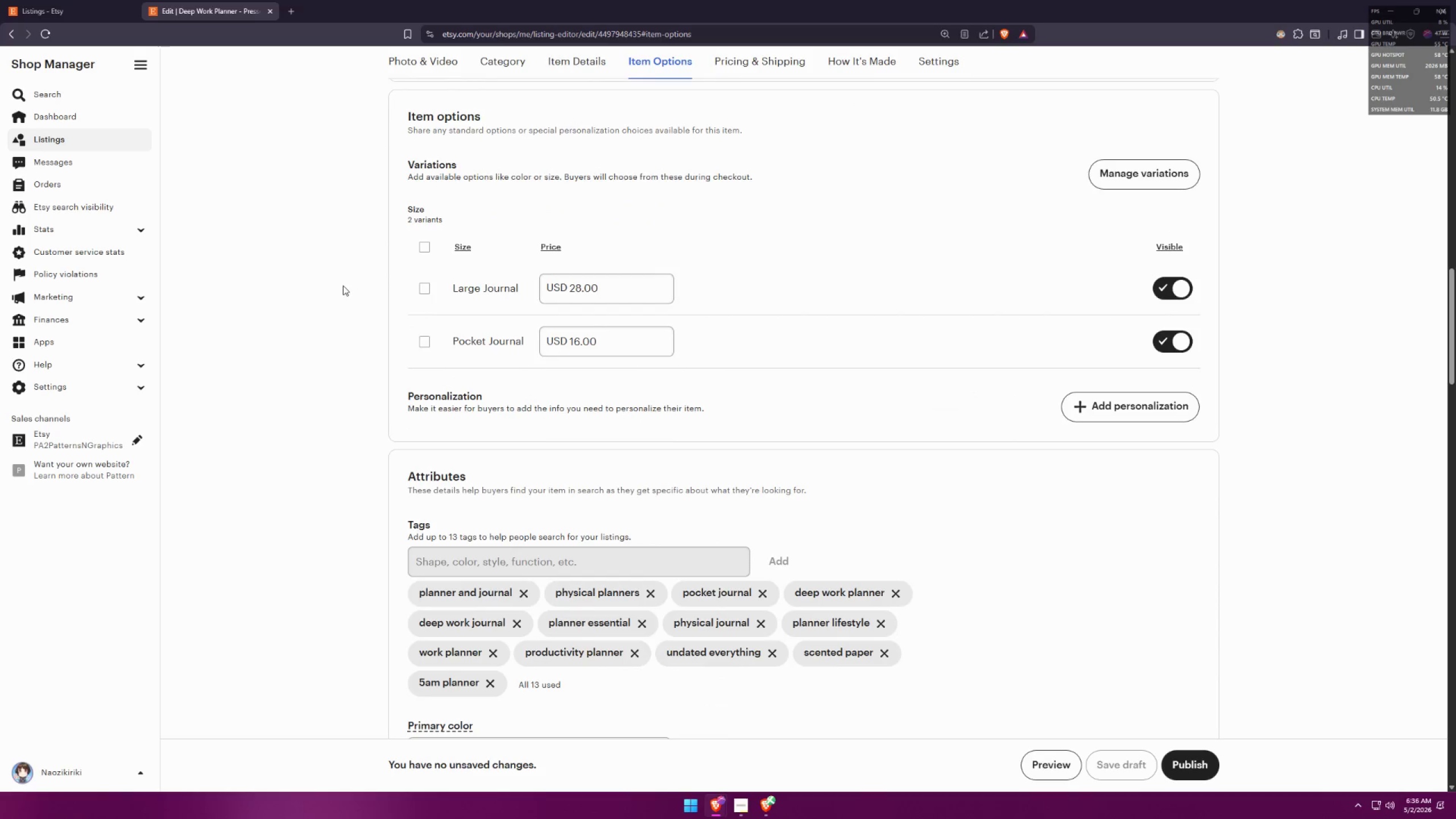 
key(Meta+Shift+ShiftLeft)
 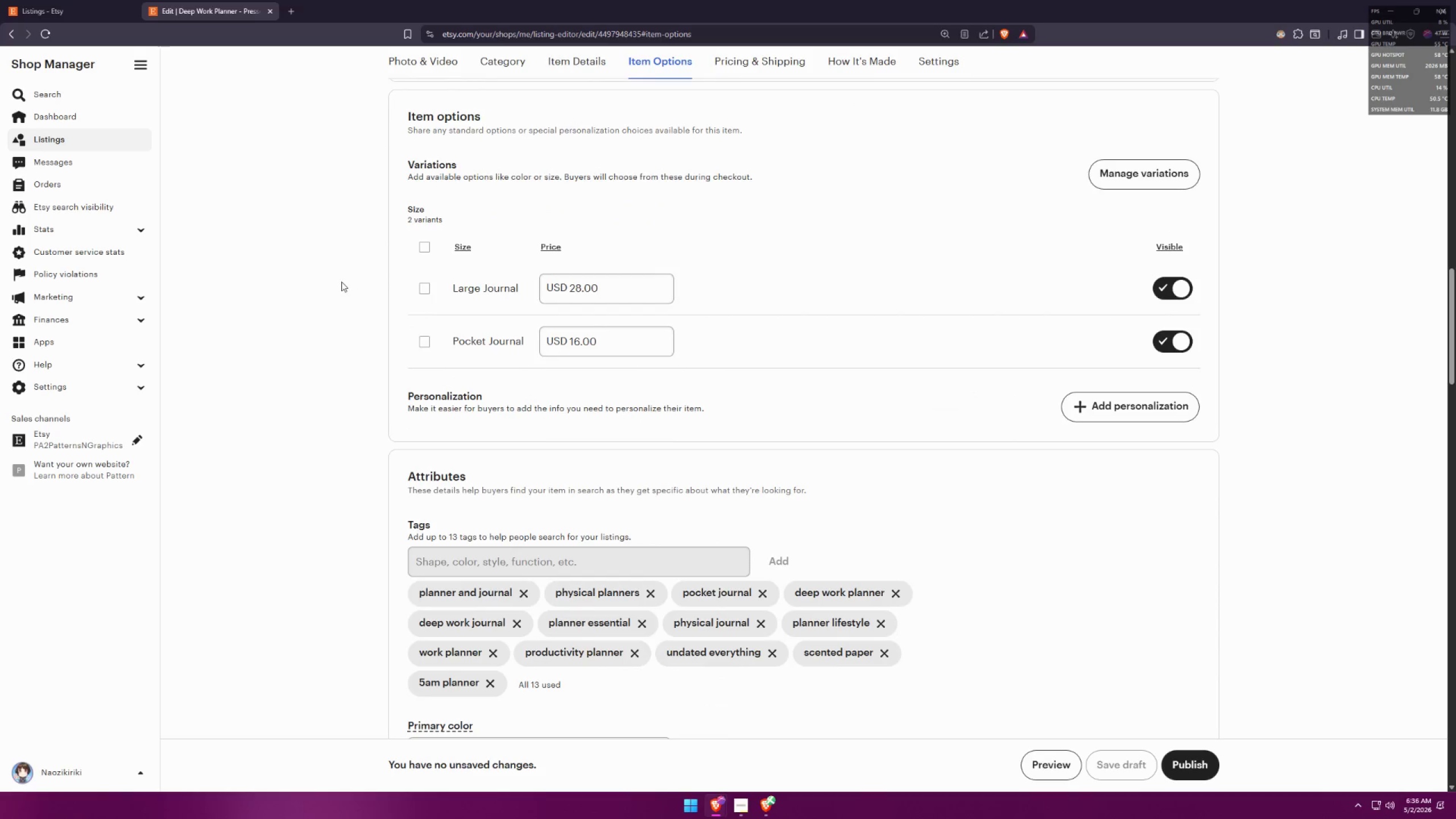 
key(Meta+Shift+S)
 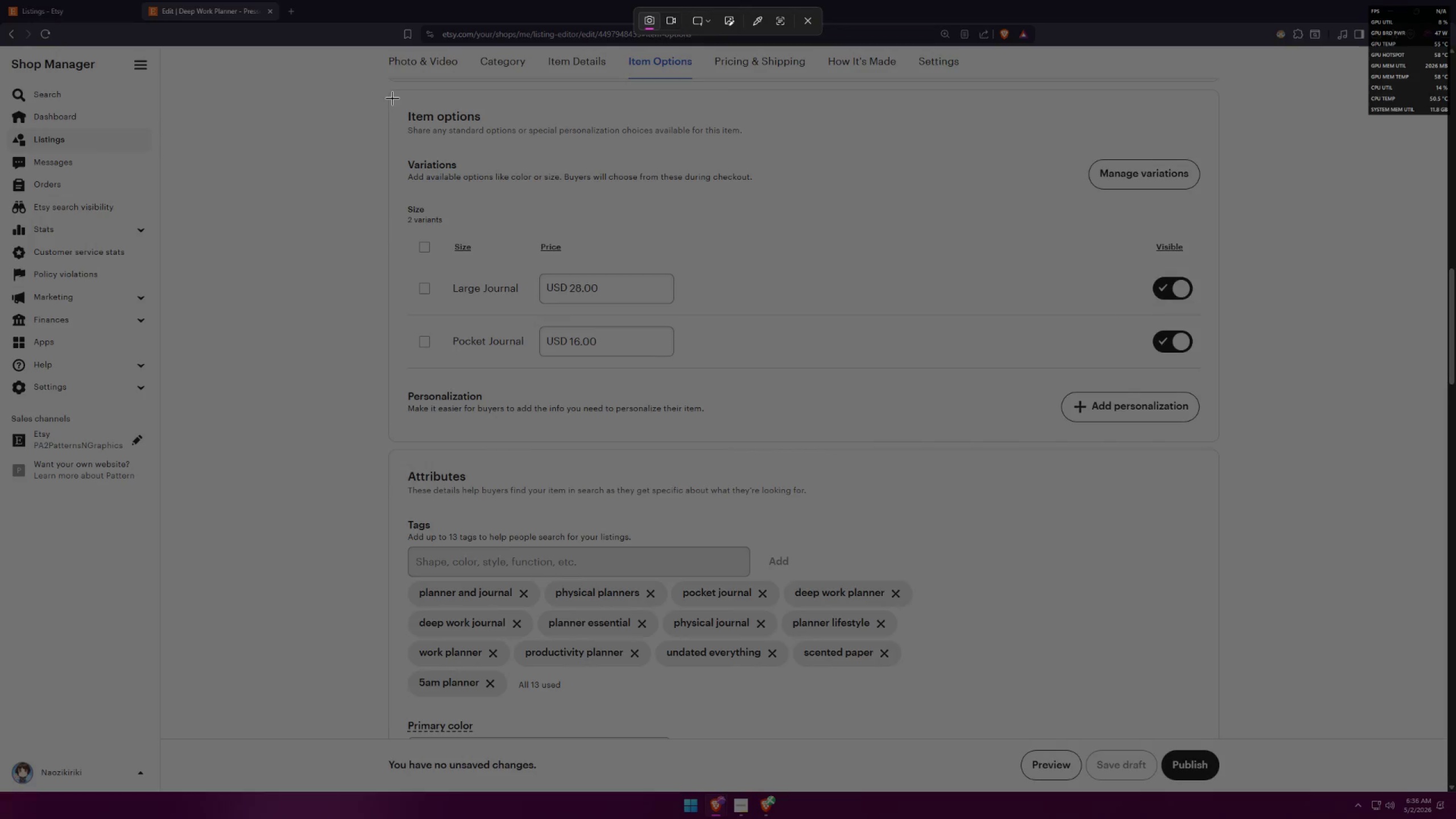 
left_click_drag(start_coordinate=[393, 97], to_coordinate=[1209, 716])
 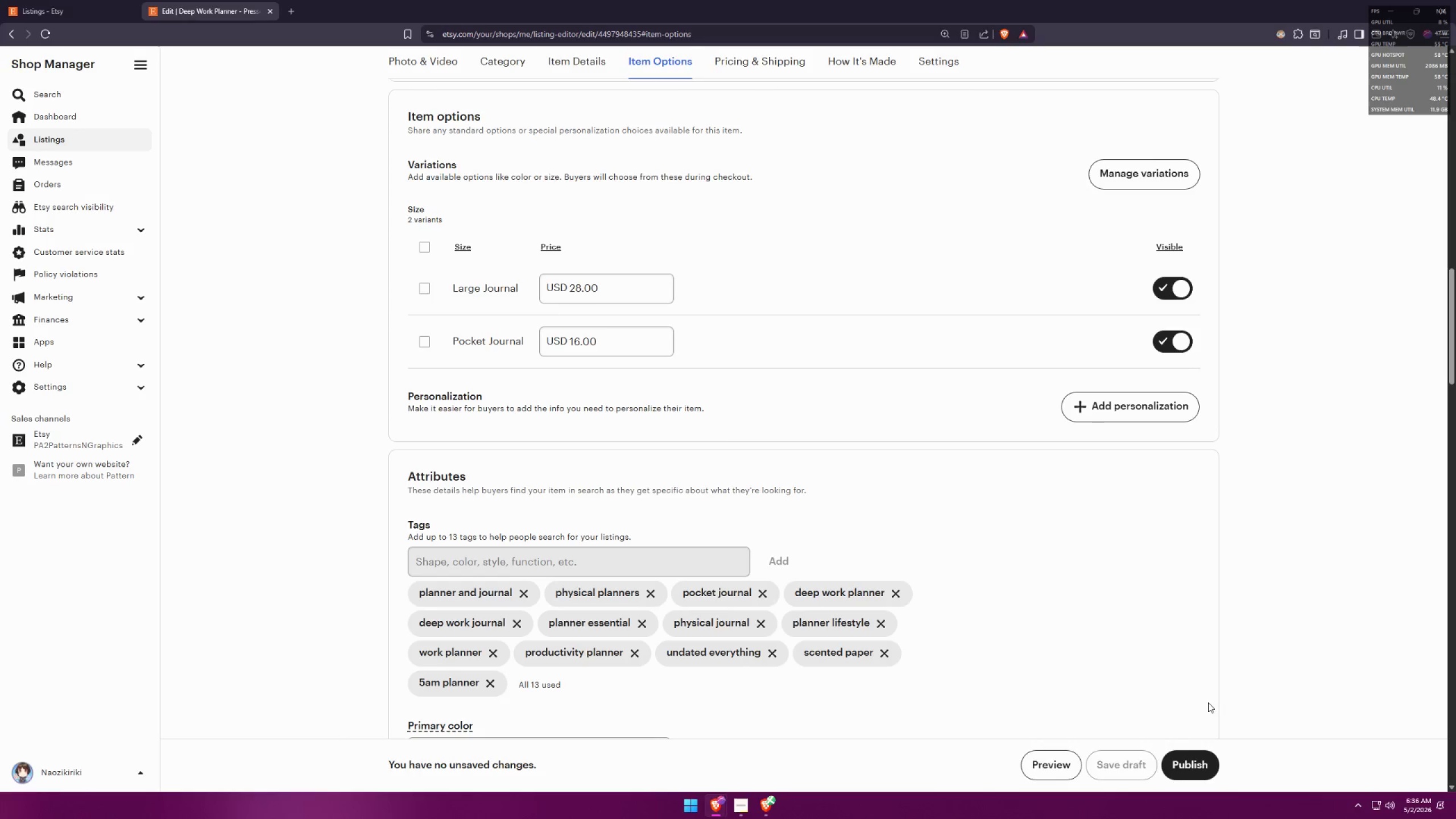 
key(Alt+AltLeft)
 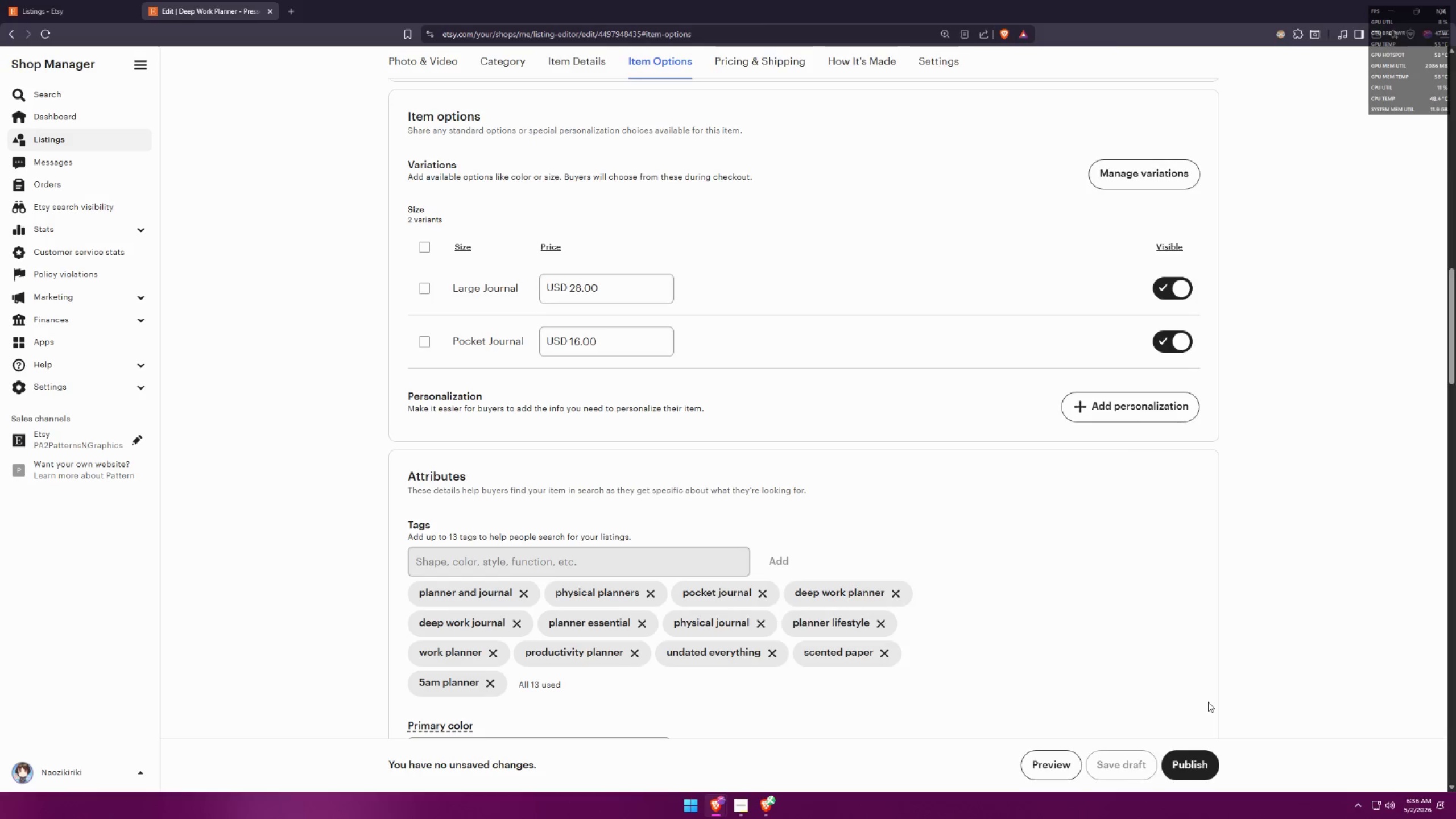 
key(Alt+Tab)
 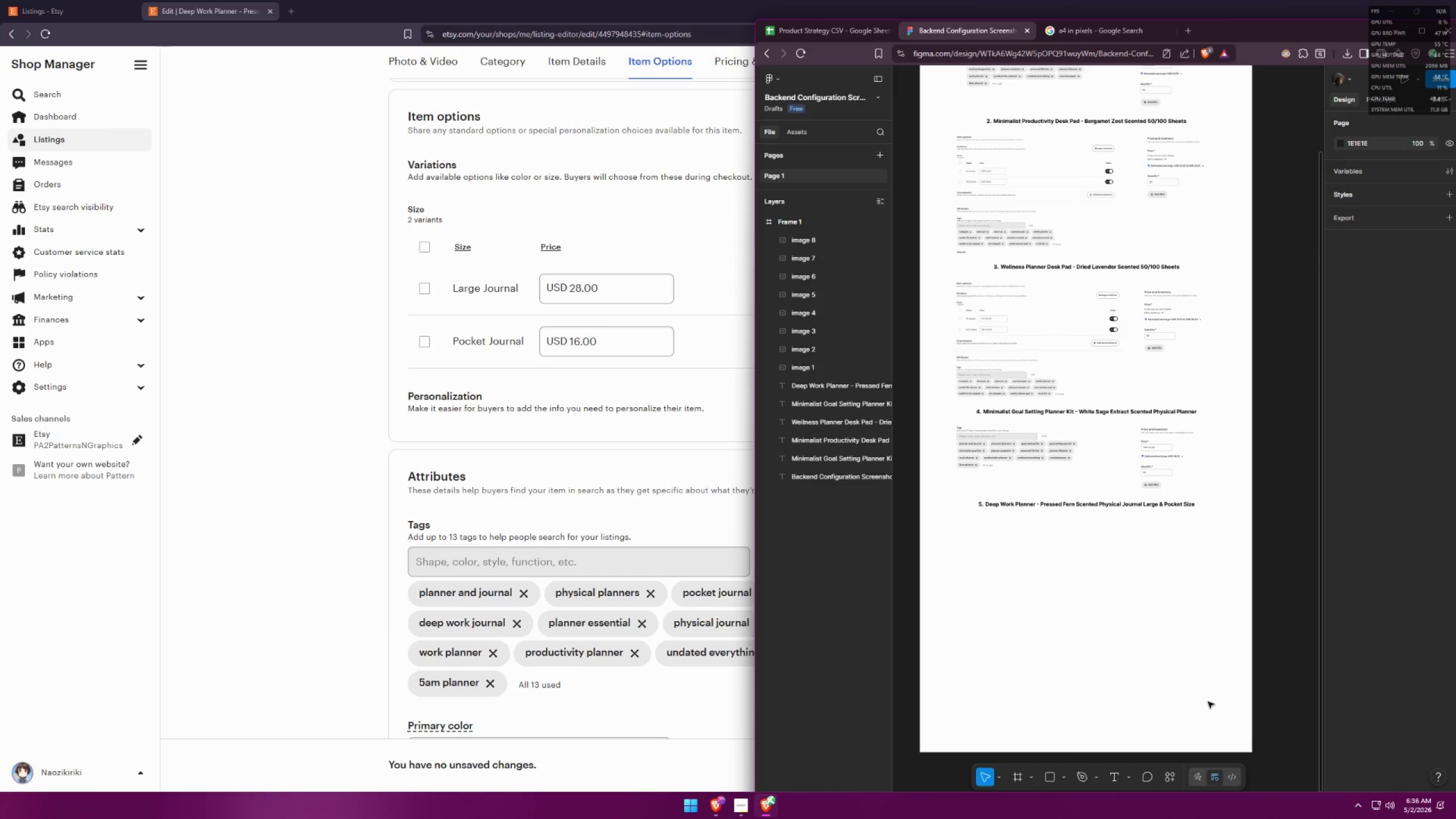 
key(Control+ControlLeft)
 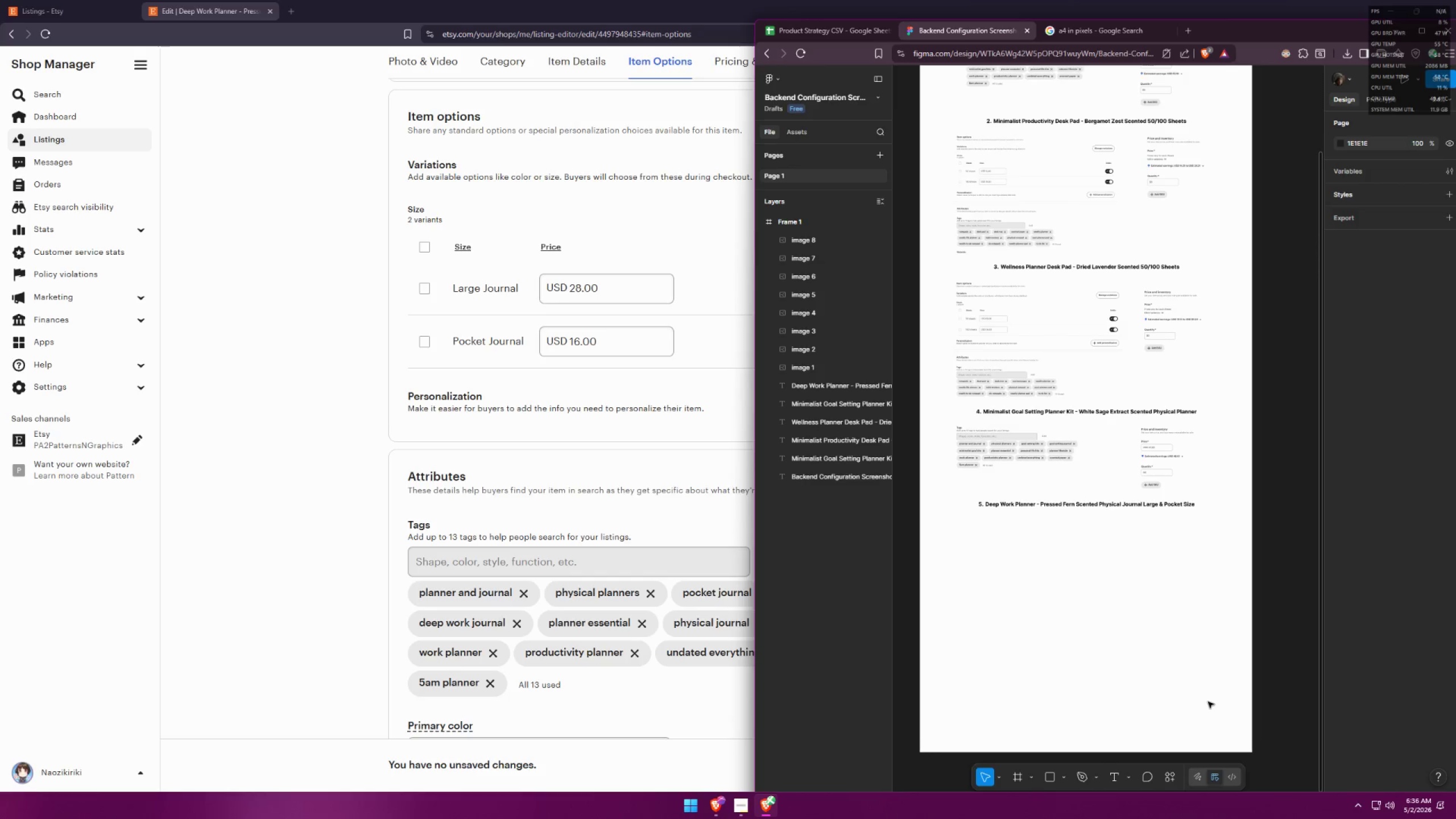 
key(Control+V)
 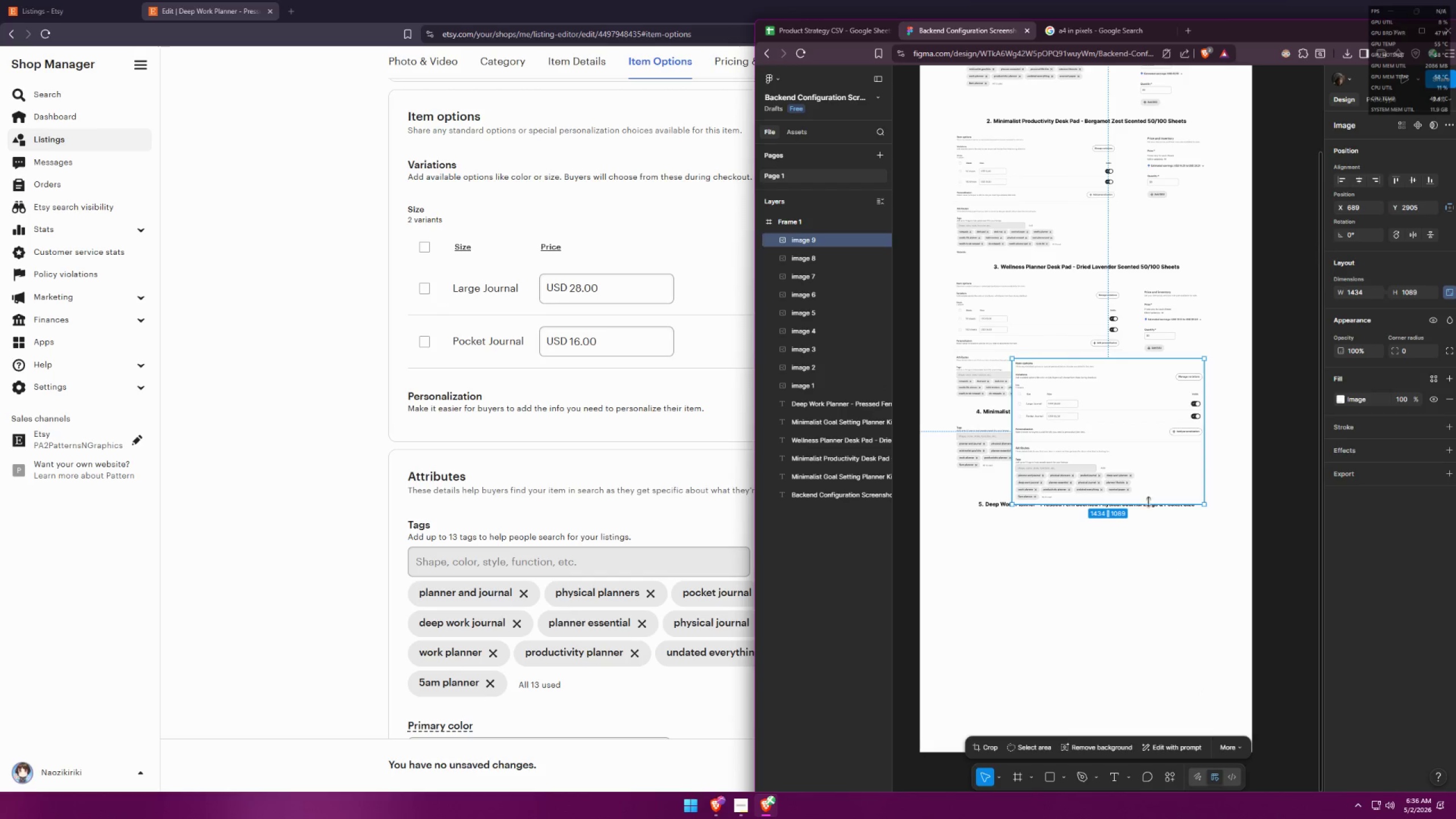 
left_click_drag(start_coordinate=[1113, 430], to_coordinate=[1055, 589])
 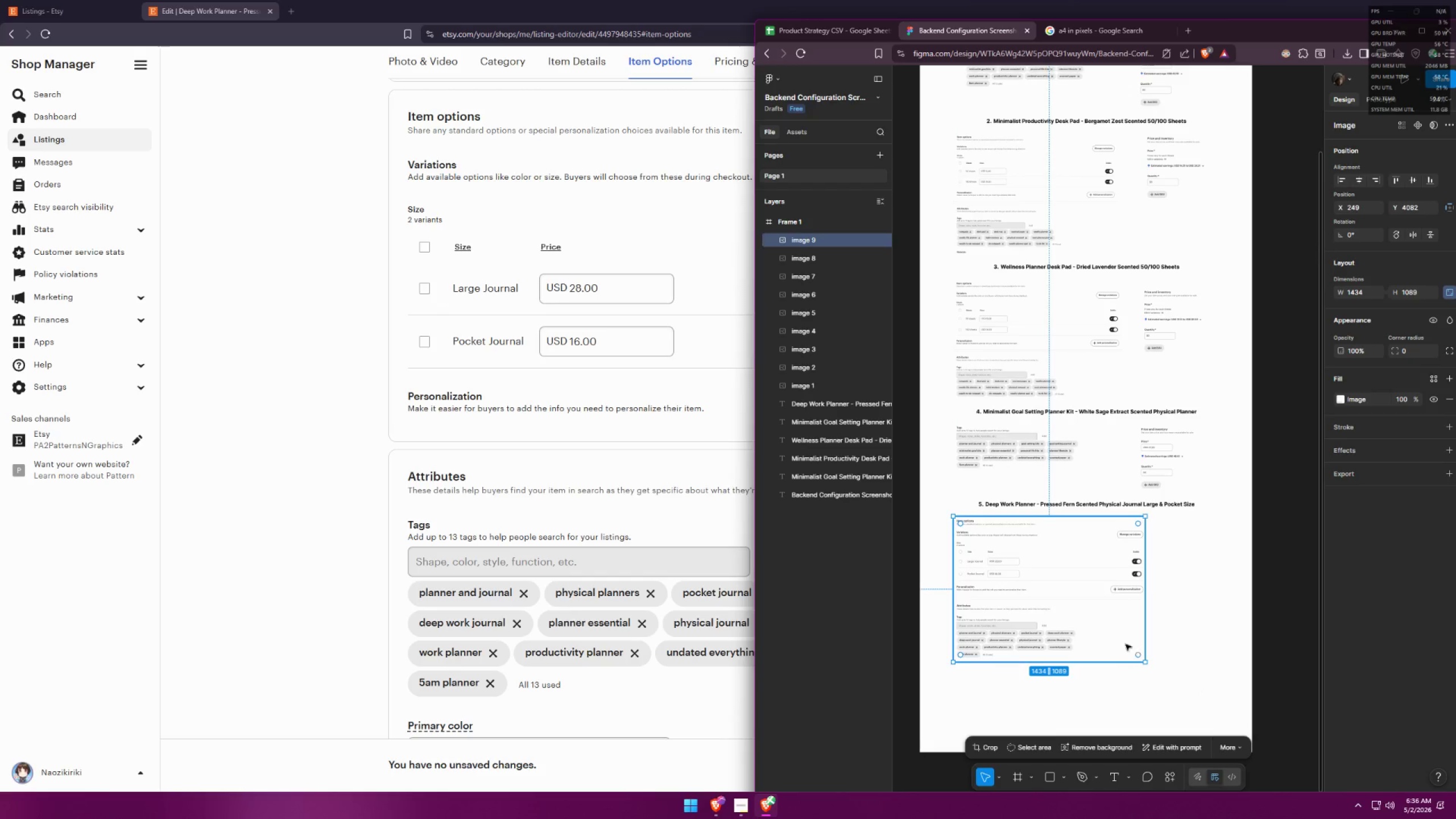 
left_click([1118, 640])
 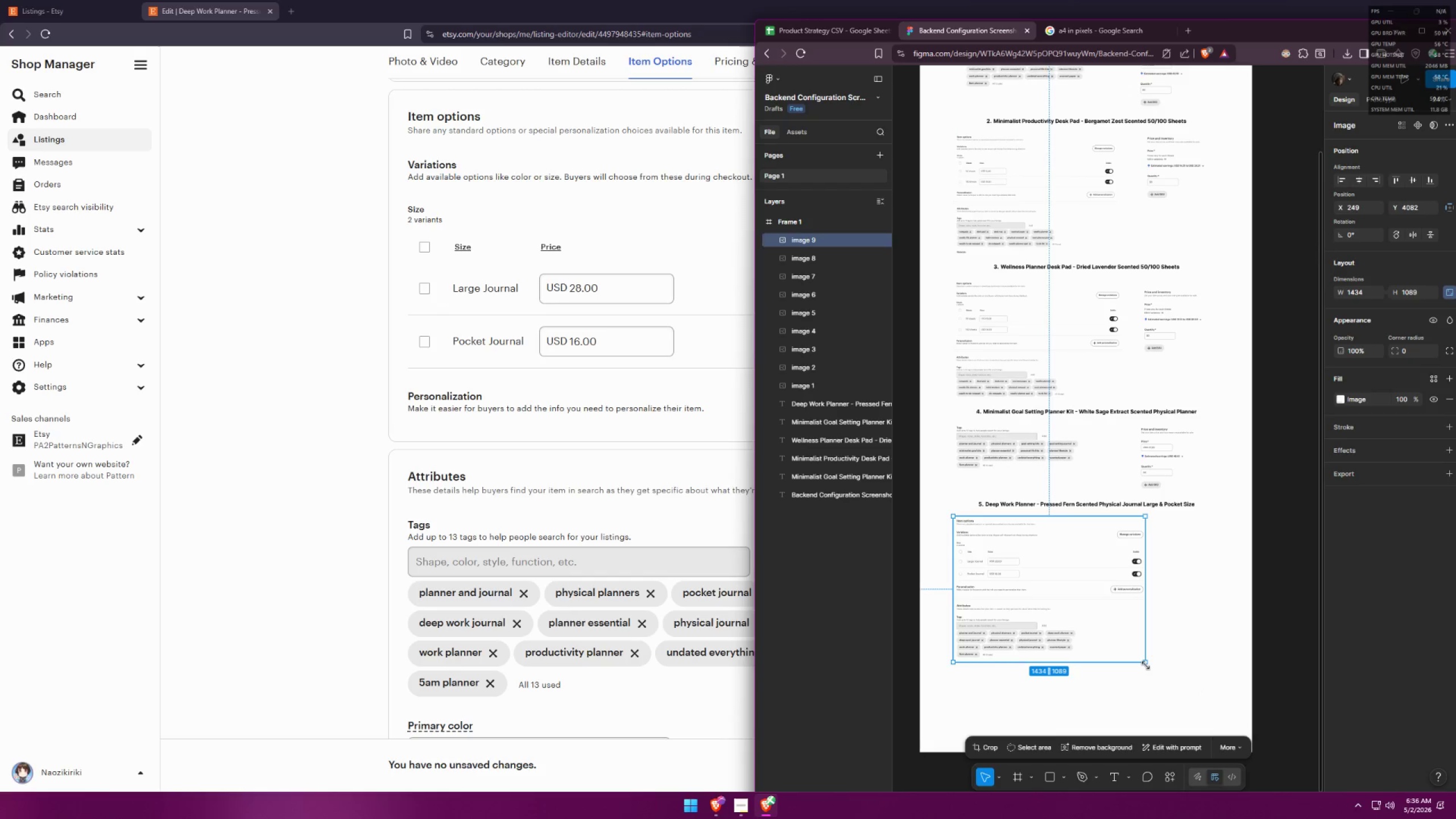 
left_click_drag(start_coordinate=[1145, 663], to_coordinate=[1086, 634])
 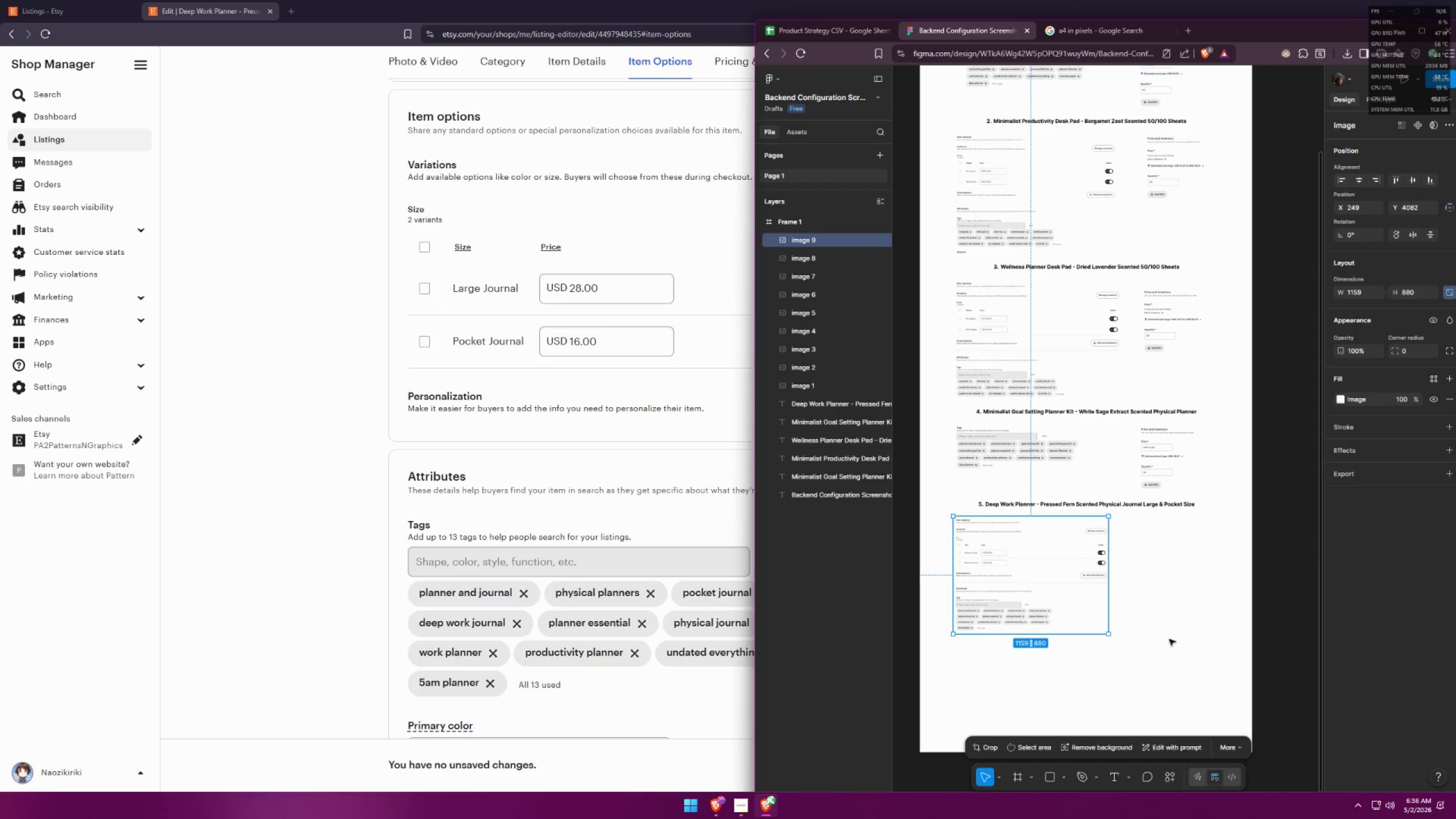 
left_click([1179, 637])
 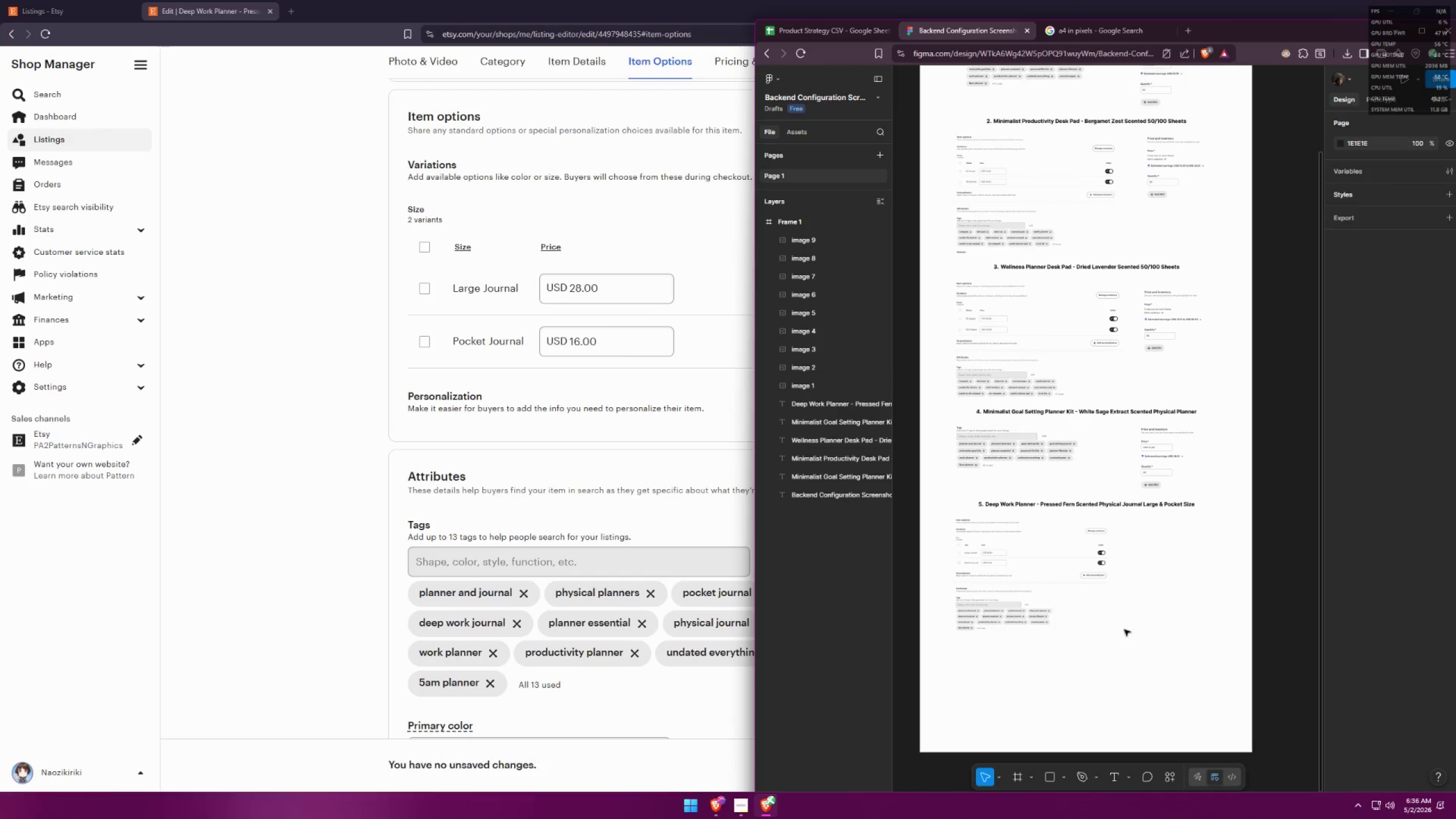 
hold_key(key=ControlLeft, duration=0.44)
scroll: coordinate [970, 582], scroll_direction: down, amount: 3.0
 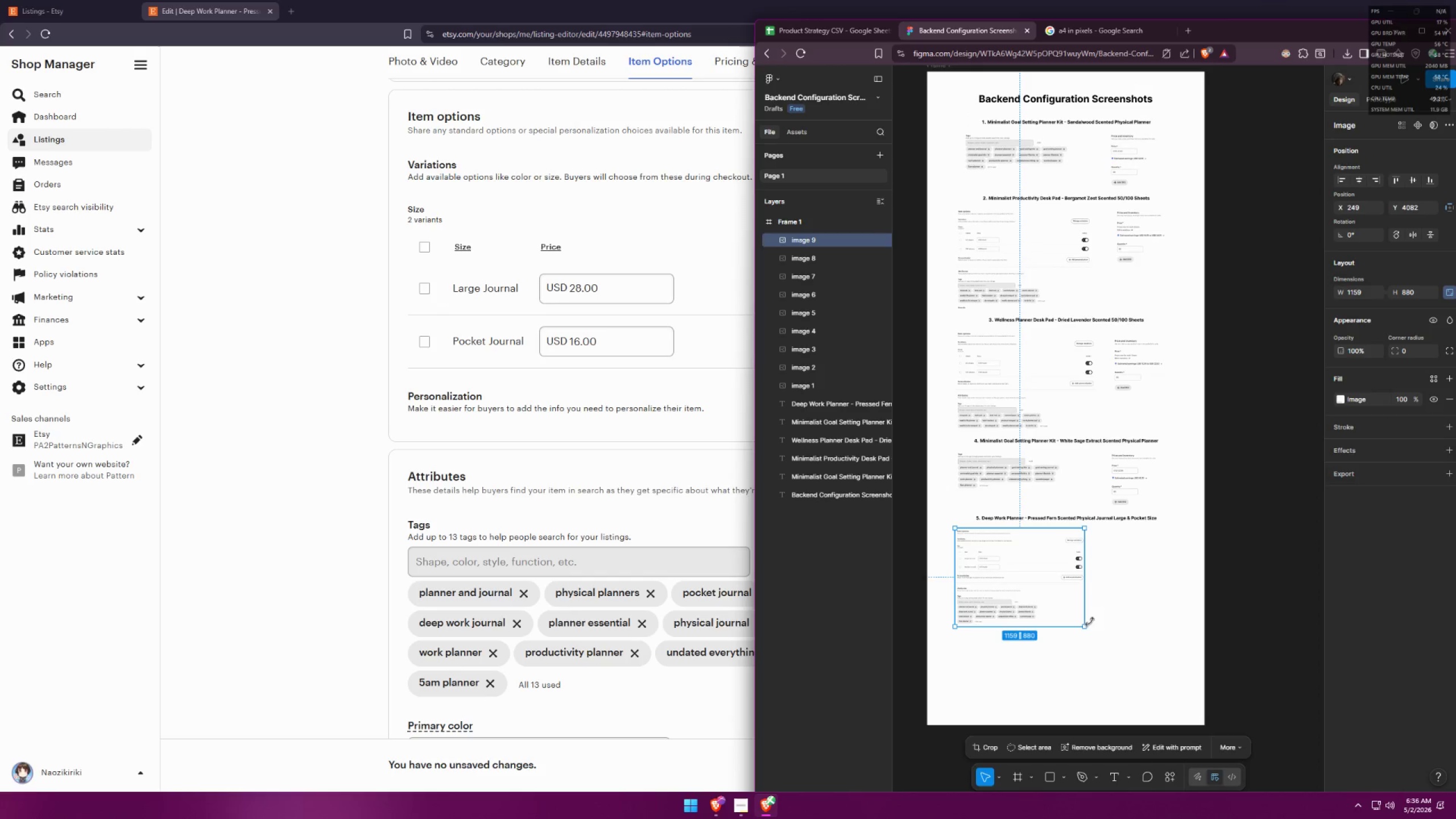 
left_click_drag(start_coordinate=[1085, 627], to_coordinate=[1093, 641])
 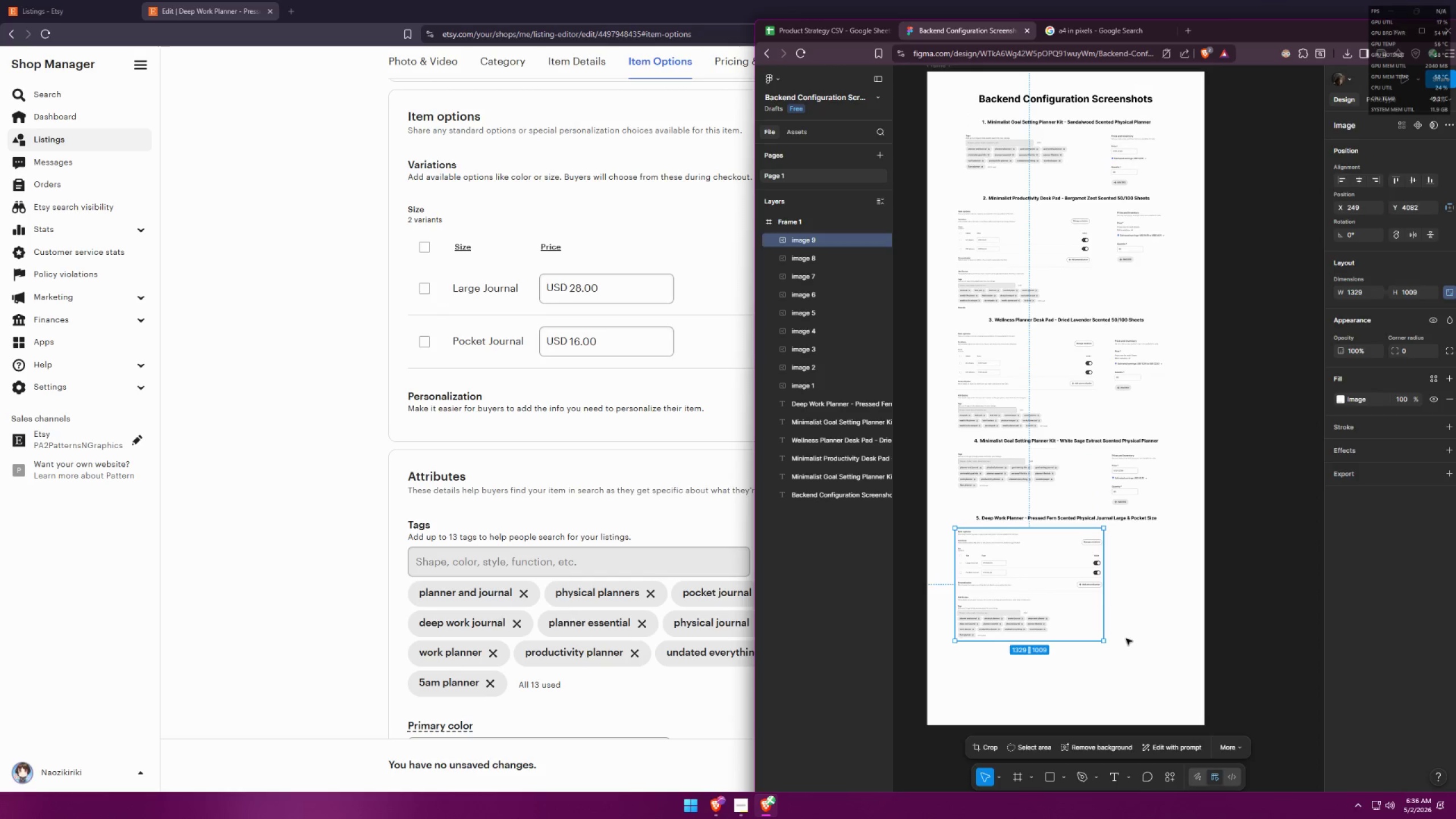 
left_click([1126, 639])
 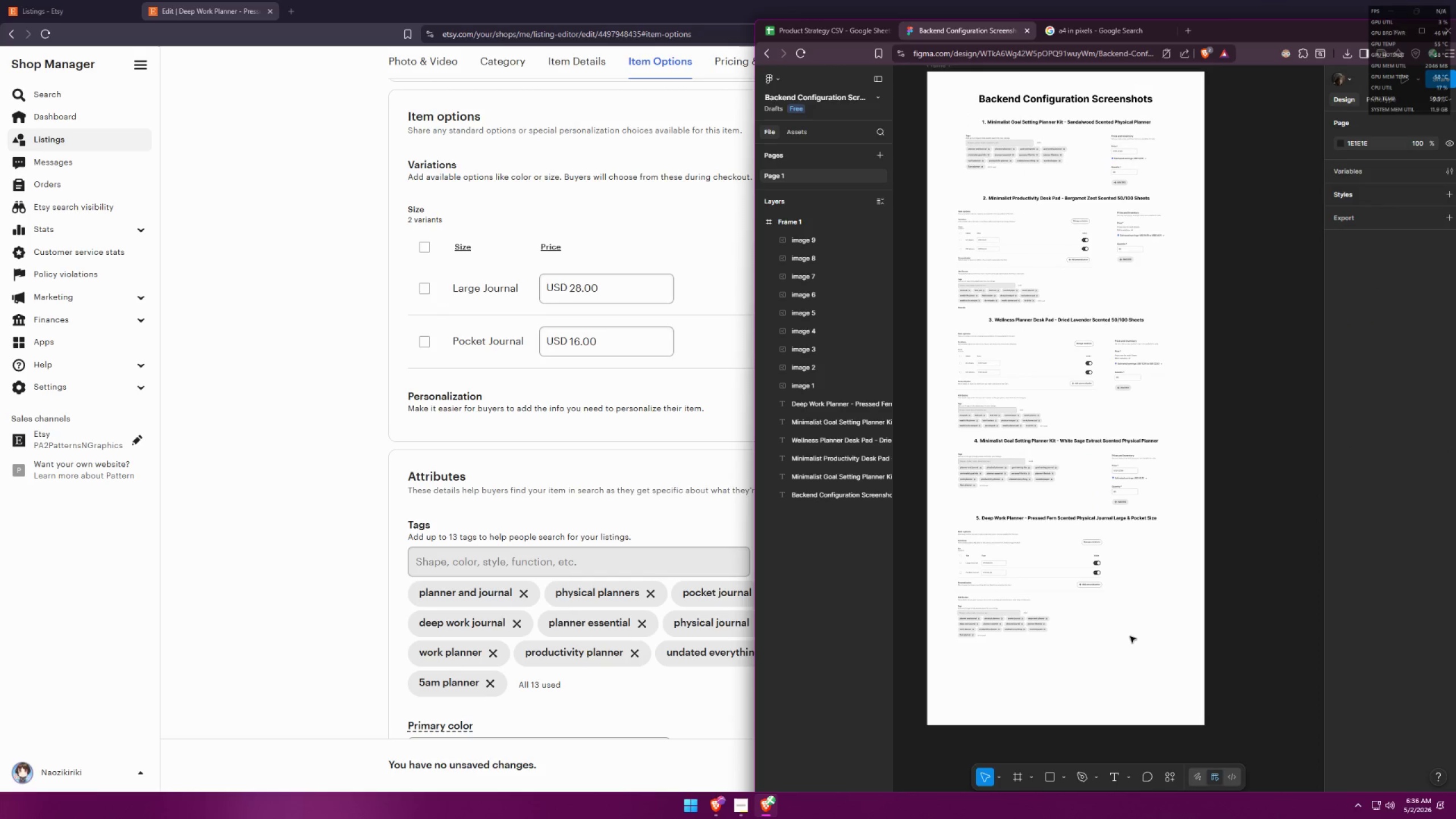 
left_click([1083, 603])
 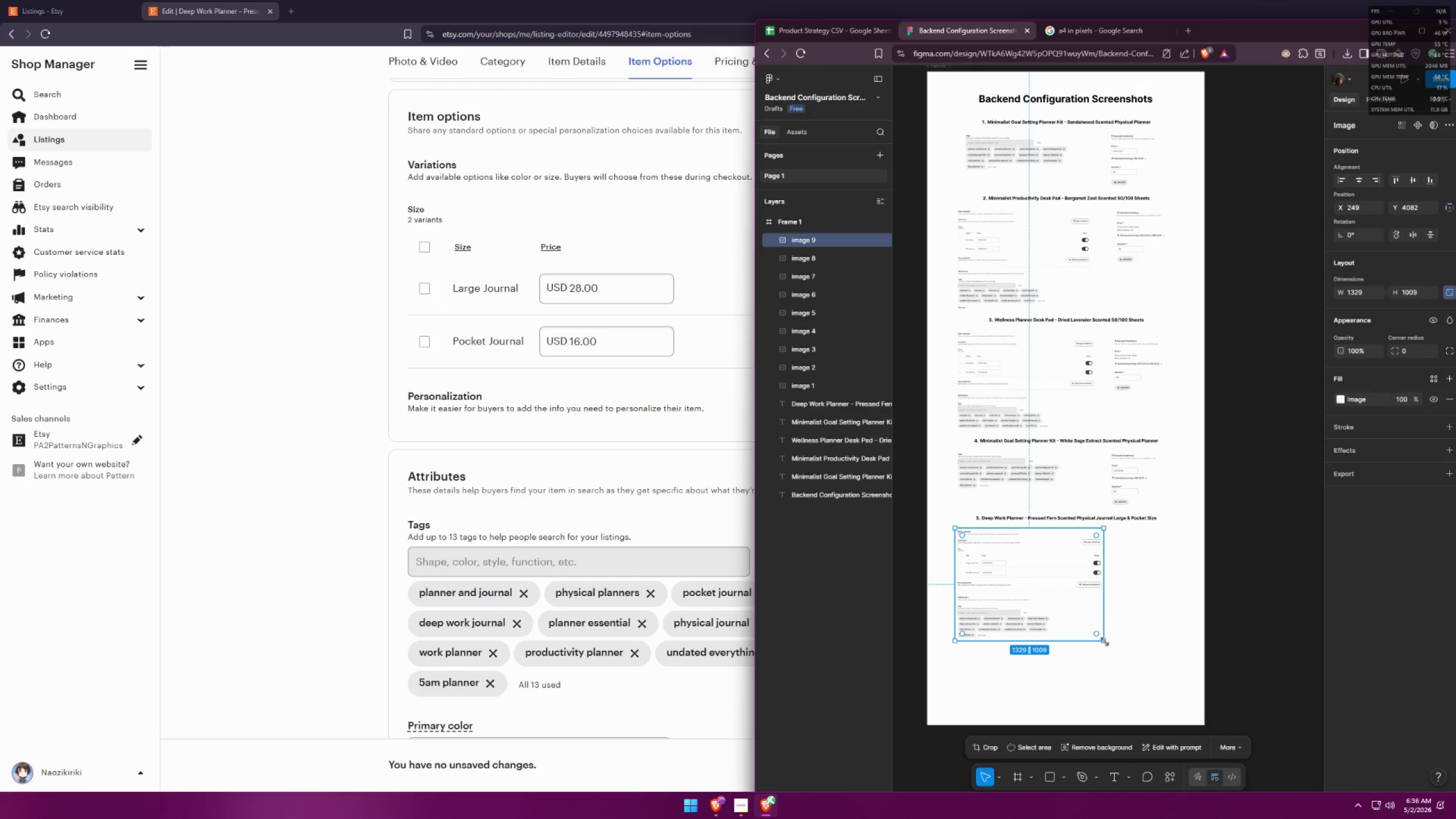 
left_click_drag(start_coordinate=[1104, 642], to_coordinate=[1097, 638])
 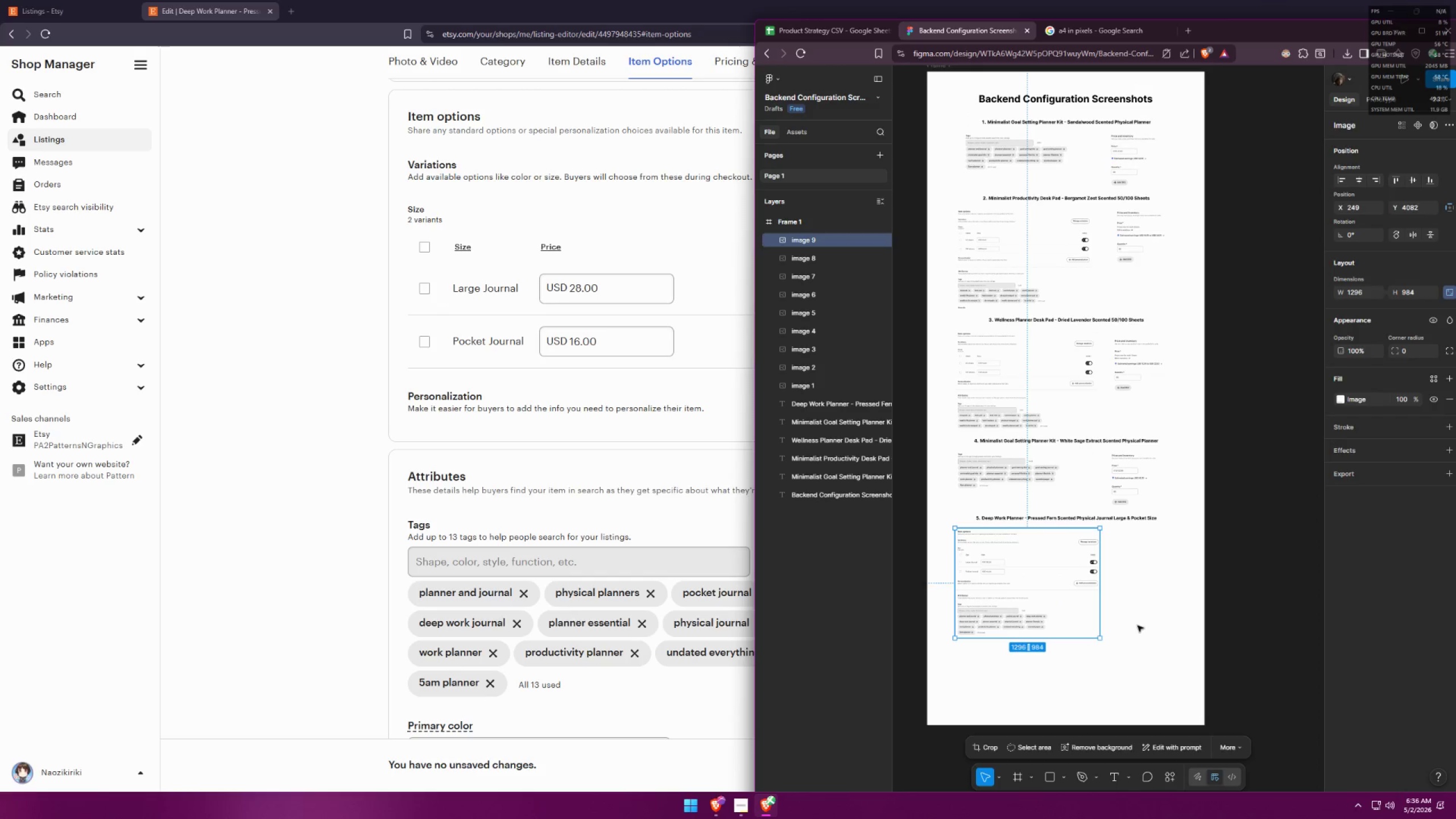 
left_click([1138, 626])
 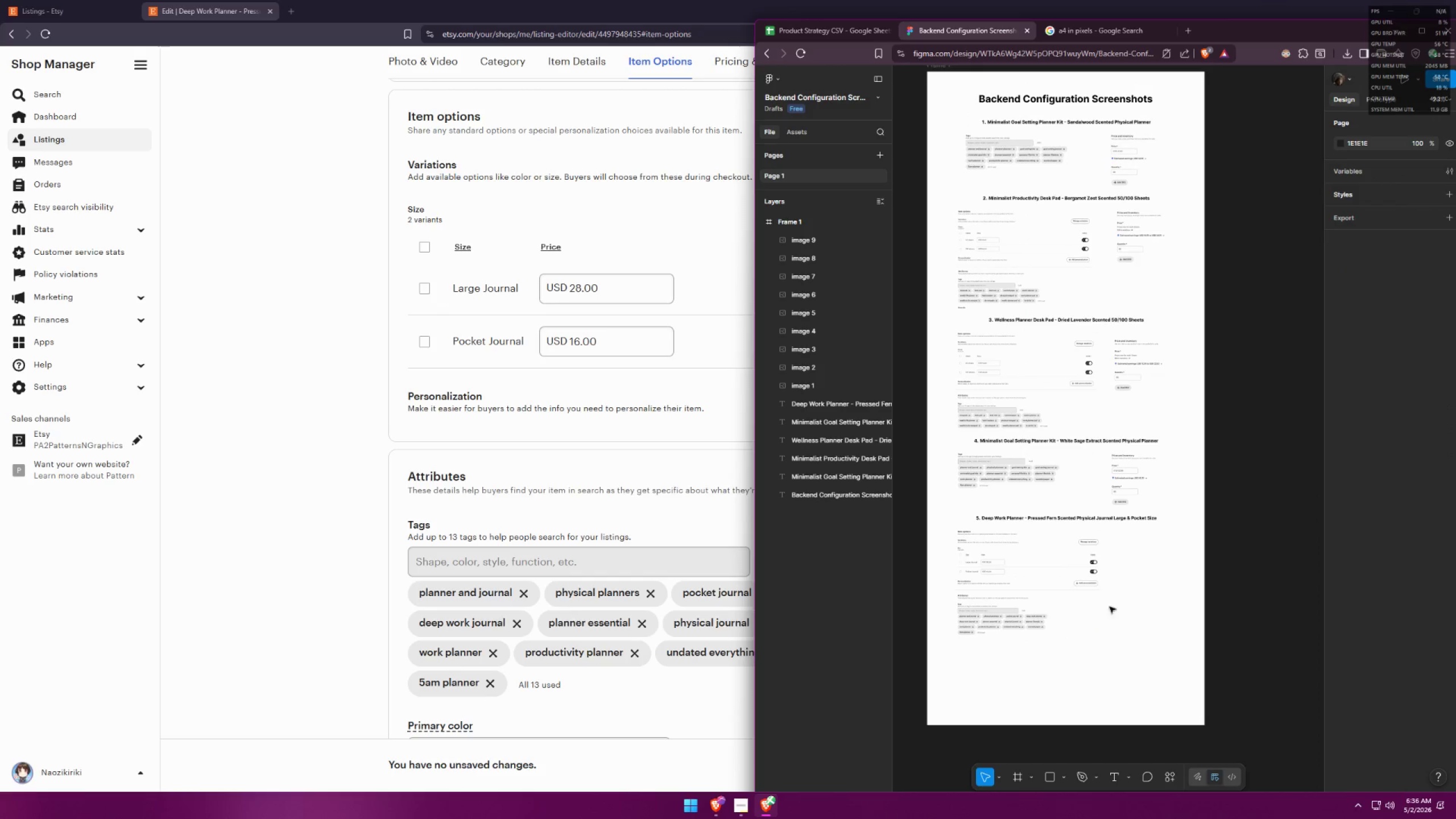 
mouse_move([1084, 594])
 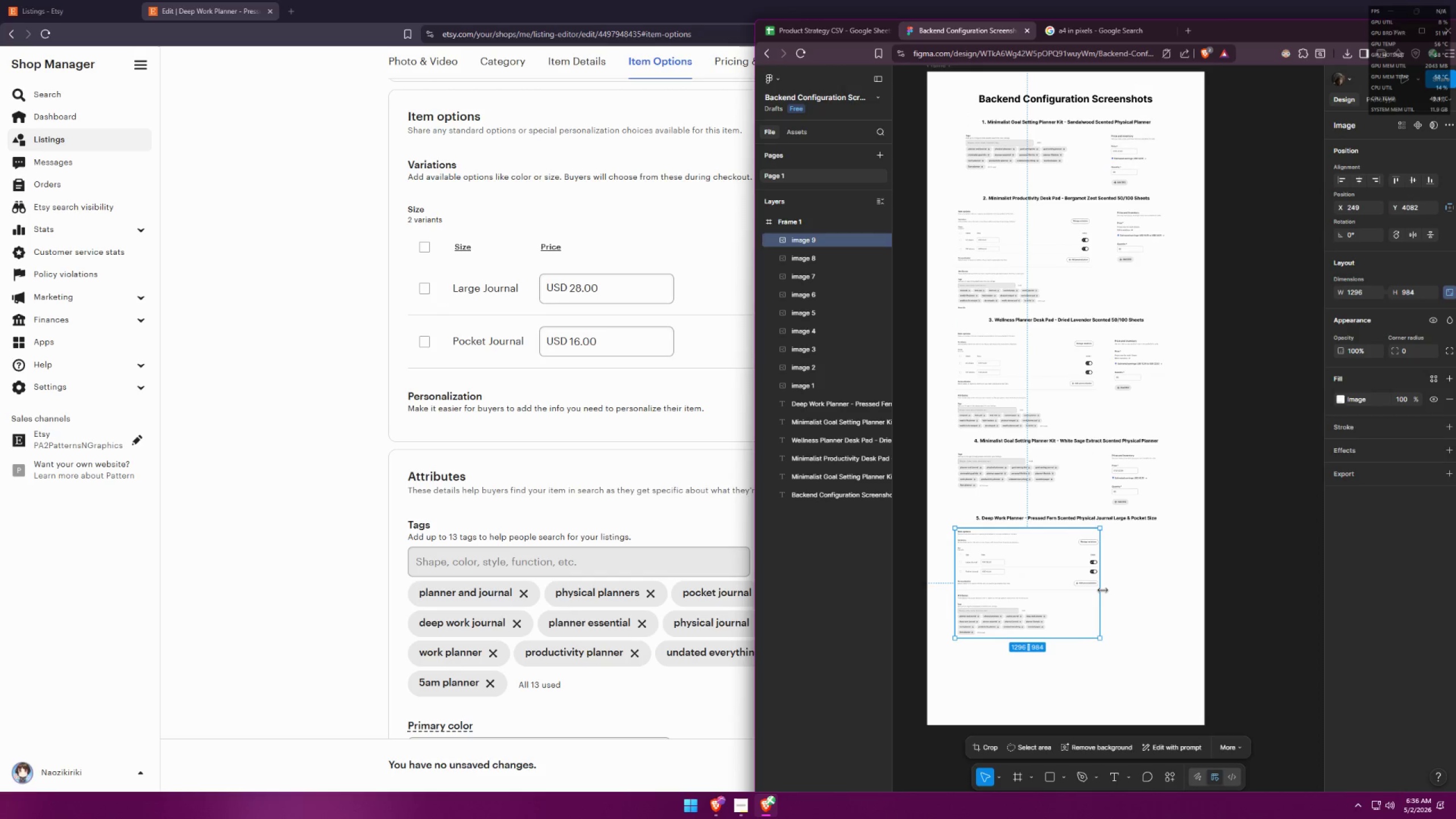 
left_click_drag(start_coordinate=[1103, 590], to_coordinate=[1092, 590])
 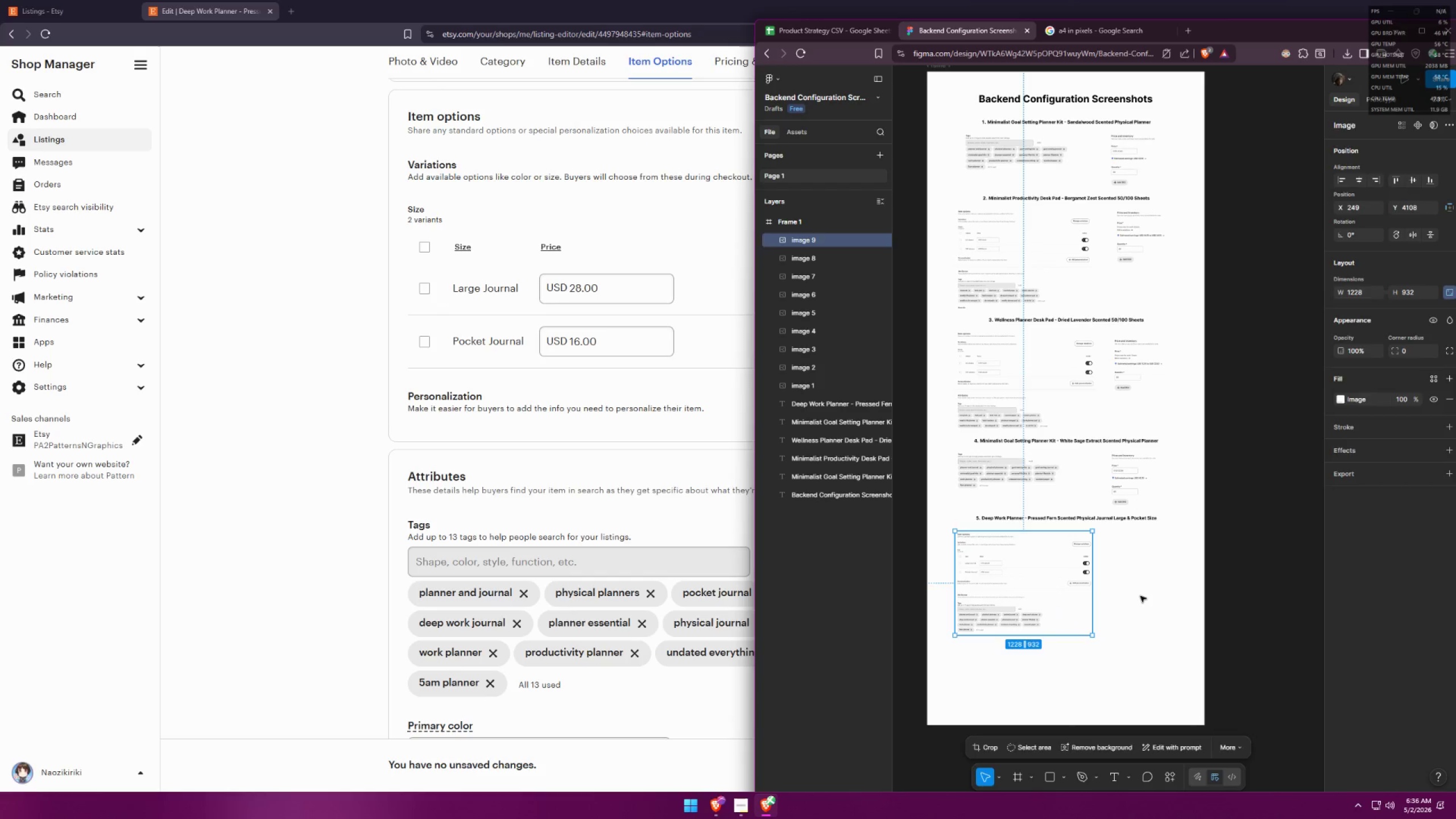 
left_click([1140, 596])
 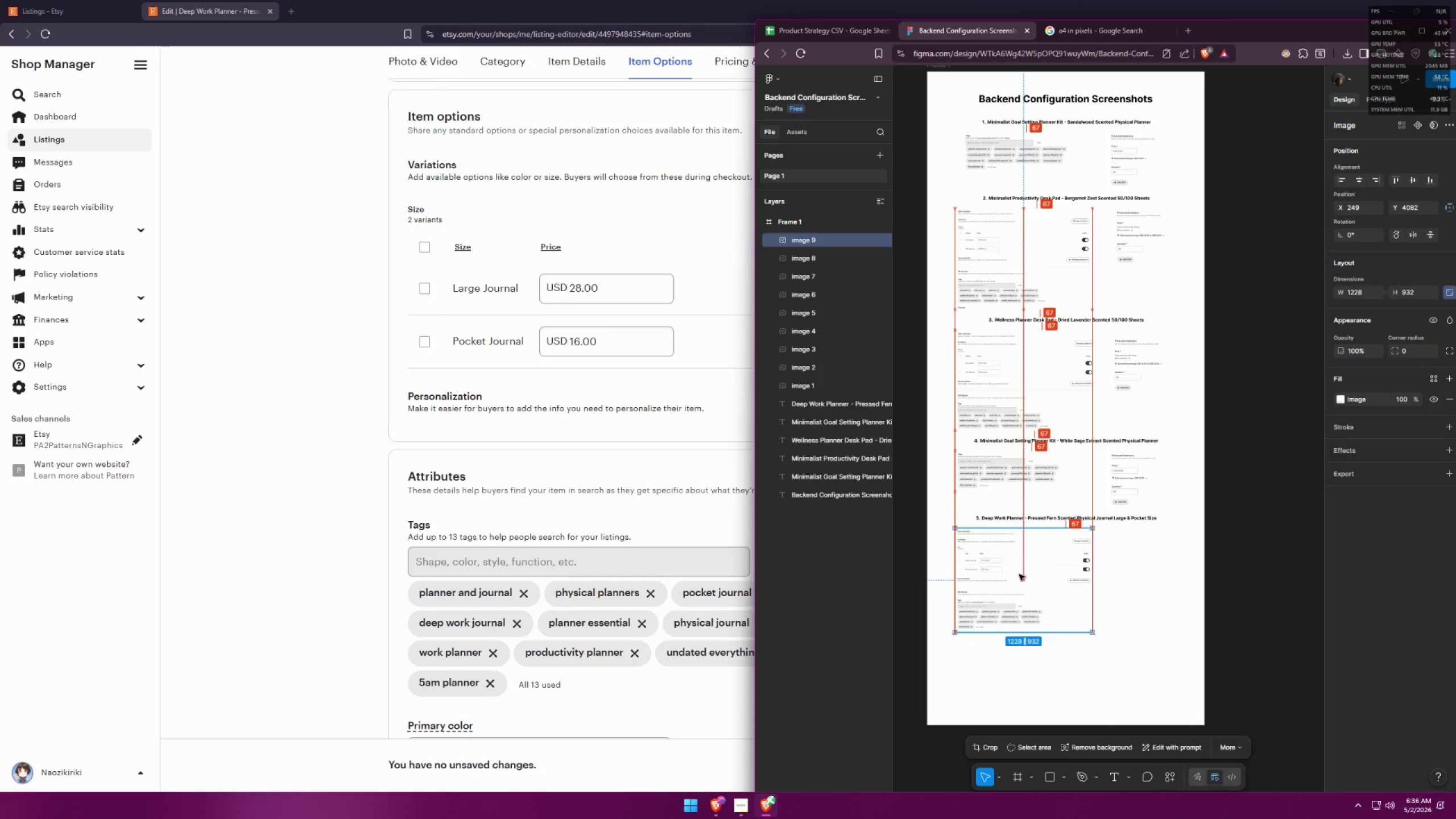 
wait(5.05)
 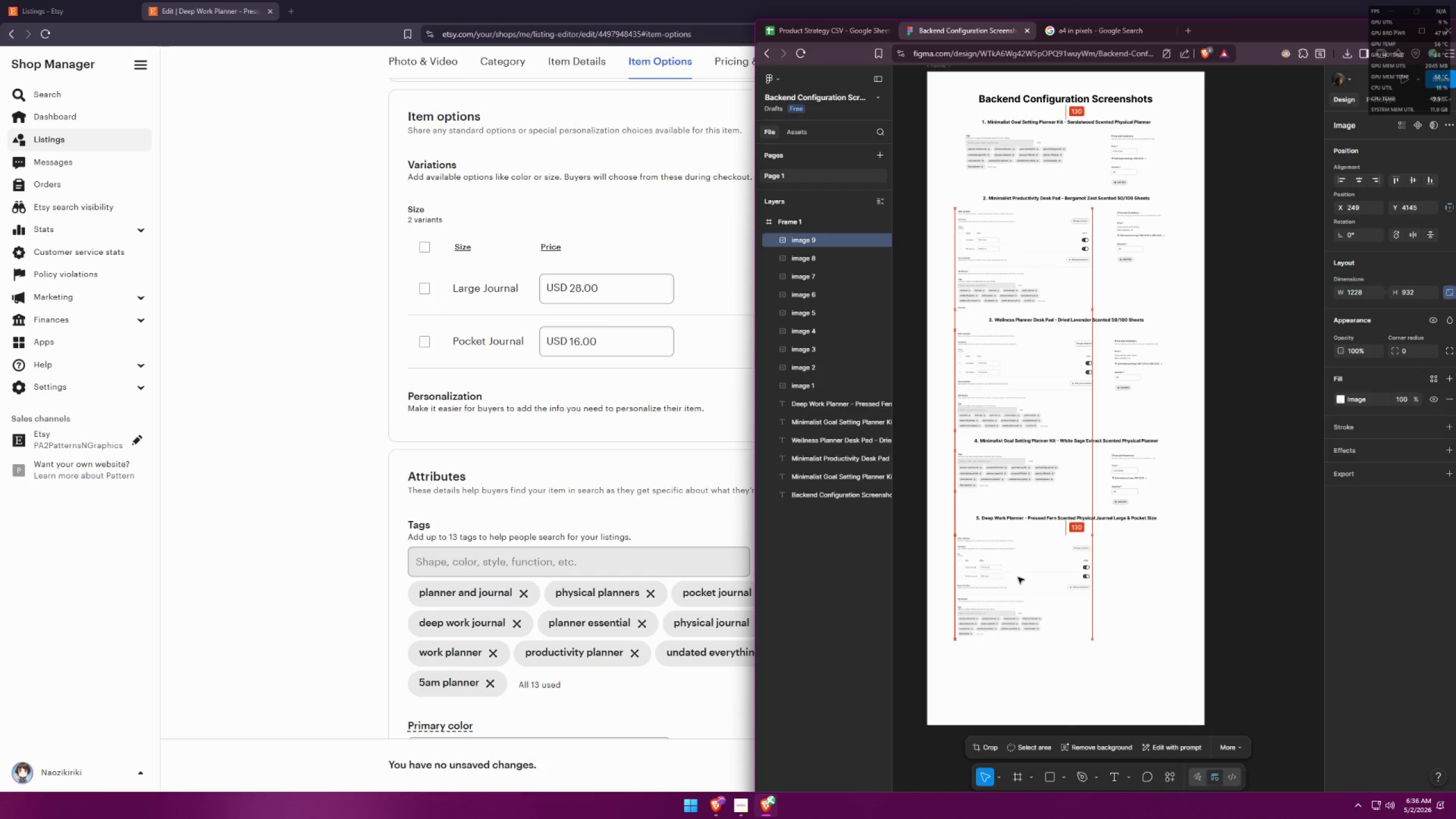 
left_click([302, 560])
 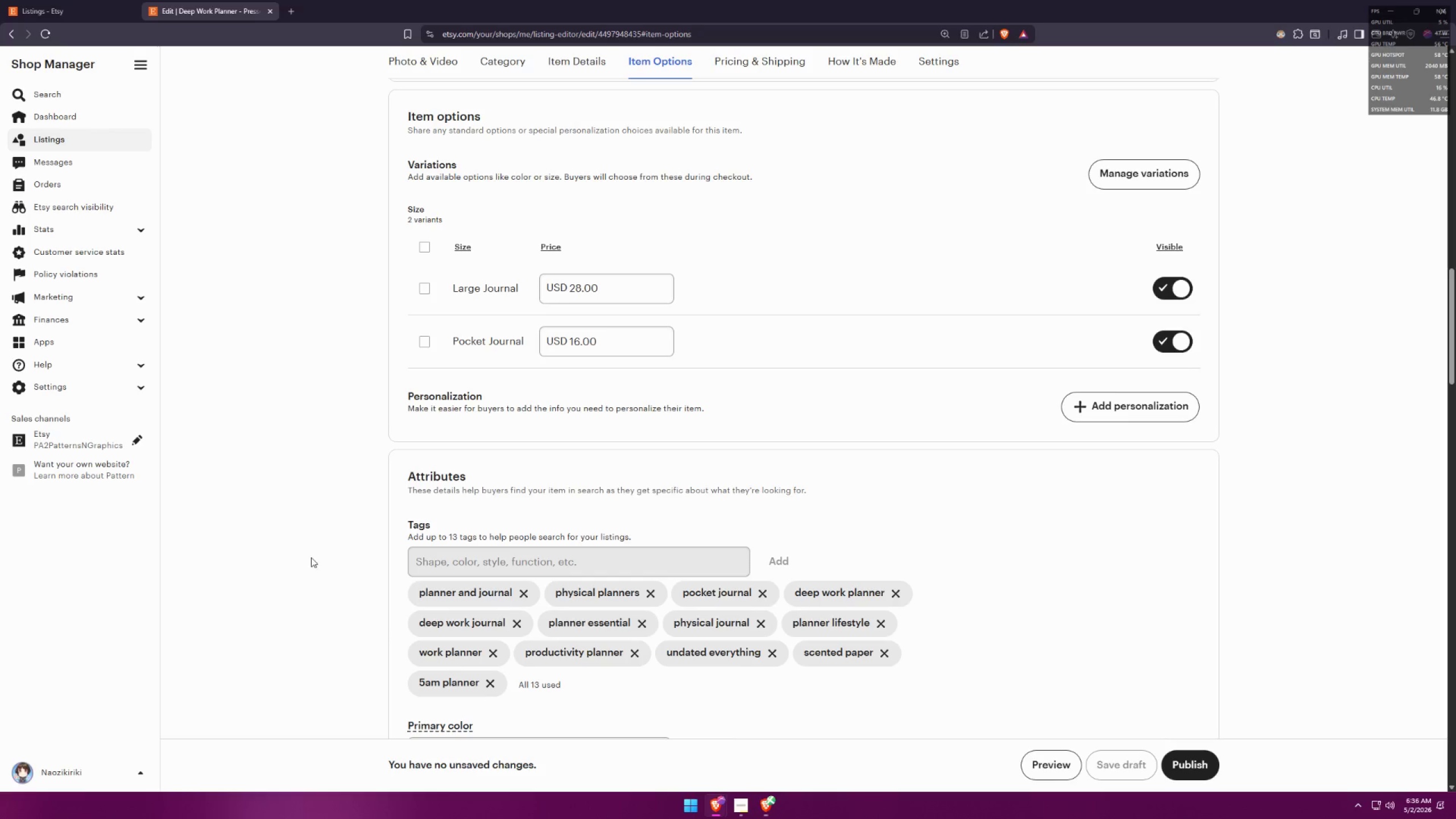 
key(Meta+MetaLeft)
 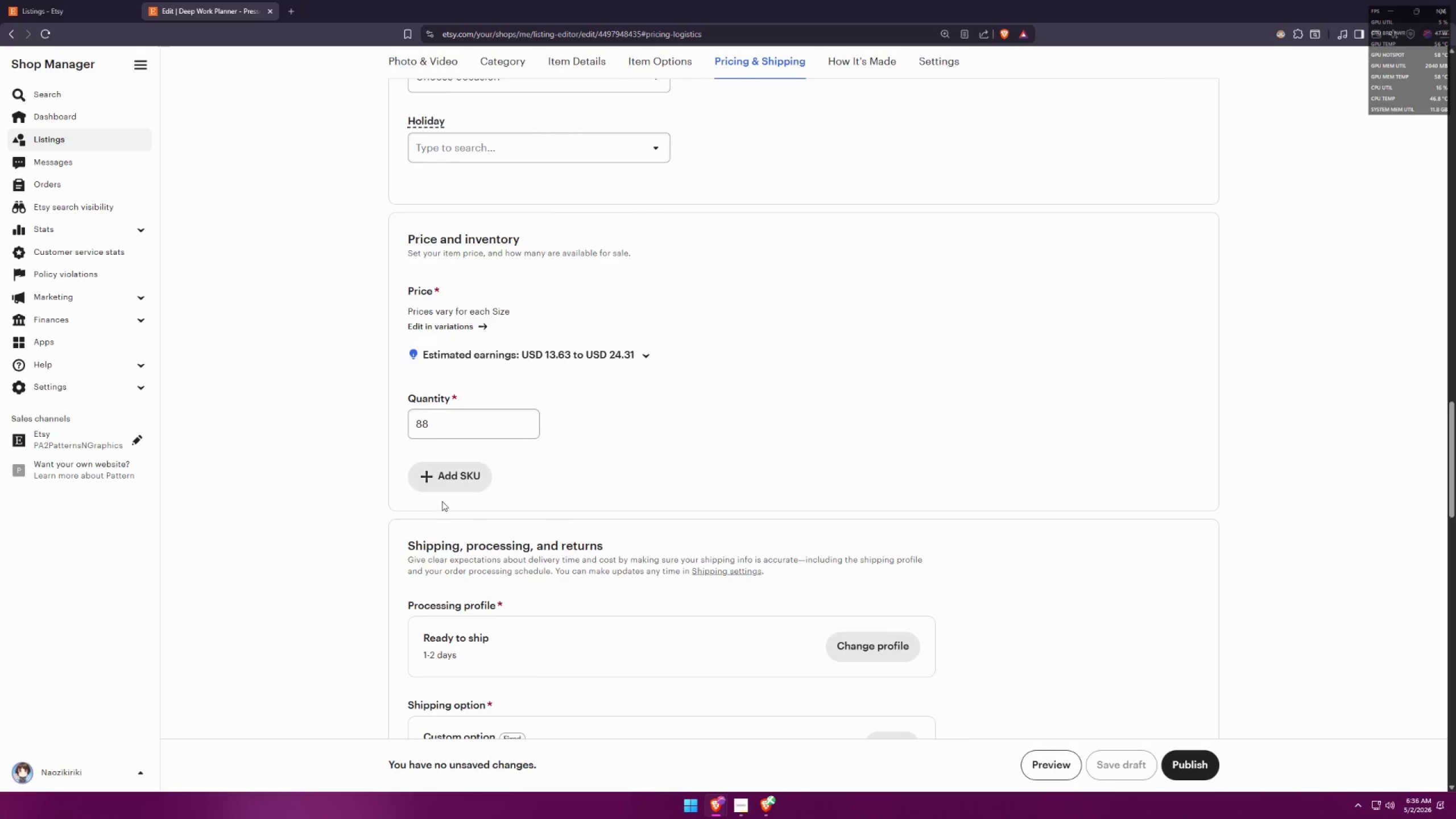 
key(Meta+Shift+ShiftLeft)
 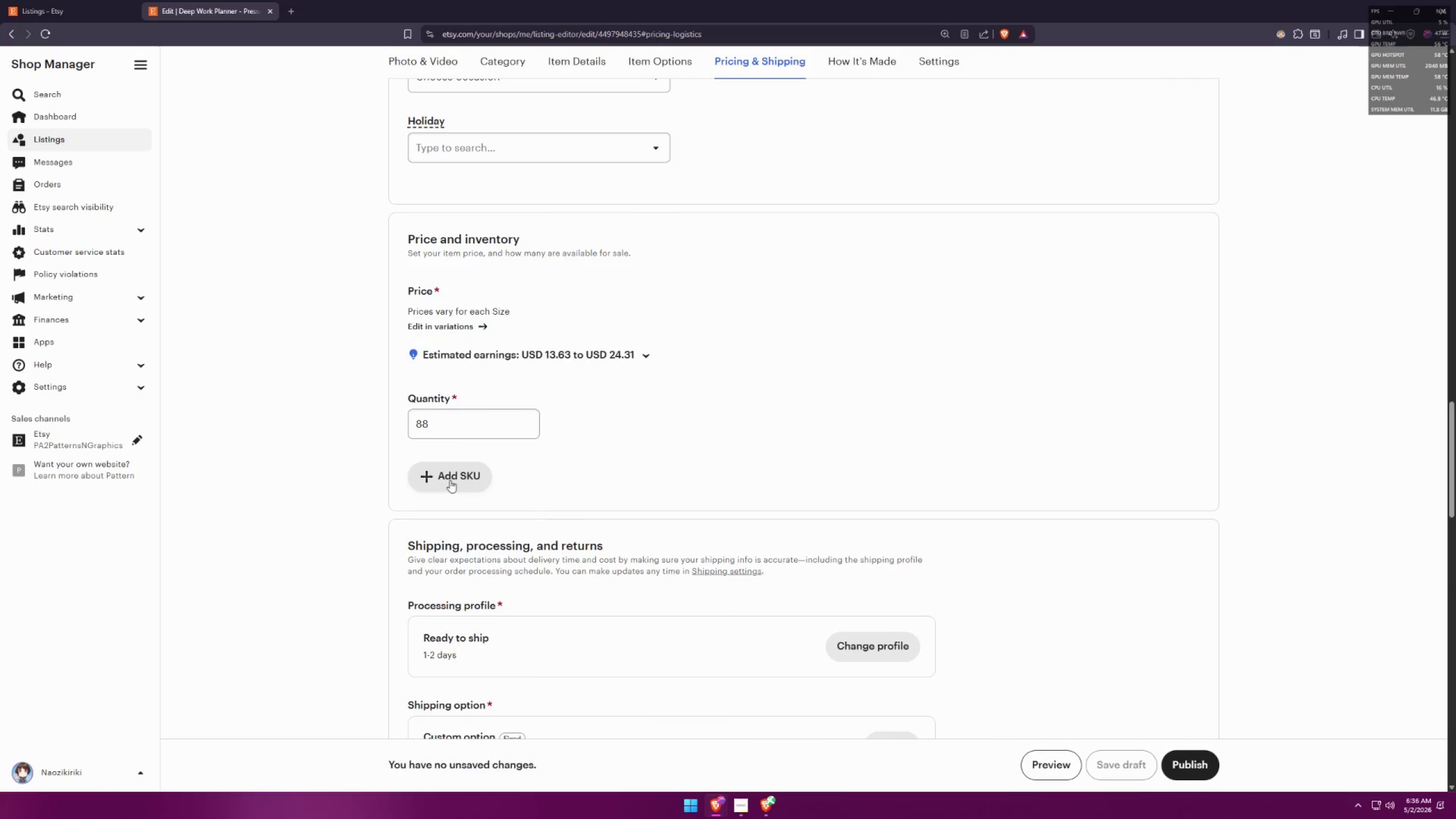 
scroll: coordinate [429, 508], scroll_direction: down, amount: 15.0
 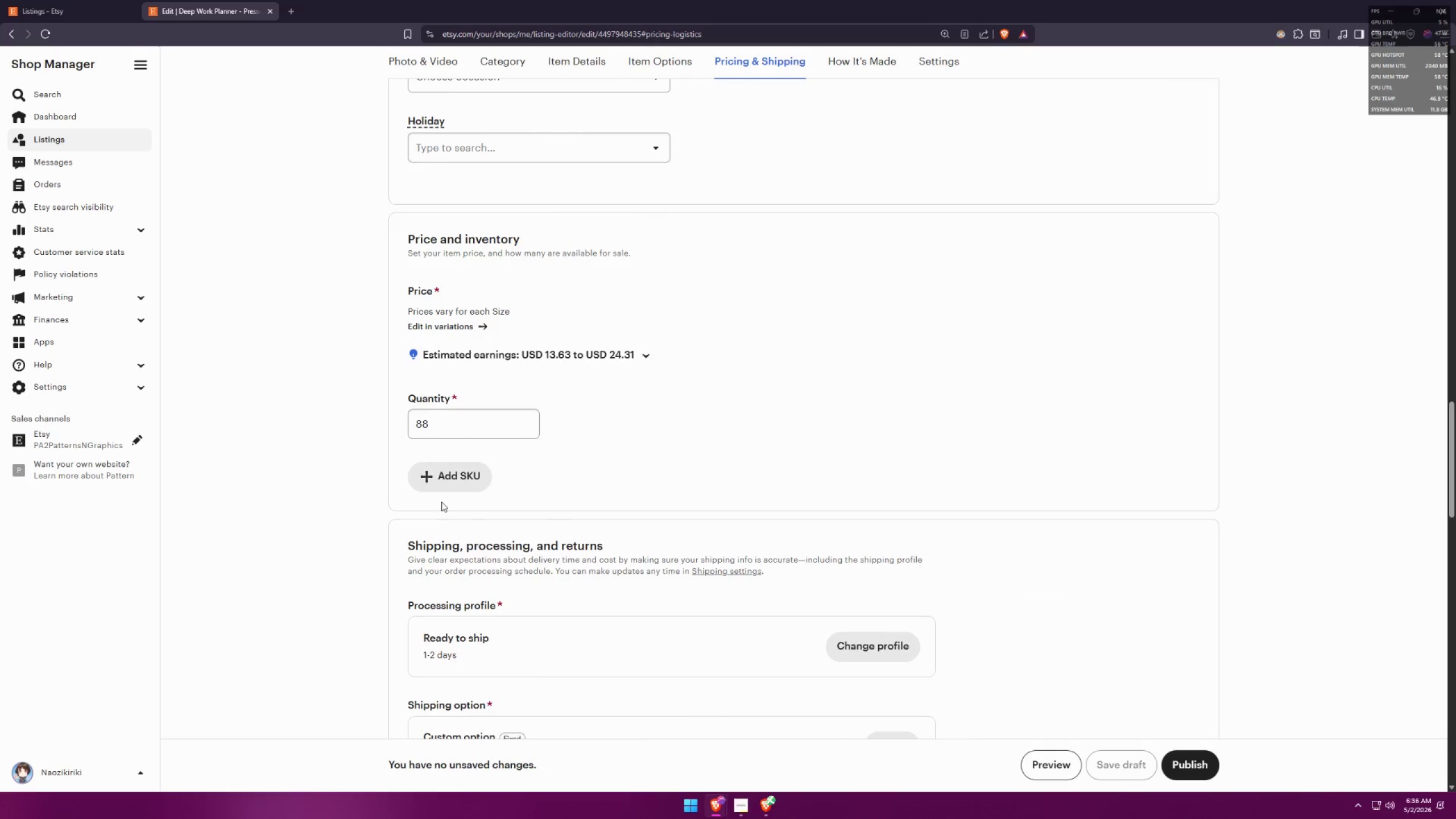 
key(Meta+Shift+S)
 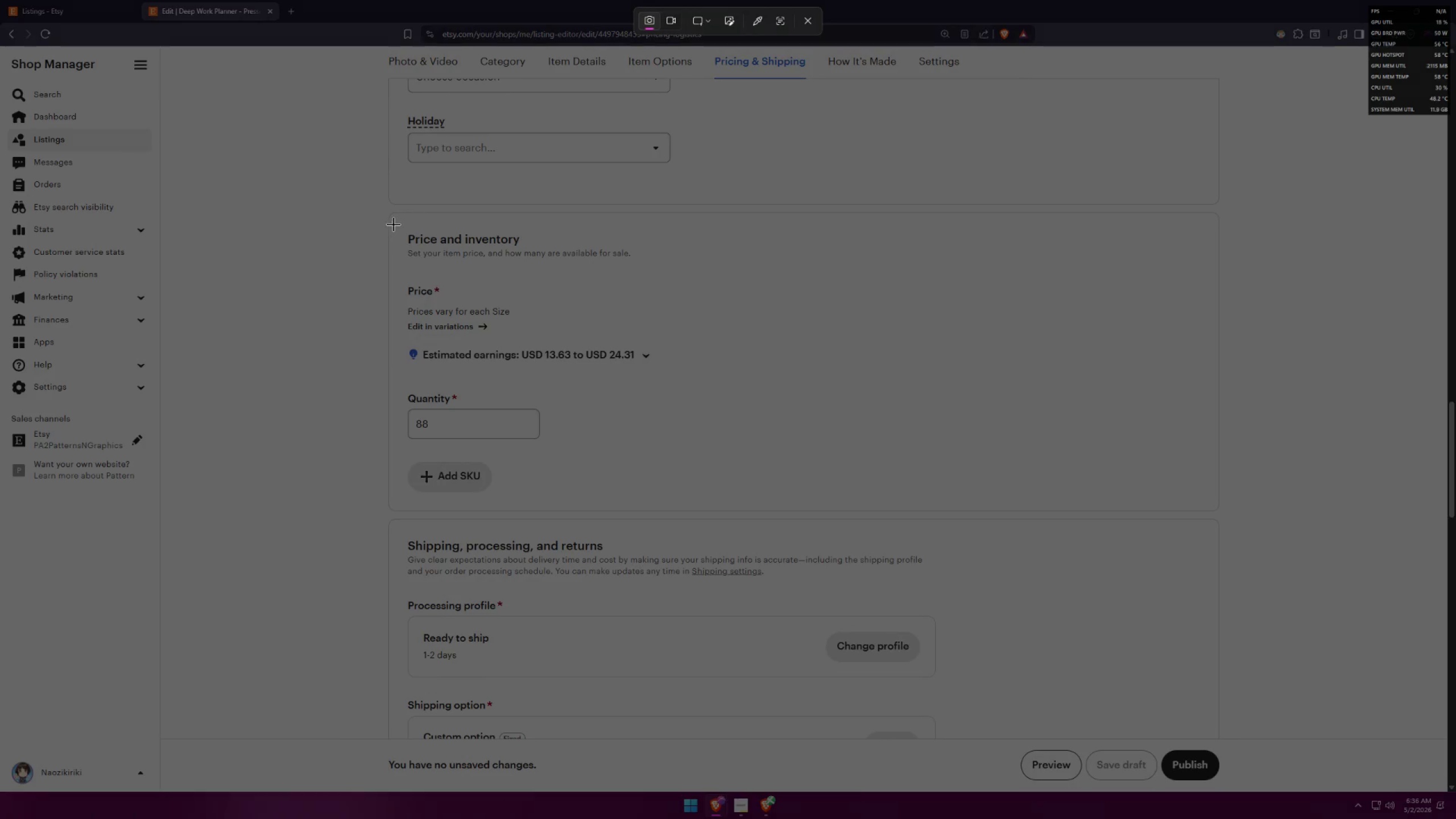 
left_click_drag(start_coordinate=[393, 221], to_coordinate=[656, 503])
 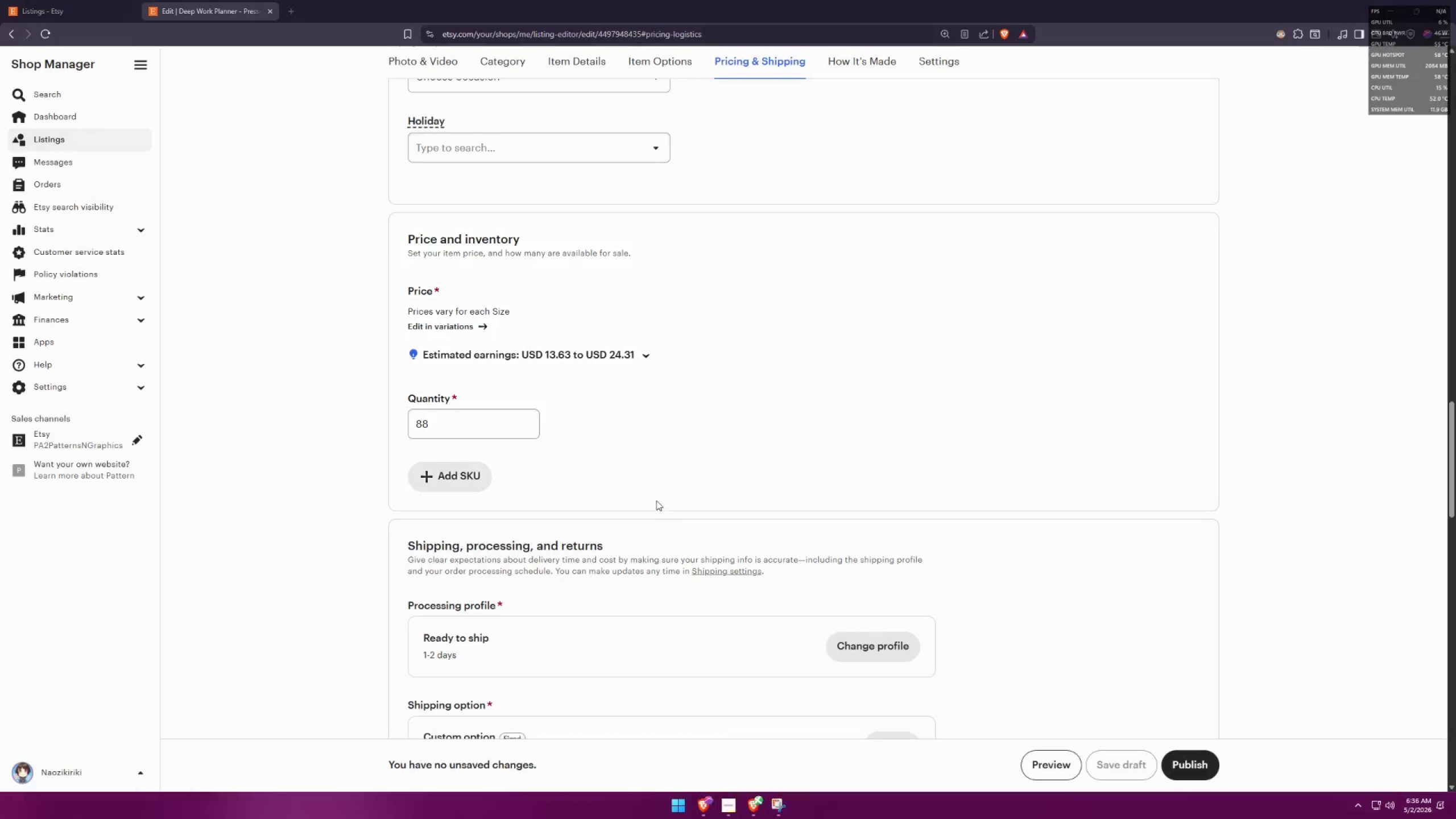 
key(Alt+AltLeft)
 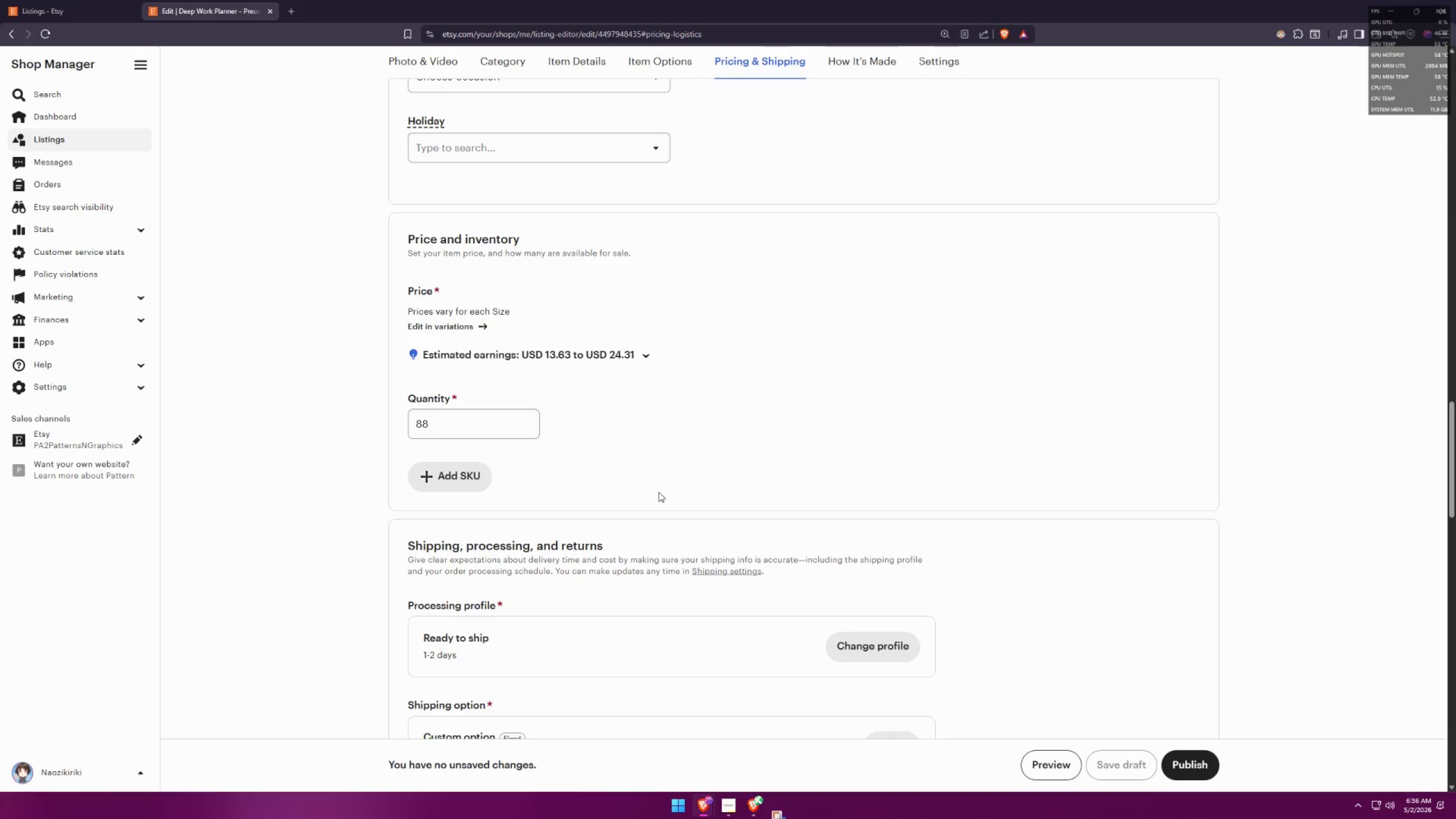 
key(Alt+Tab)
 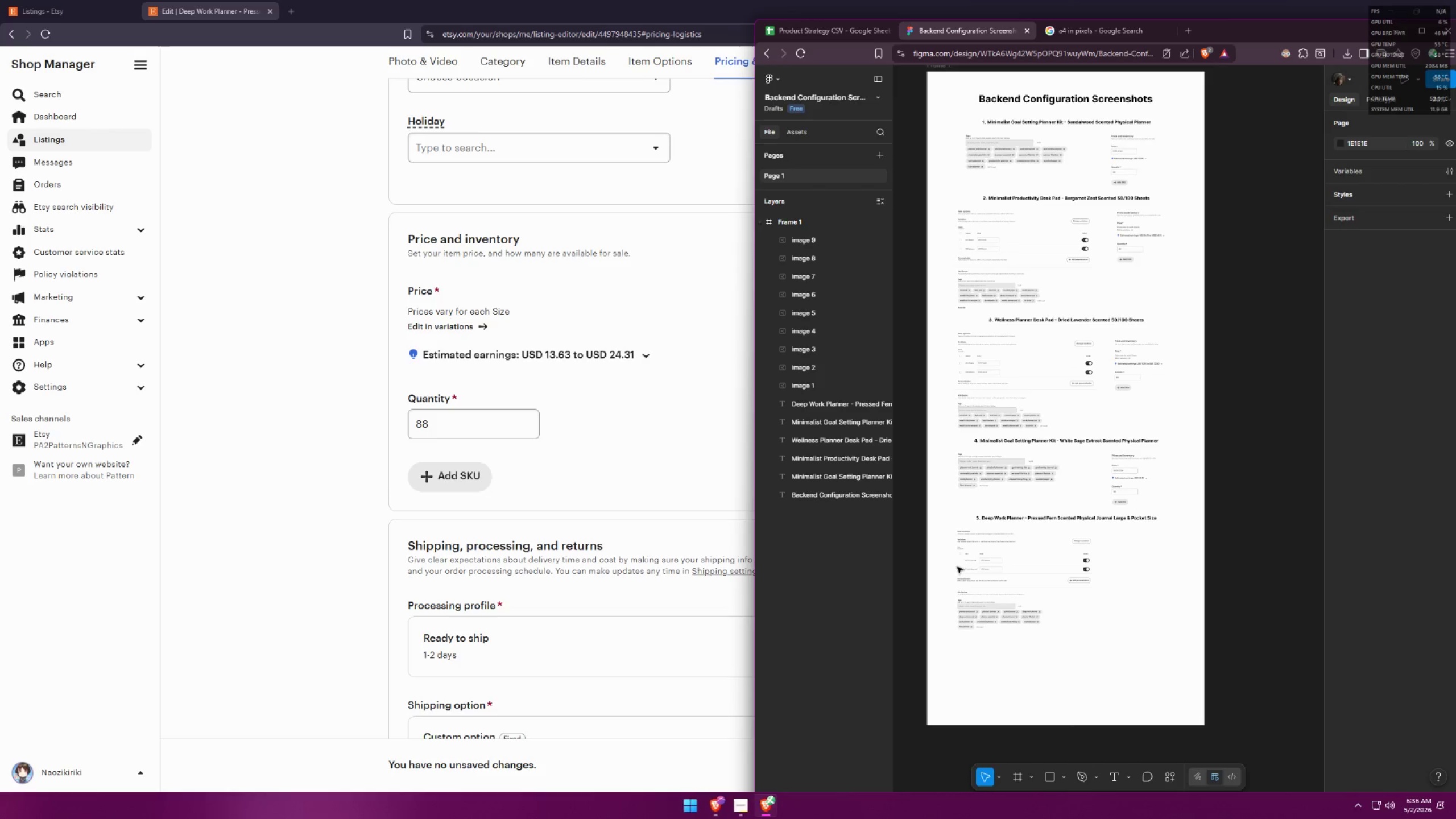 
key(Control+ControlLeft)
 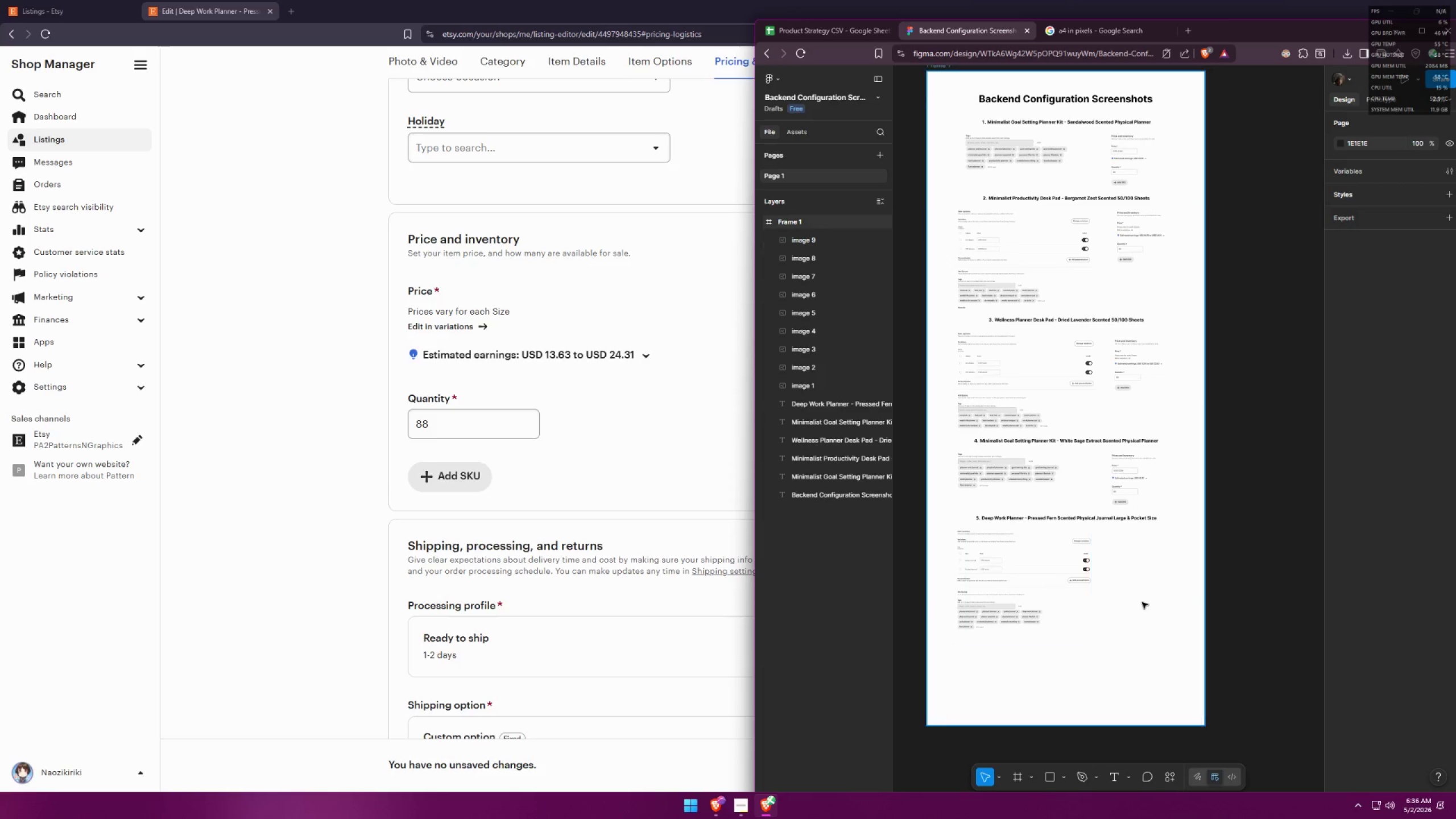 
key(Control+V)
 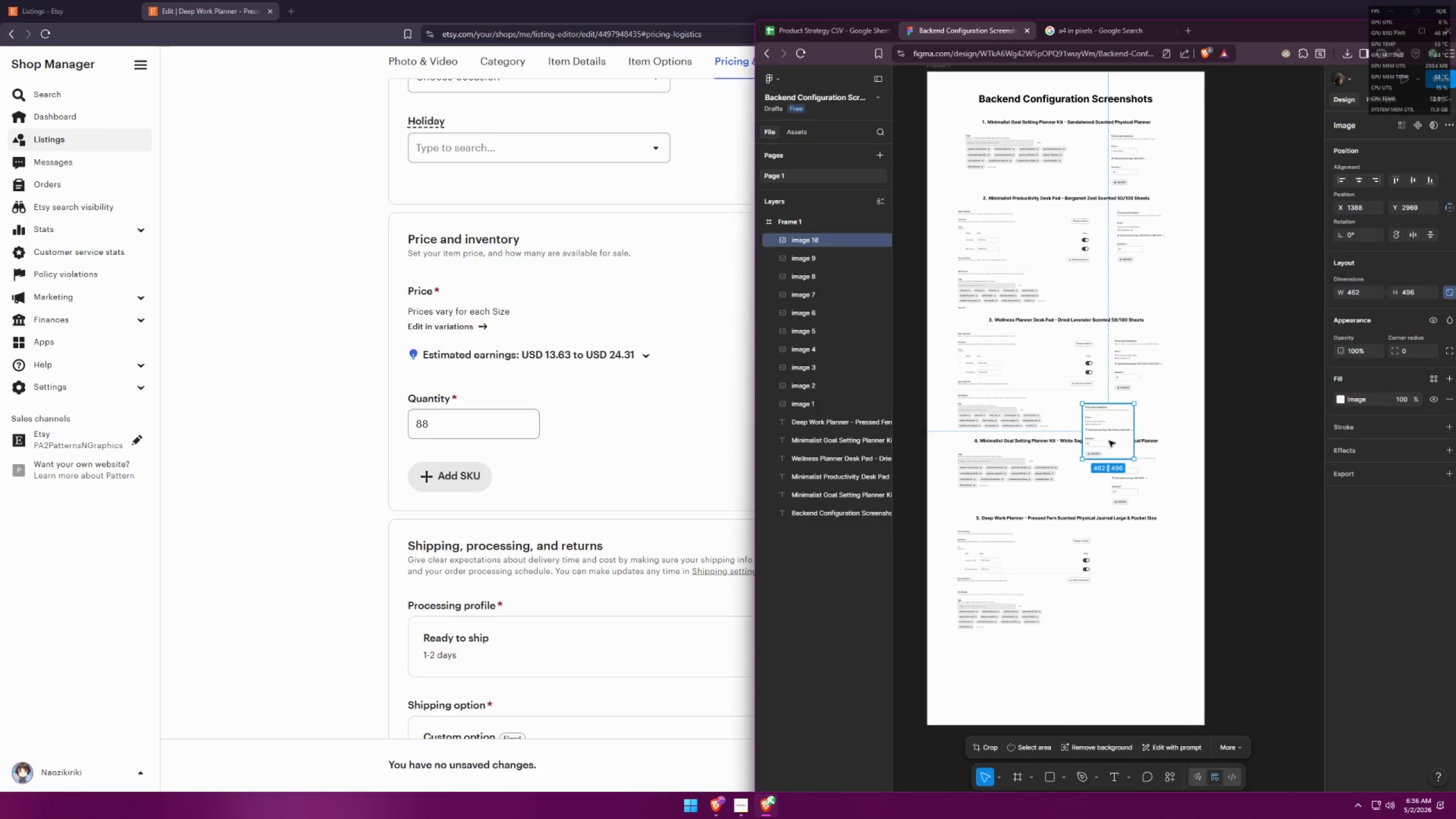 
left_click_drag(start_coordinate=[1106, 437], to_coordinate=[1133, 562])
 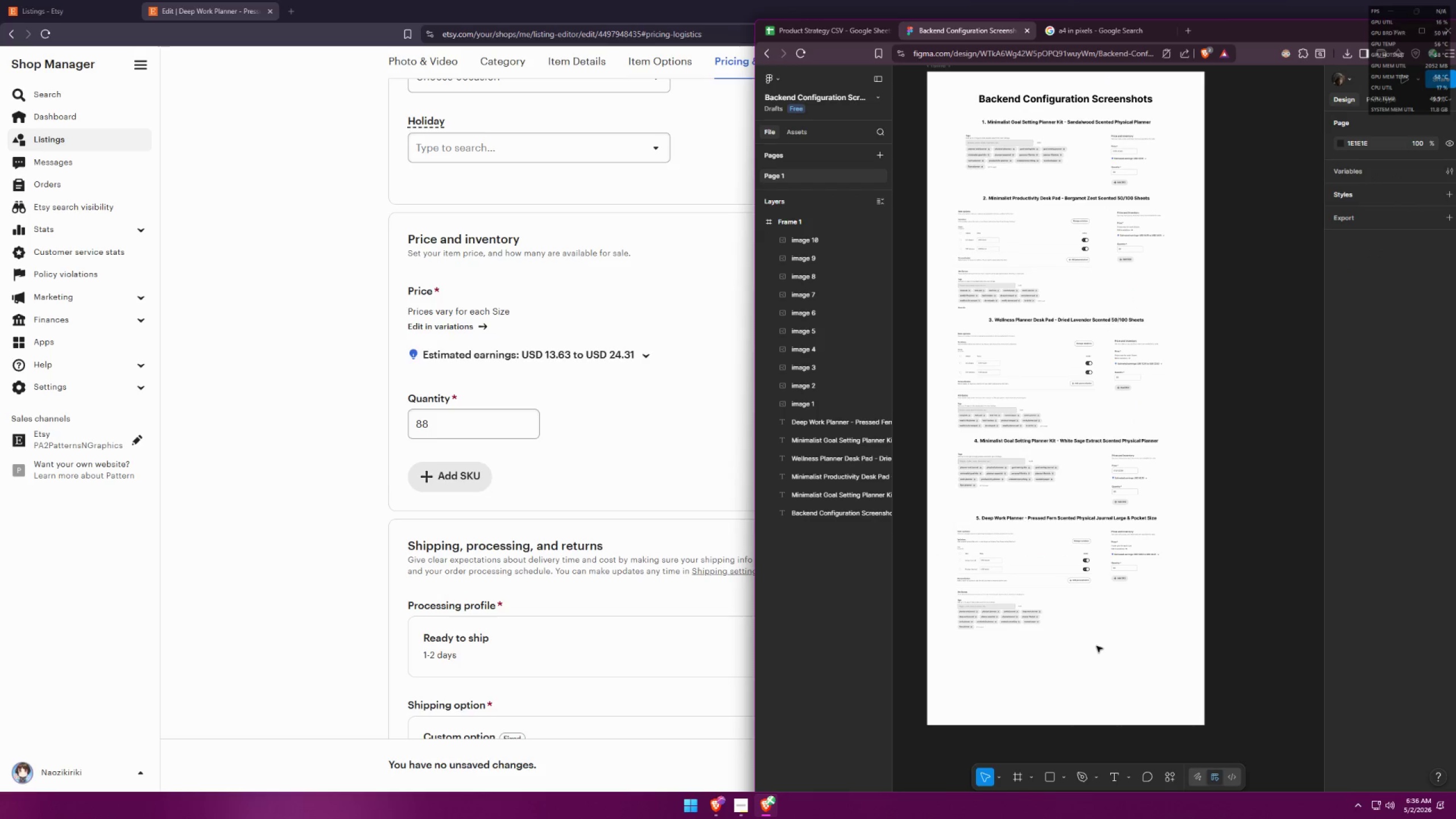 
hold_key(key=AltLeft, duration=2.34)
hold_key(key=ShiftLeft, duration=1.5)
left_click_drag(start_coordinate=[1035, 517], to_coordinate=[1040, 643])
 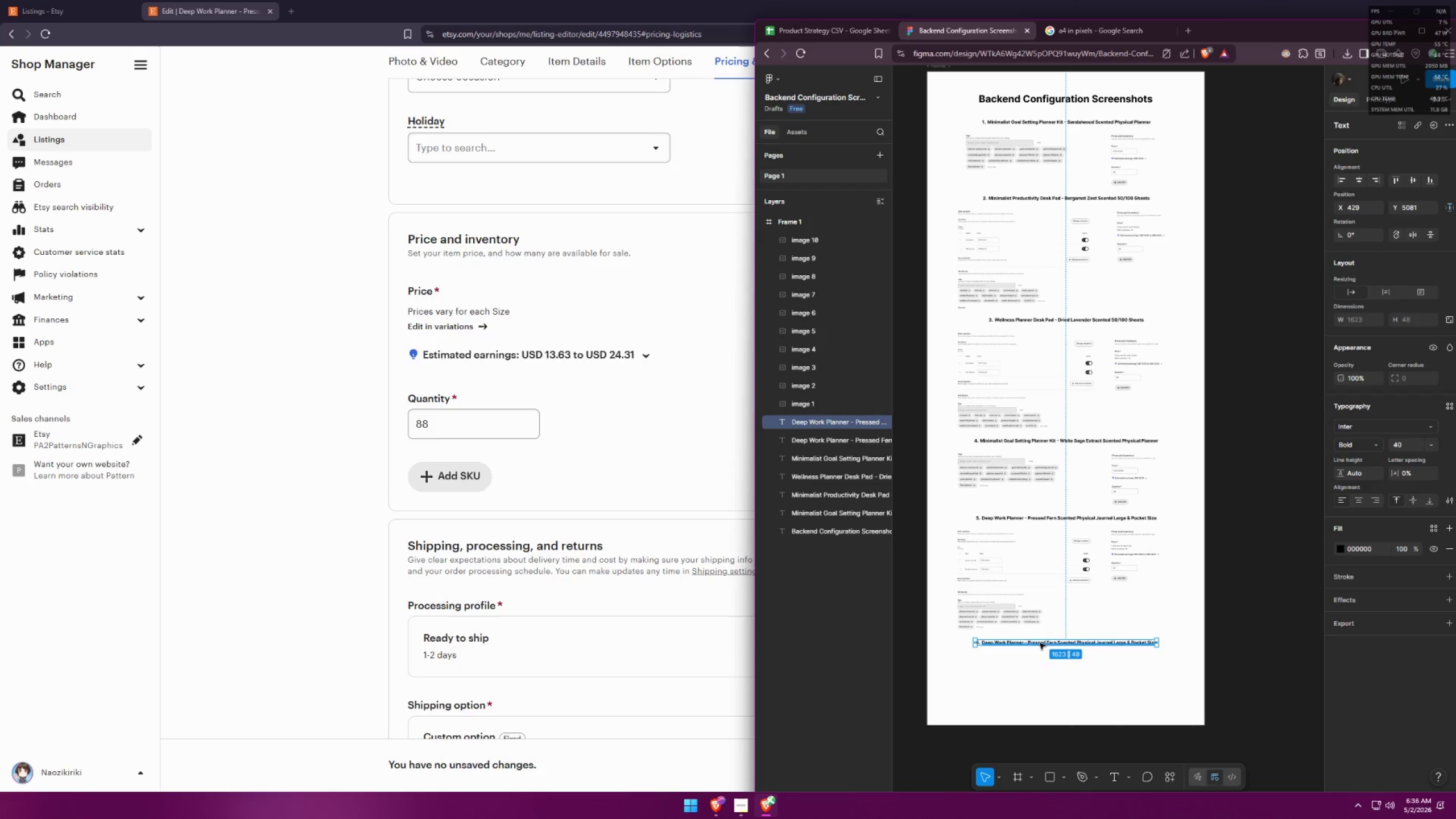 
hold_key(key=ShiftLeft, duration=0.83)
 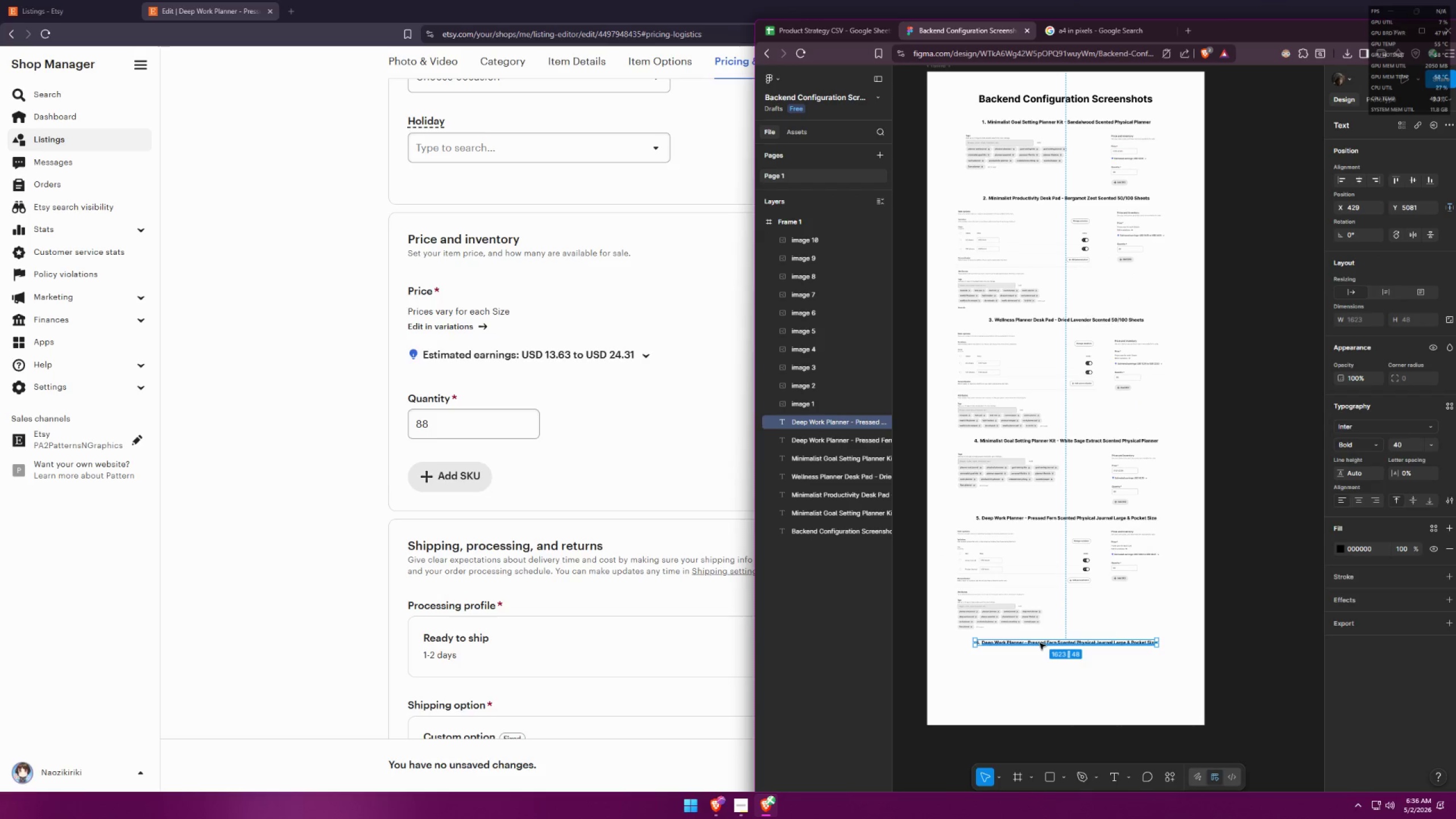 
double_click([1040, 643])
 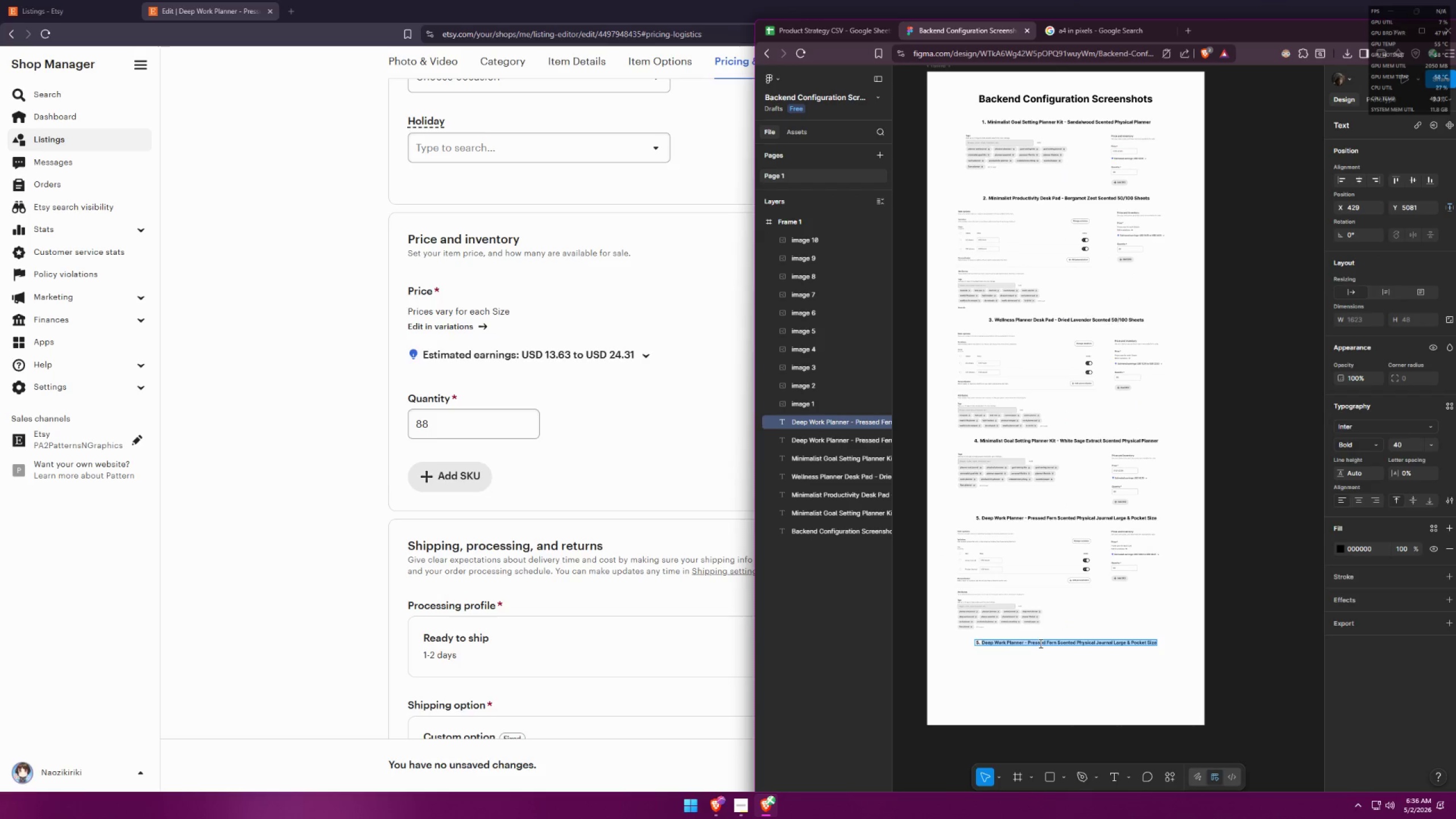 
key(Control+ControlLeft)
 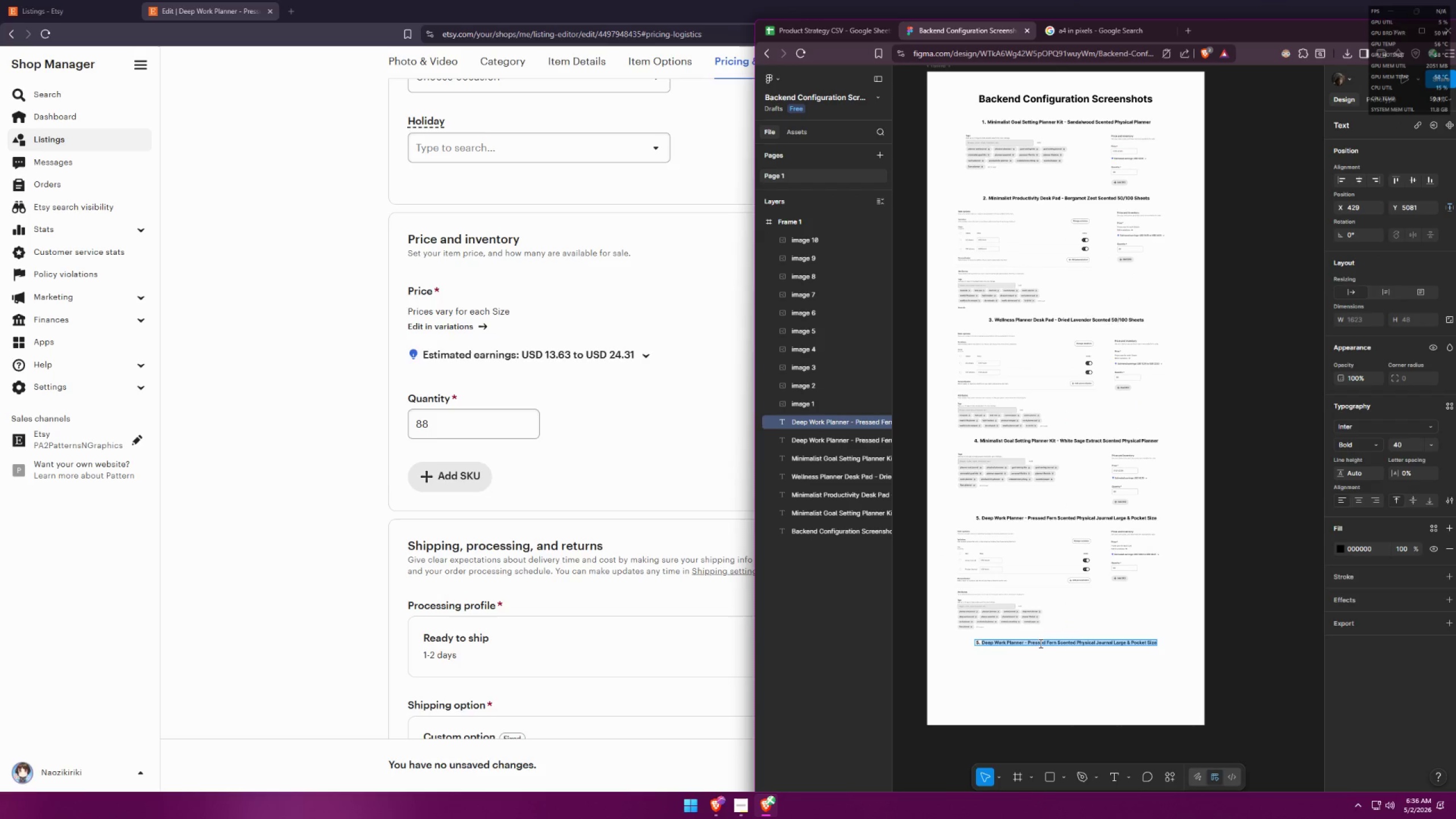 
key(Control+A)
 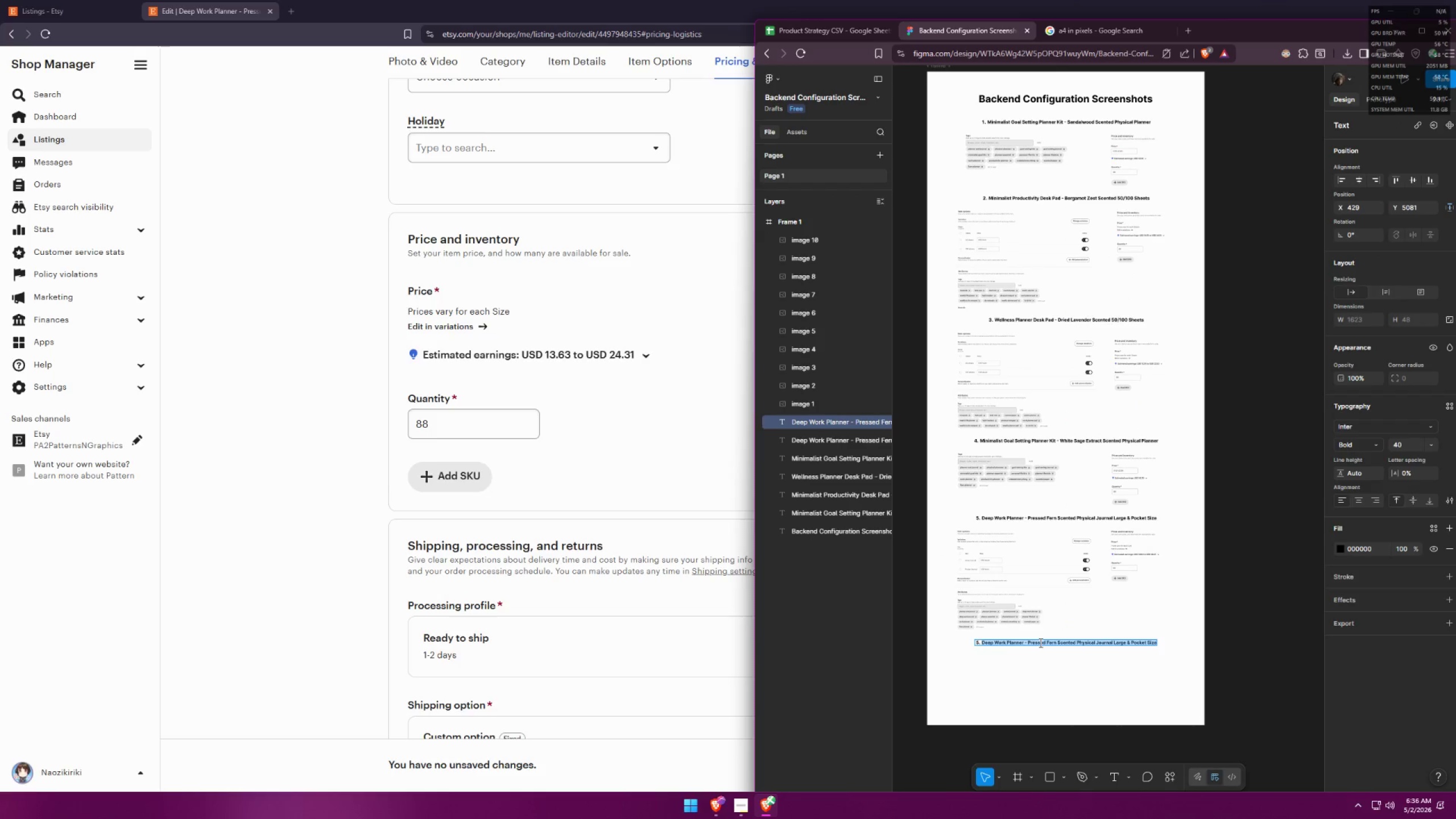 
key(Backspace)
 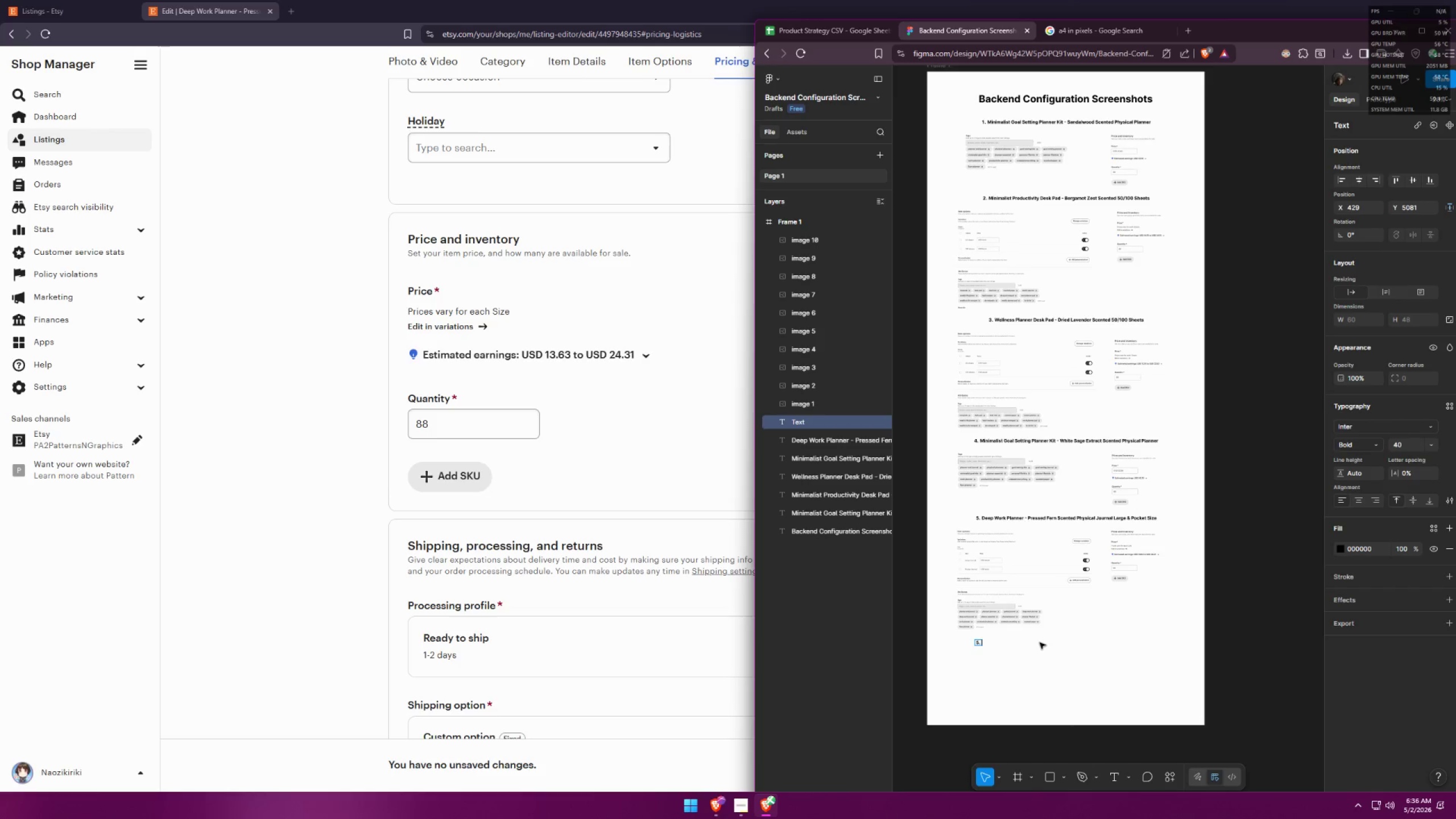 
key(Backspace)
 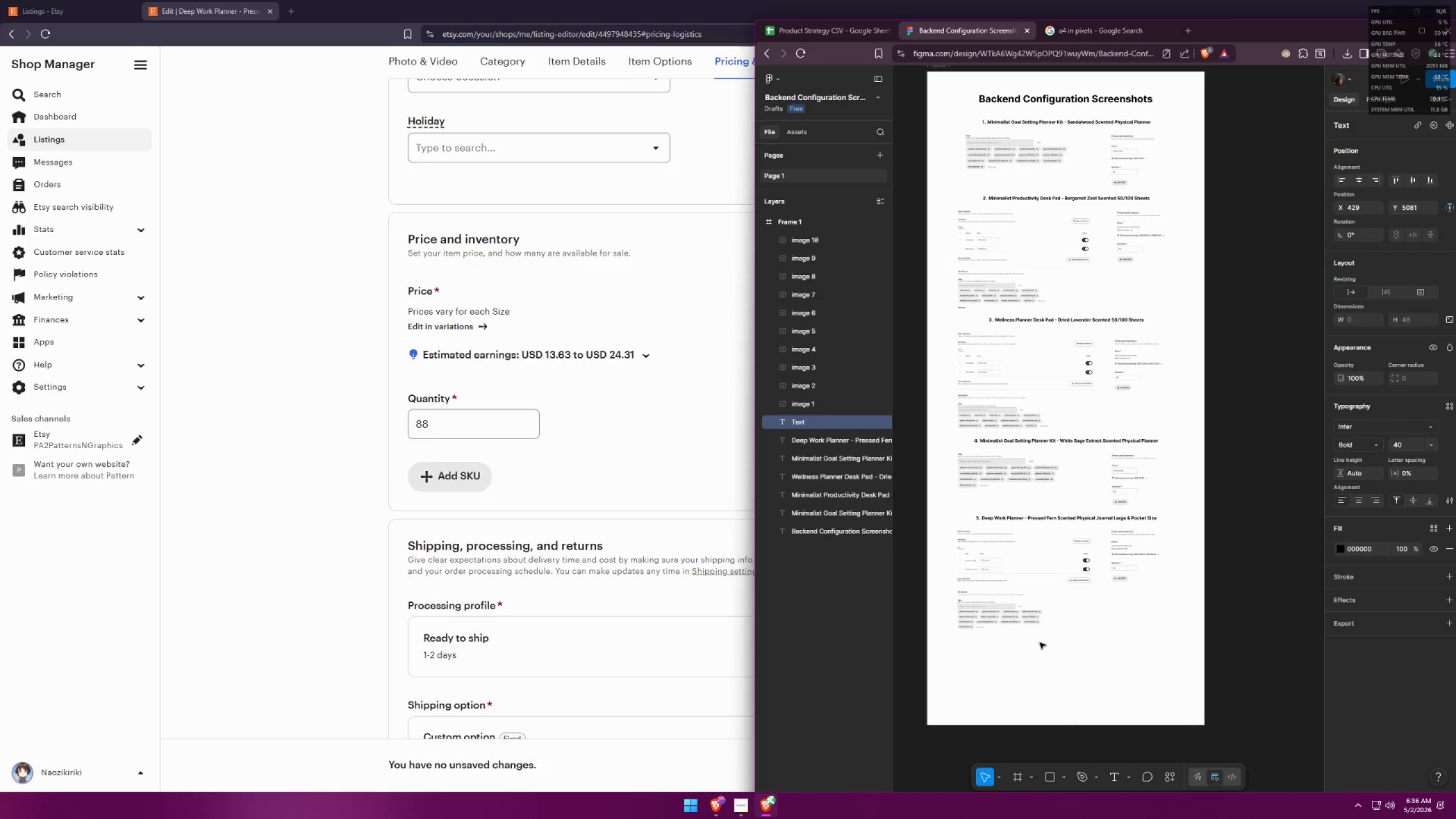 
key(6)
 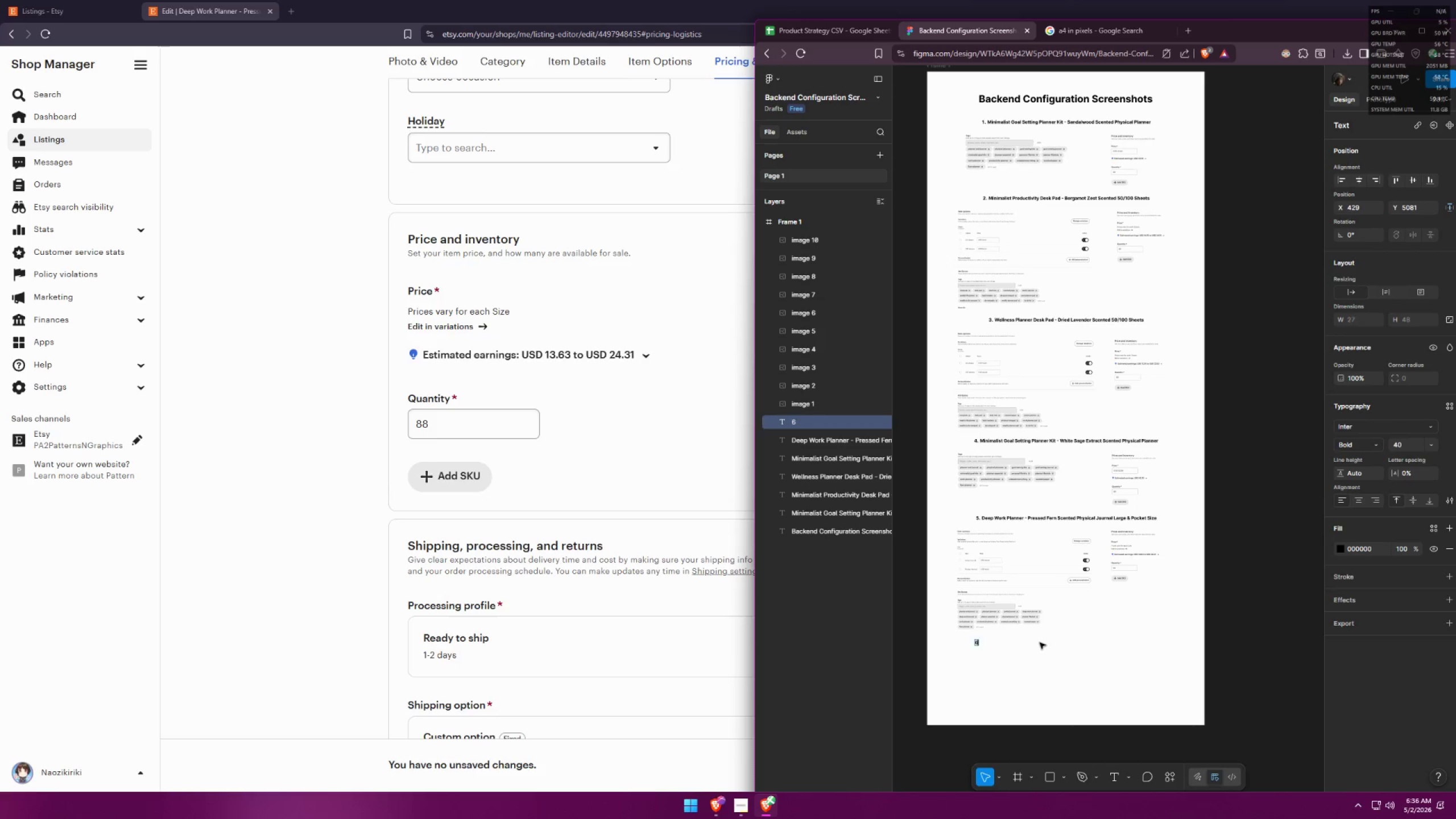 
key(Period)
 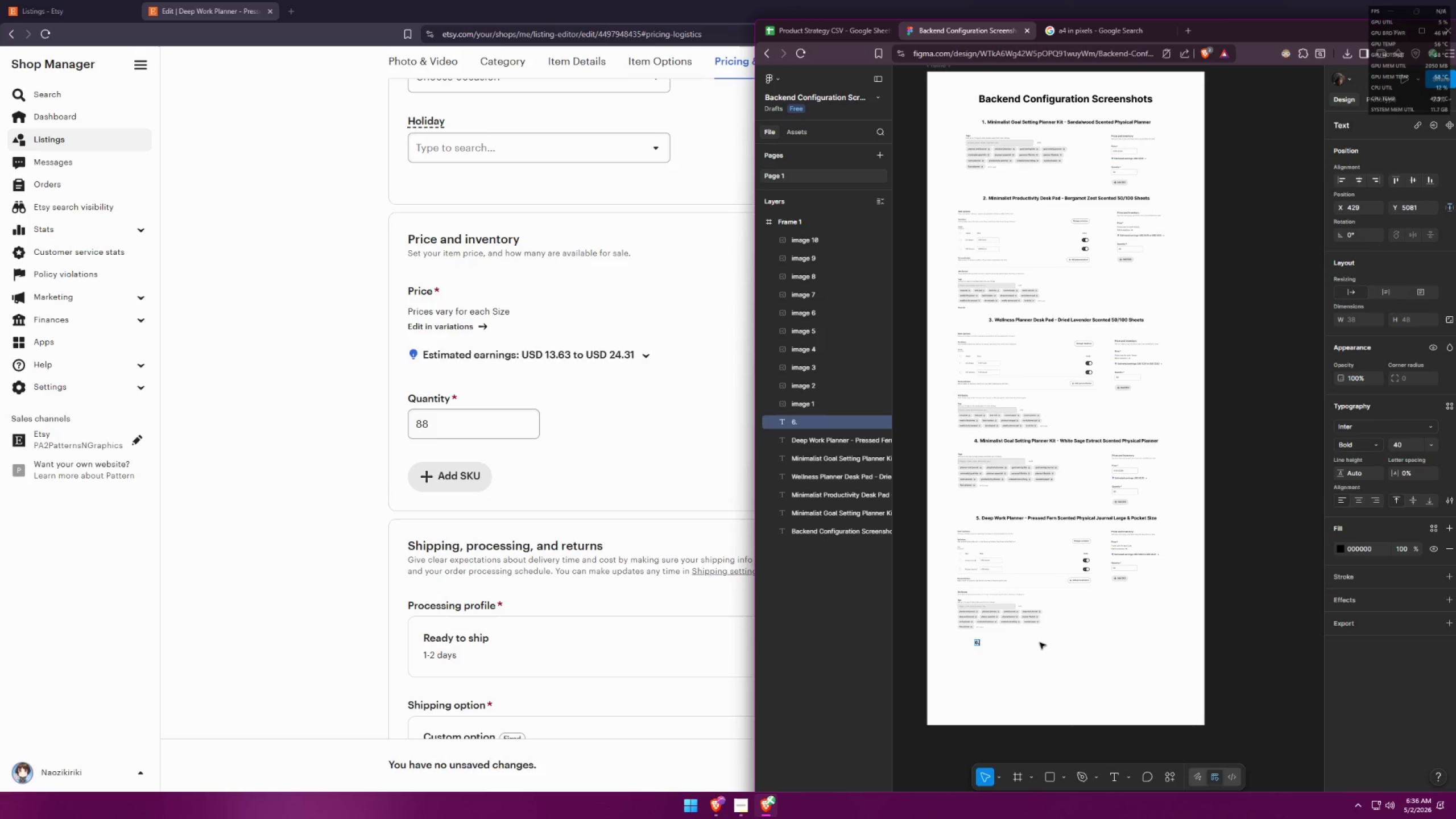 
key(Space)
 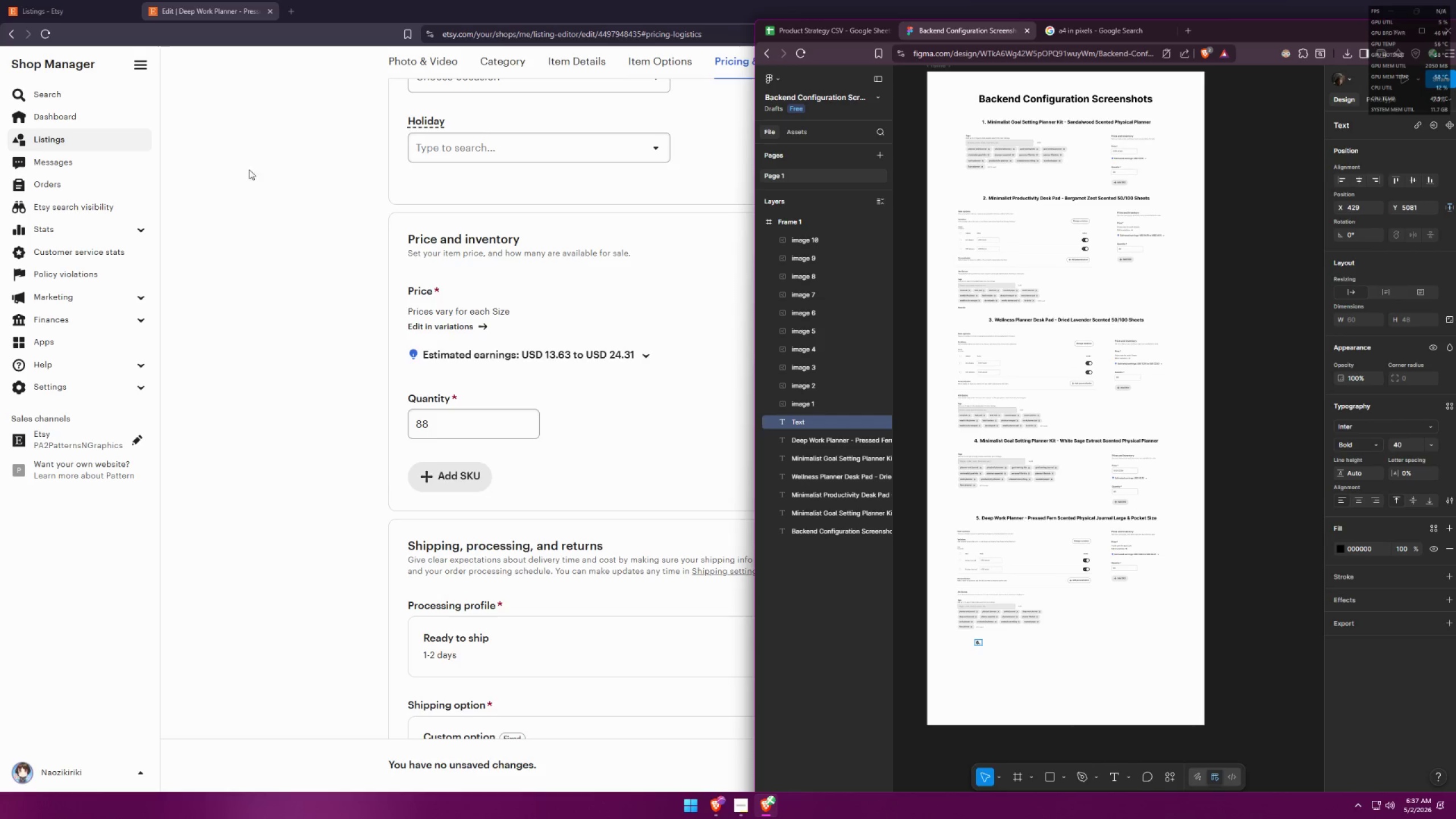 
left_click([77, 0])
 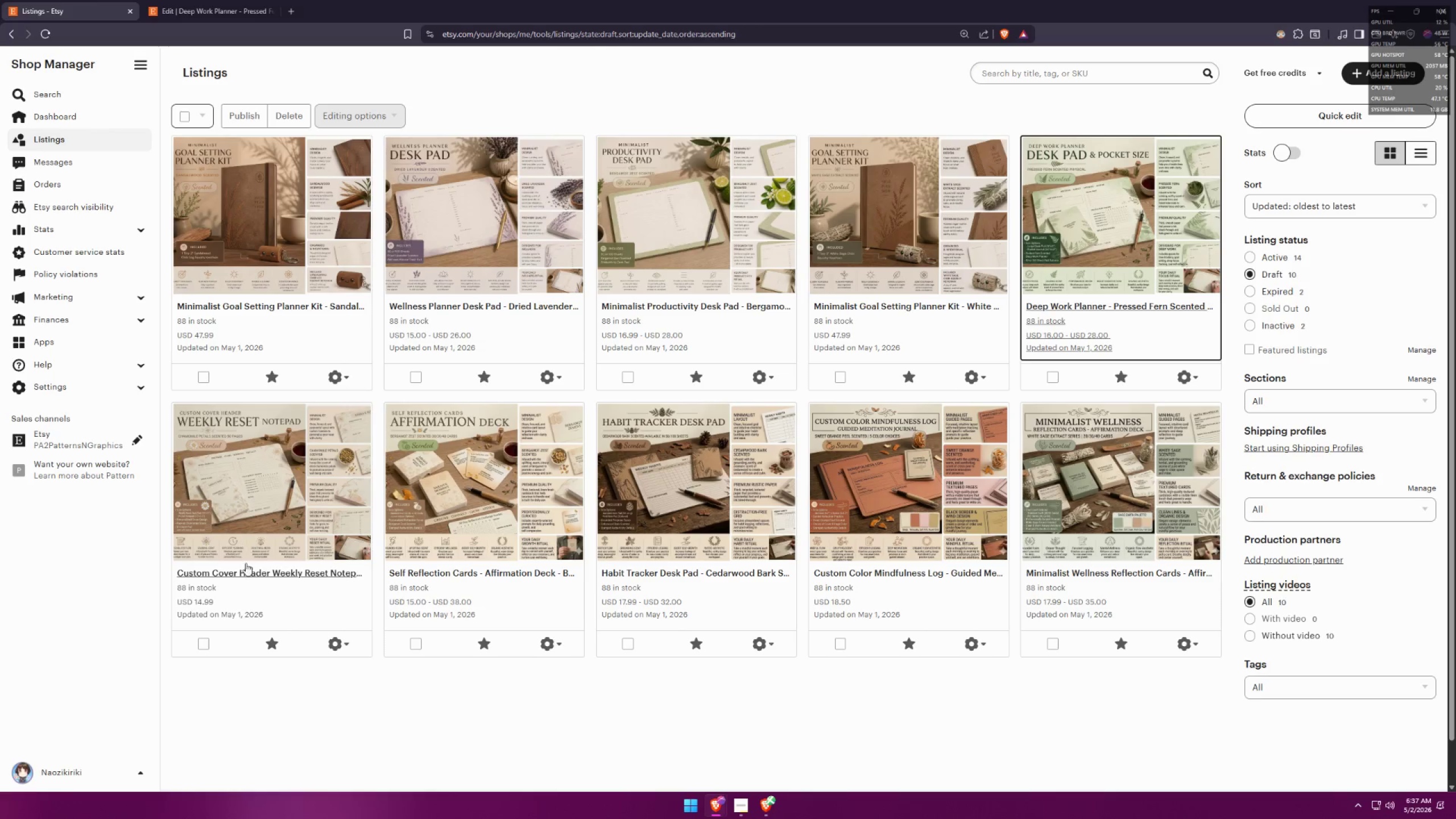 
middle_click([245, 565])
 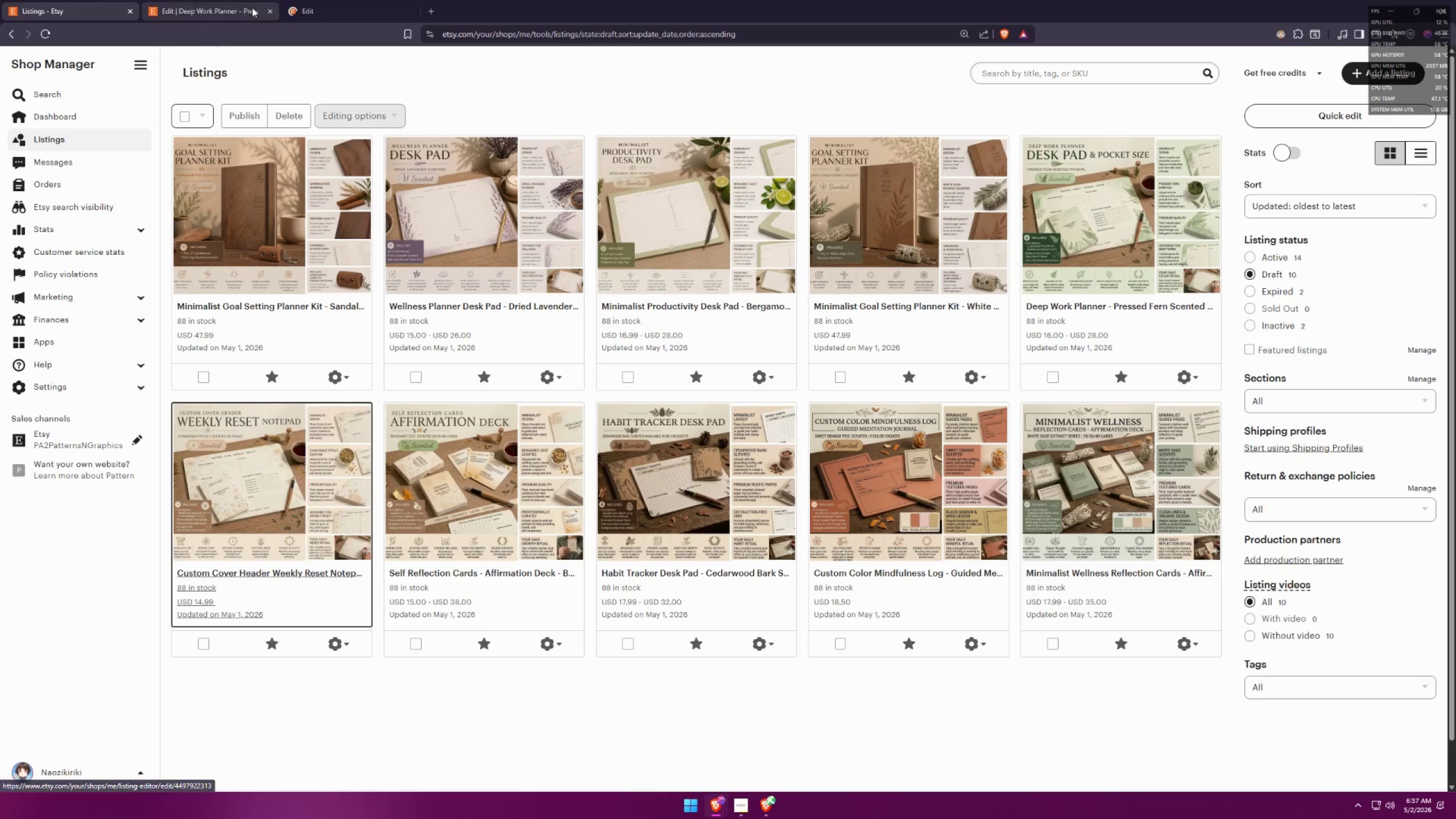 
left_click([320, 2])
 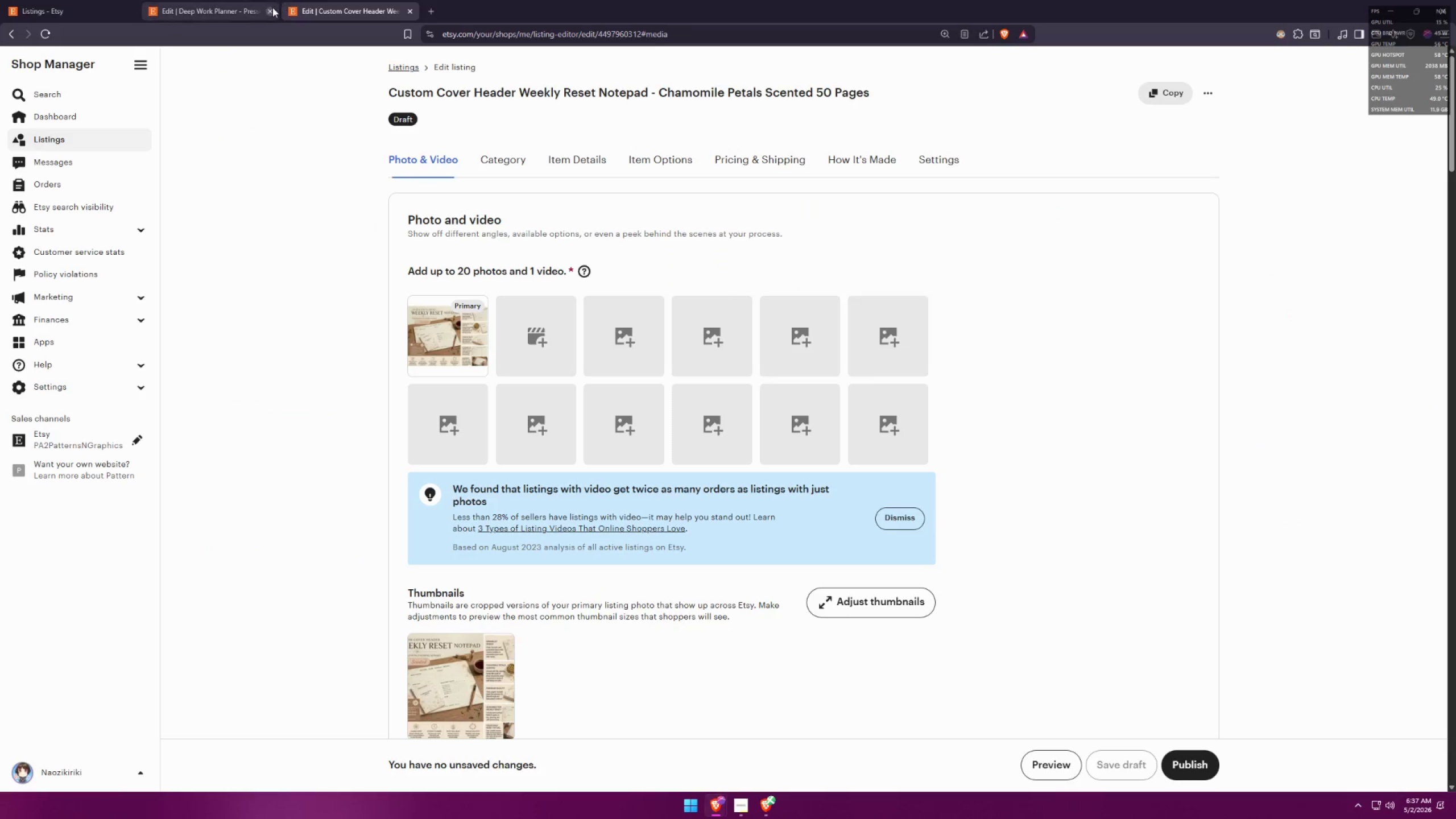 
left_click([272, 8])
 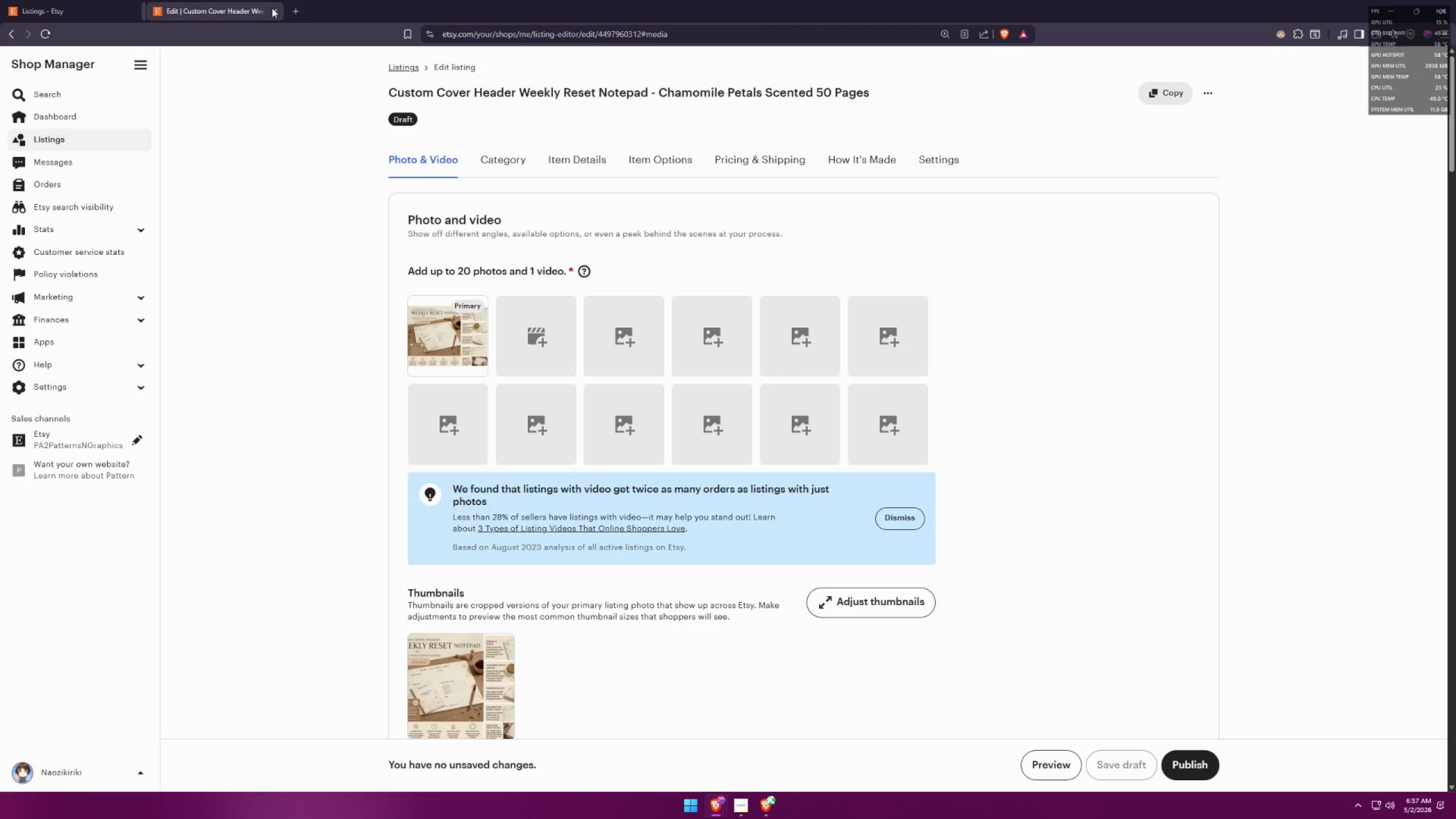 
key(Alt+AltLeft)
 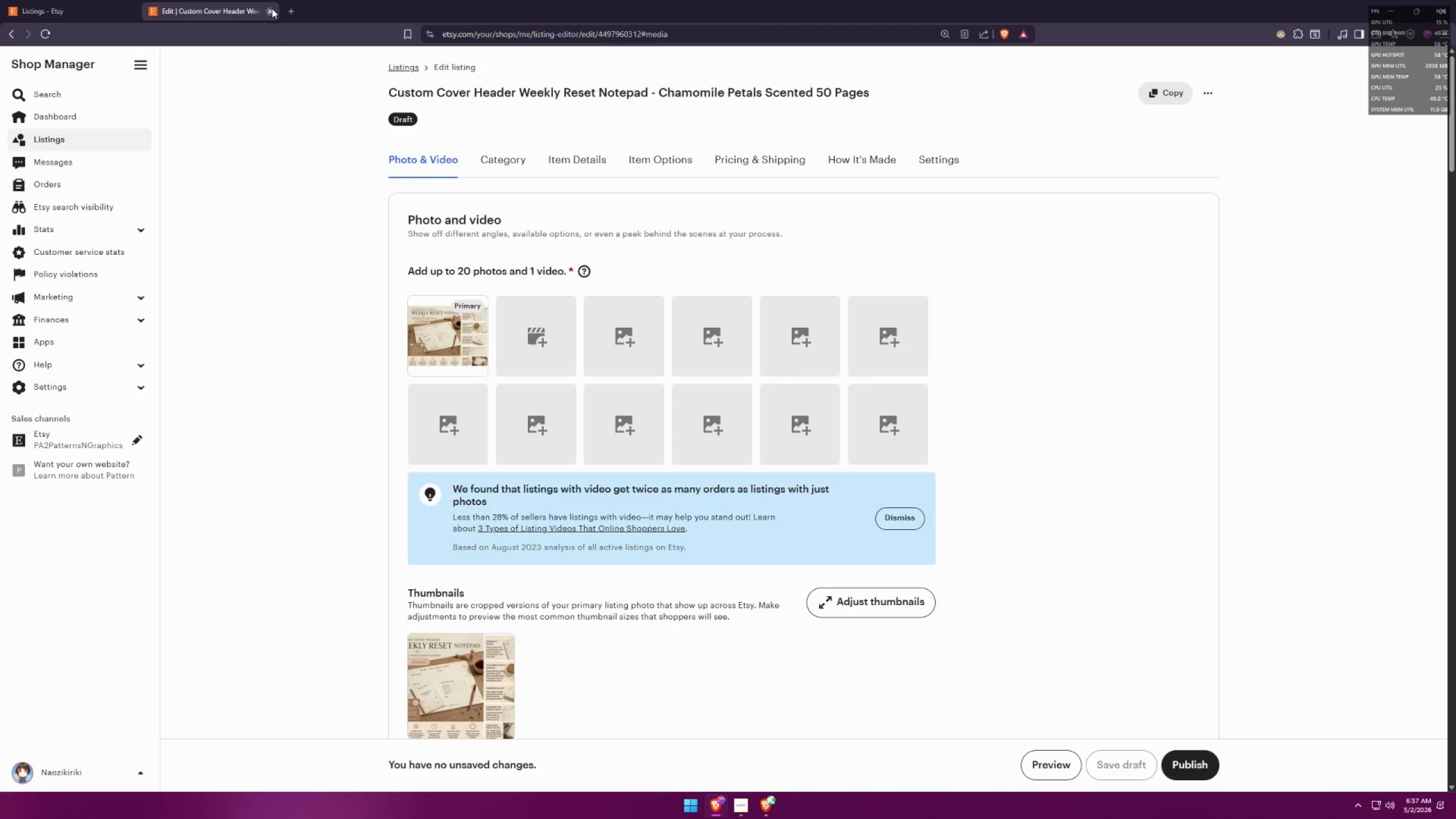 
key(Alt+Tab)
 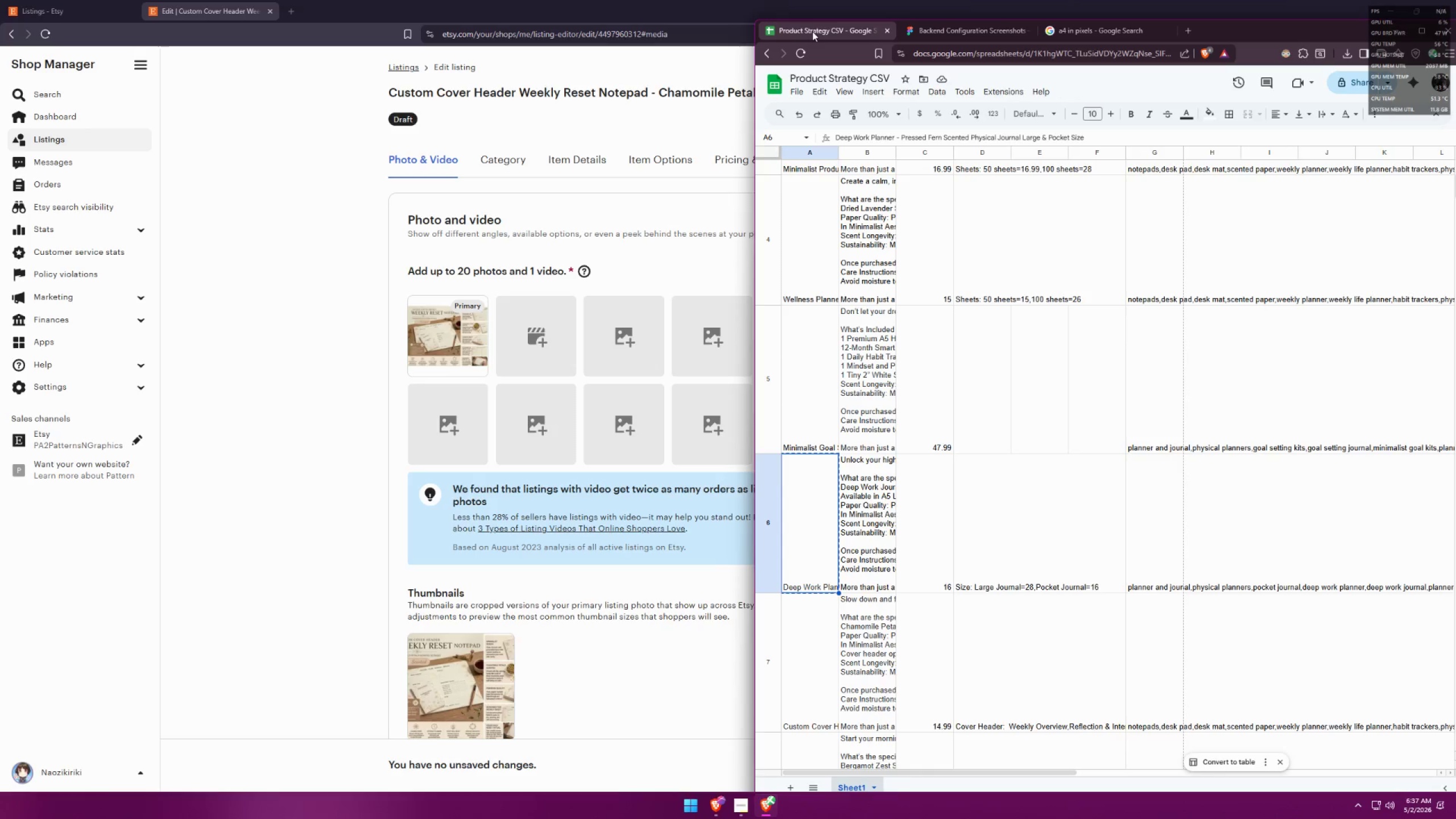 
left_click([797, 593])
 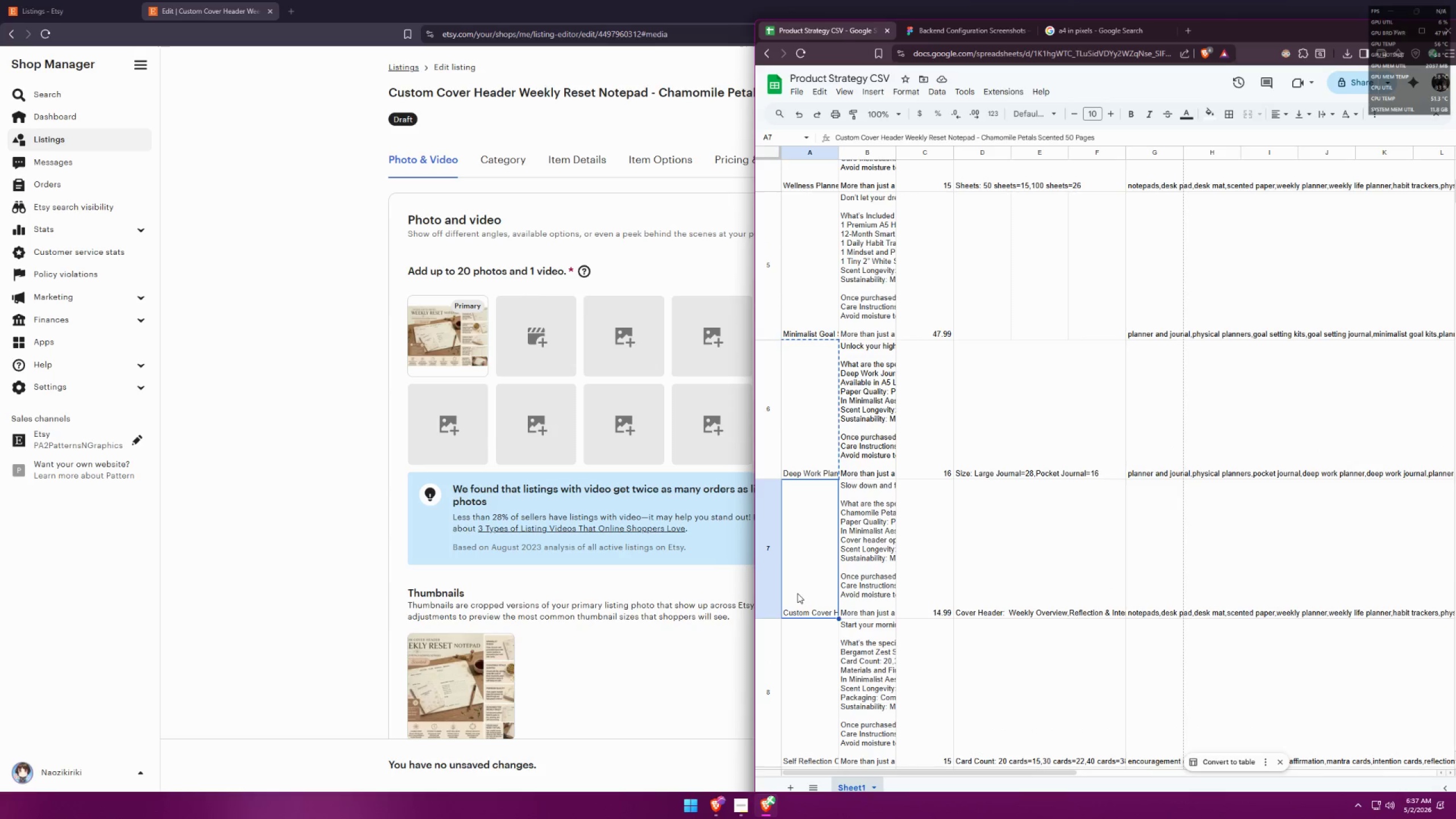 
scroll: coordinate [816, 584], scroll_direction: down, amount: 2.0
 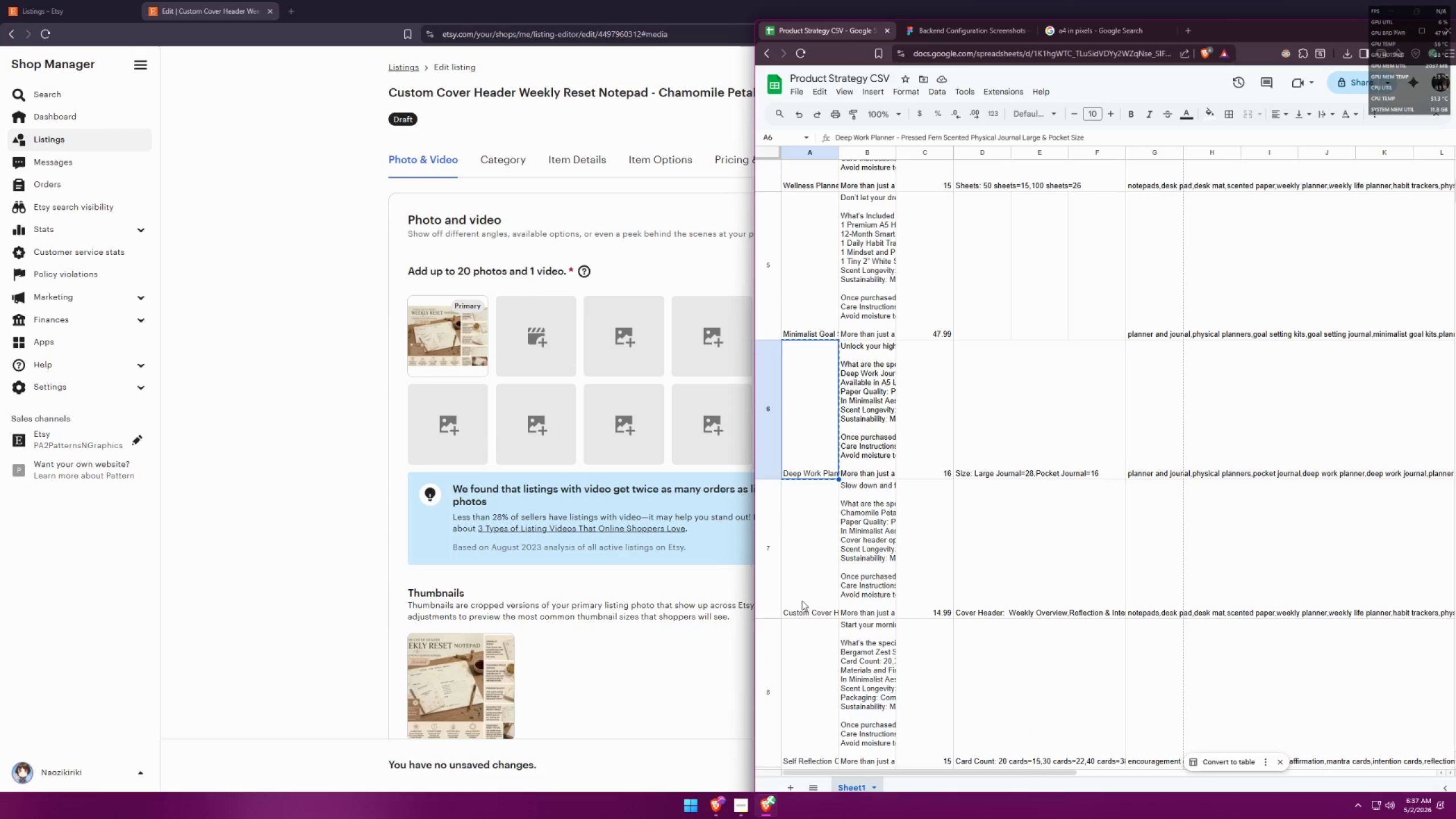 
key(Control+ControlLeft)
 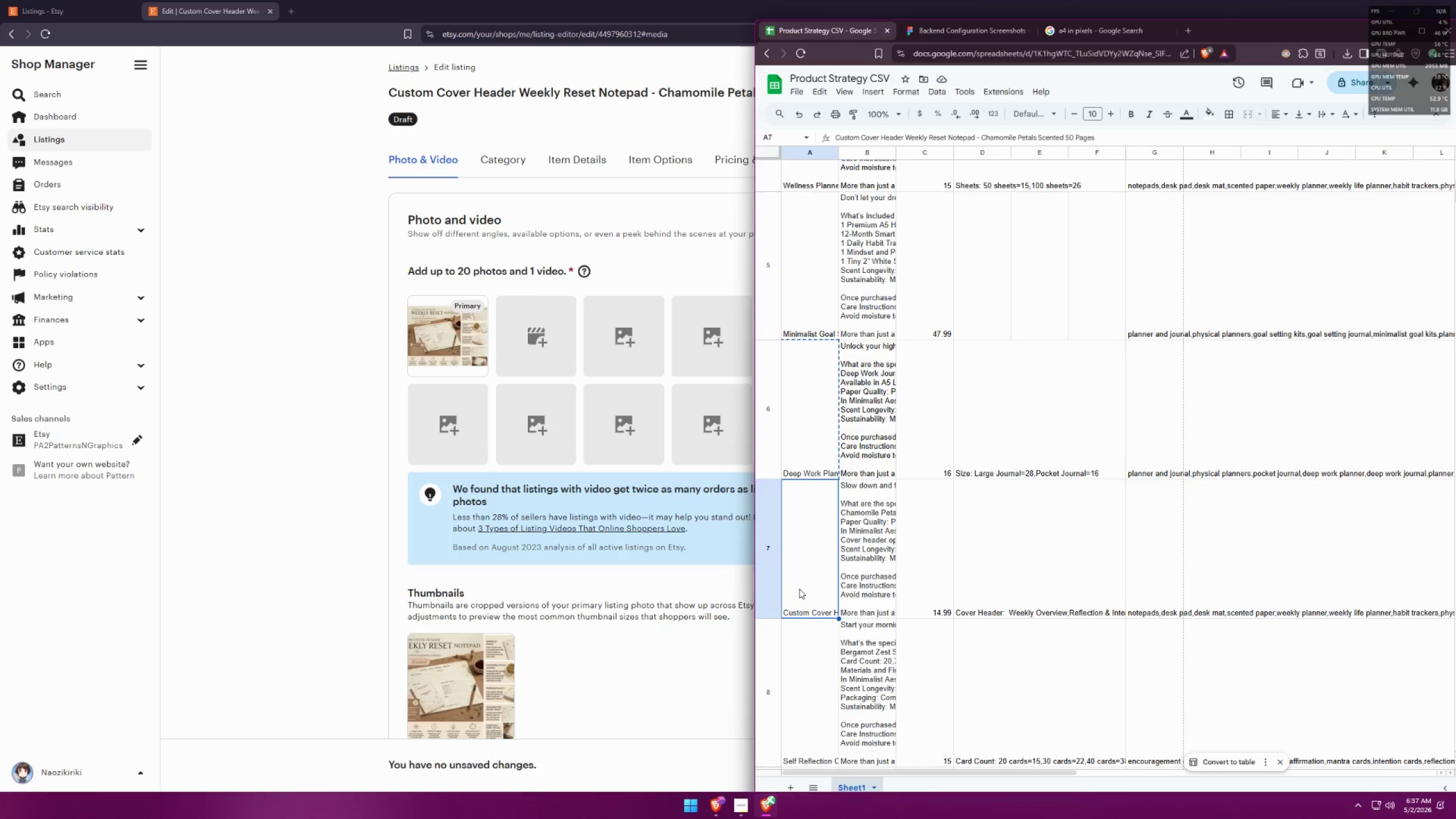 
key(Control+C)
 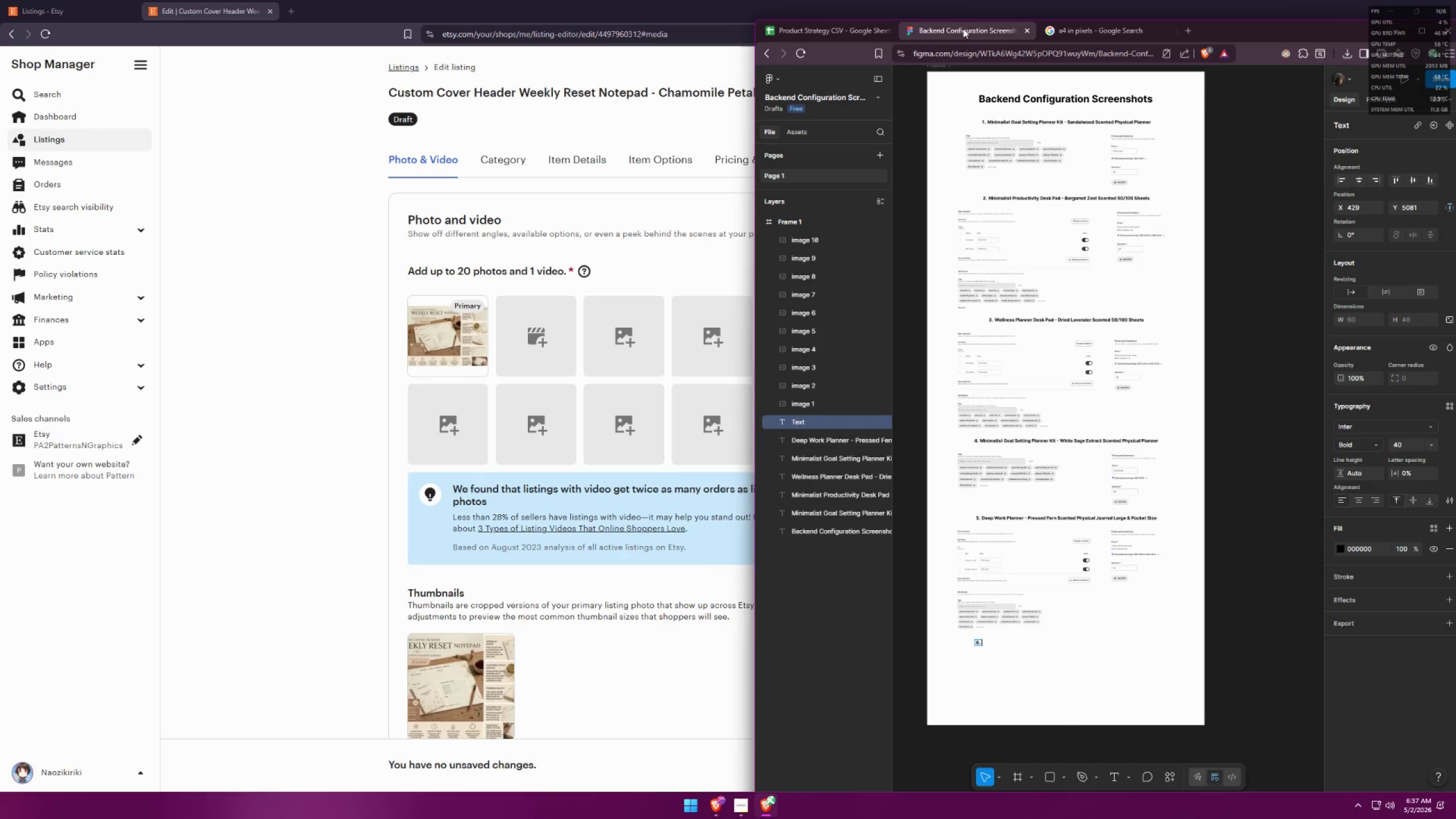 
key(Control+ControlLeft)
 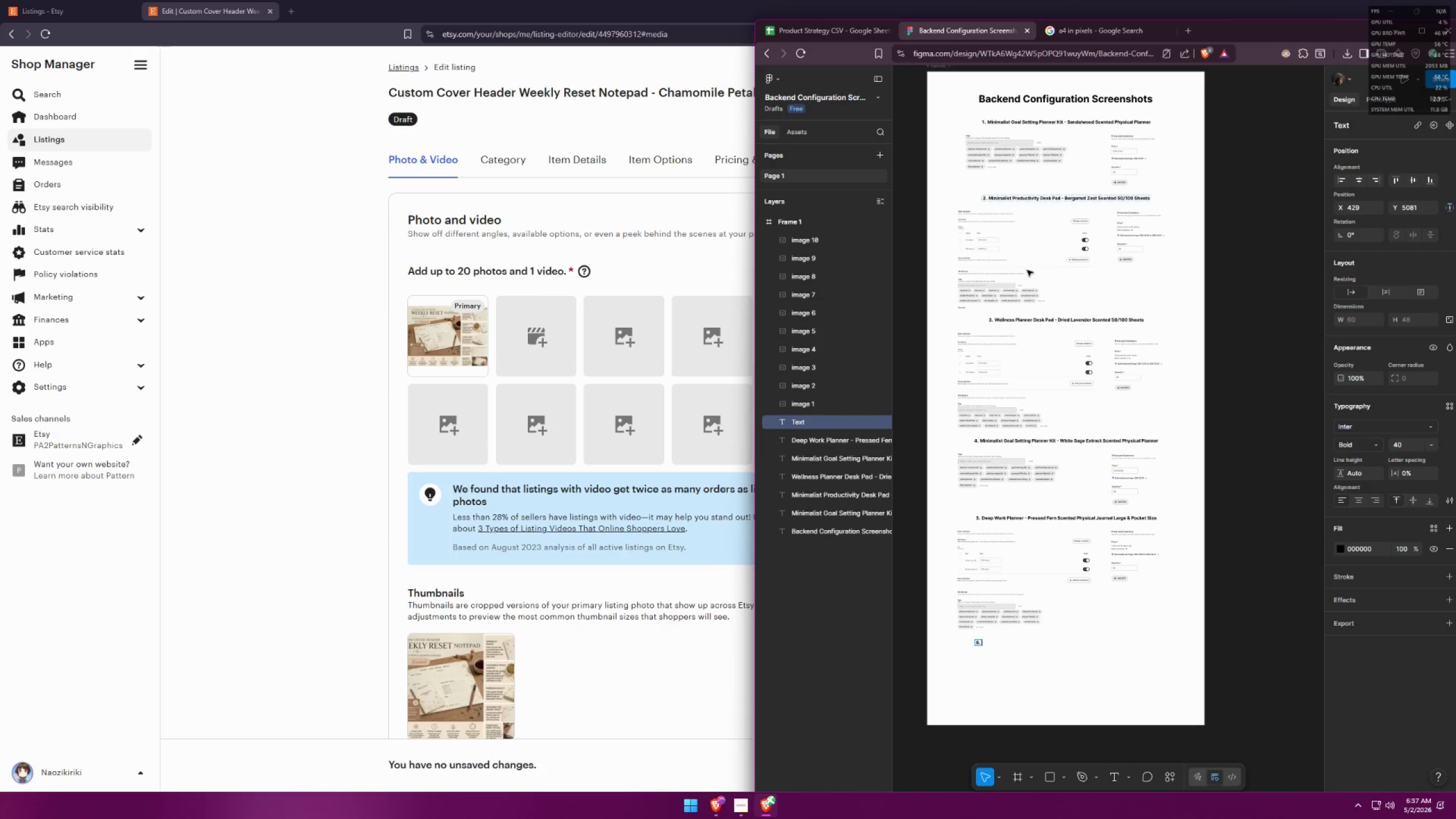 
key(Control+V)
 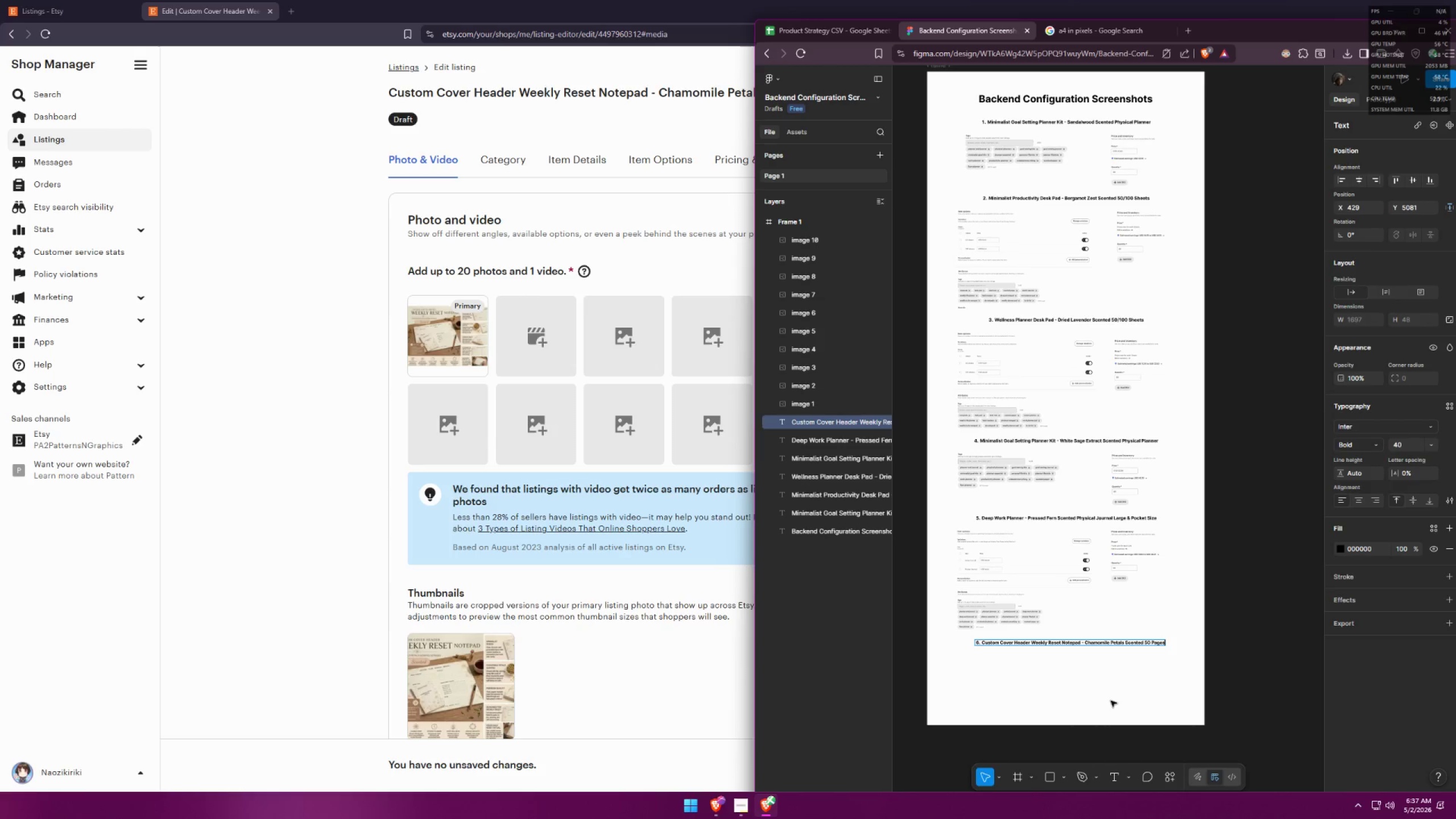 
left_click([1111, 701])
 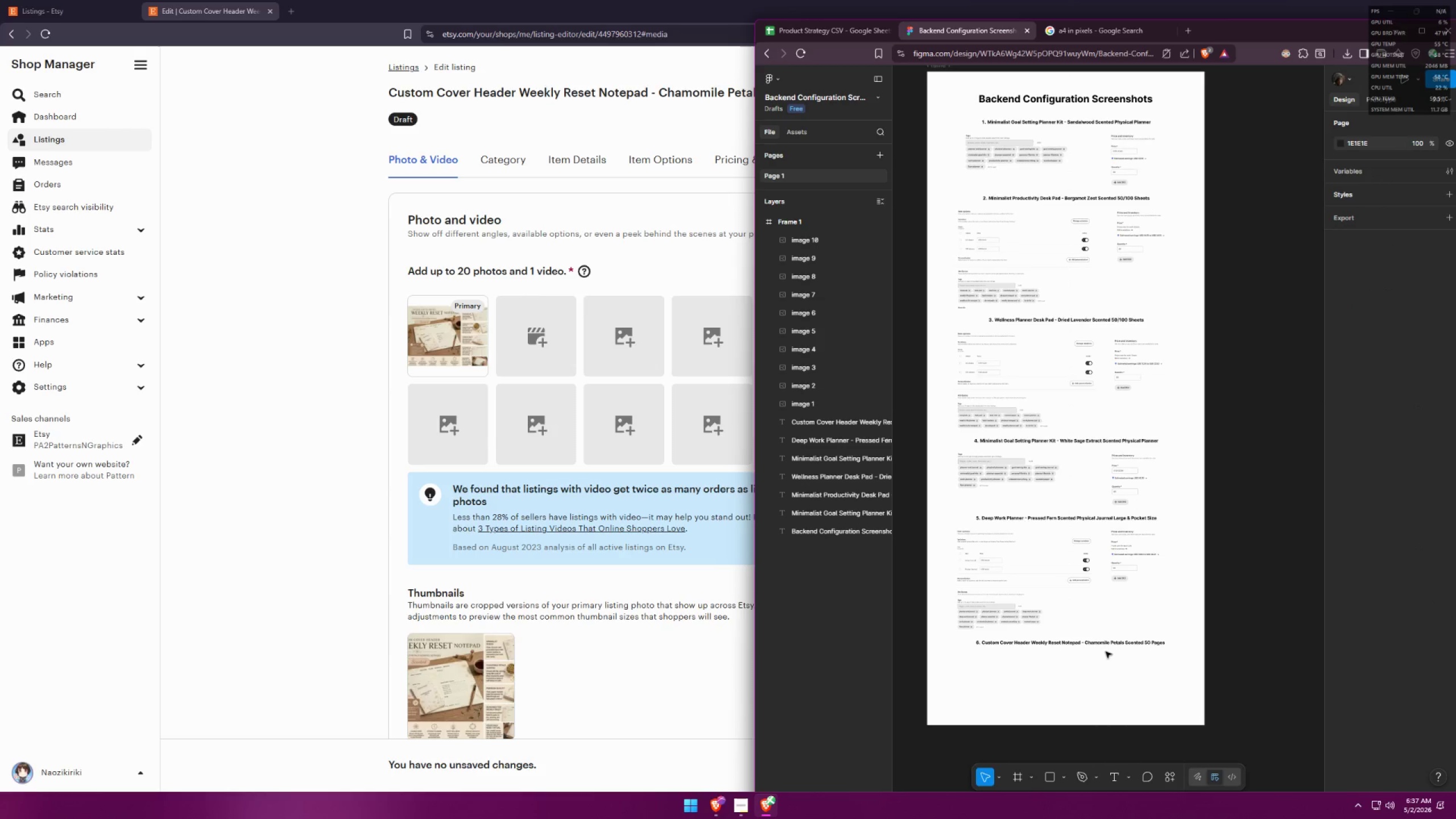 
left_click([1108, 647])
 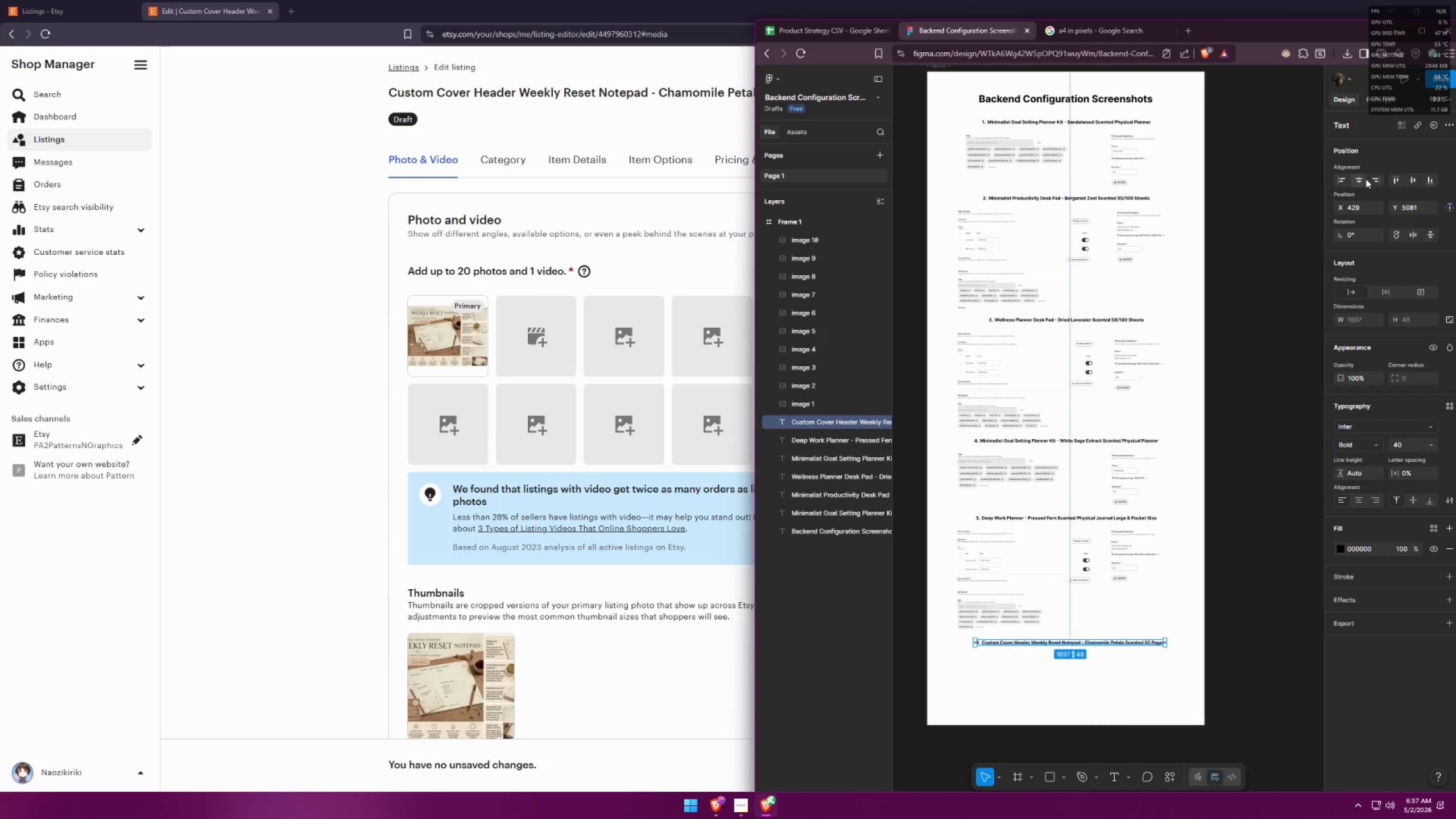 
left_click([1362, 181])
 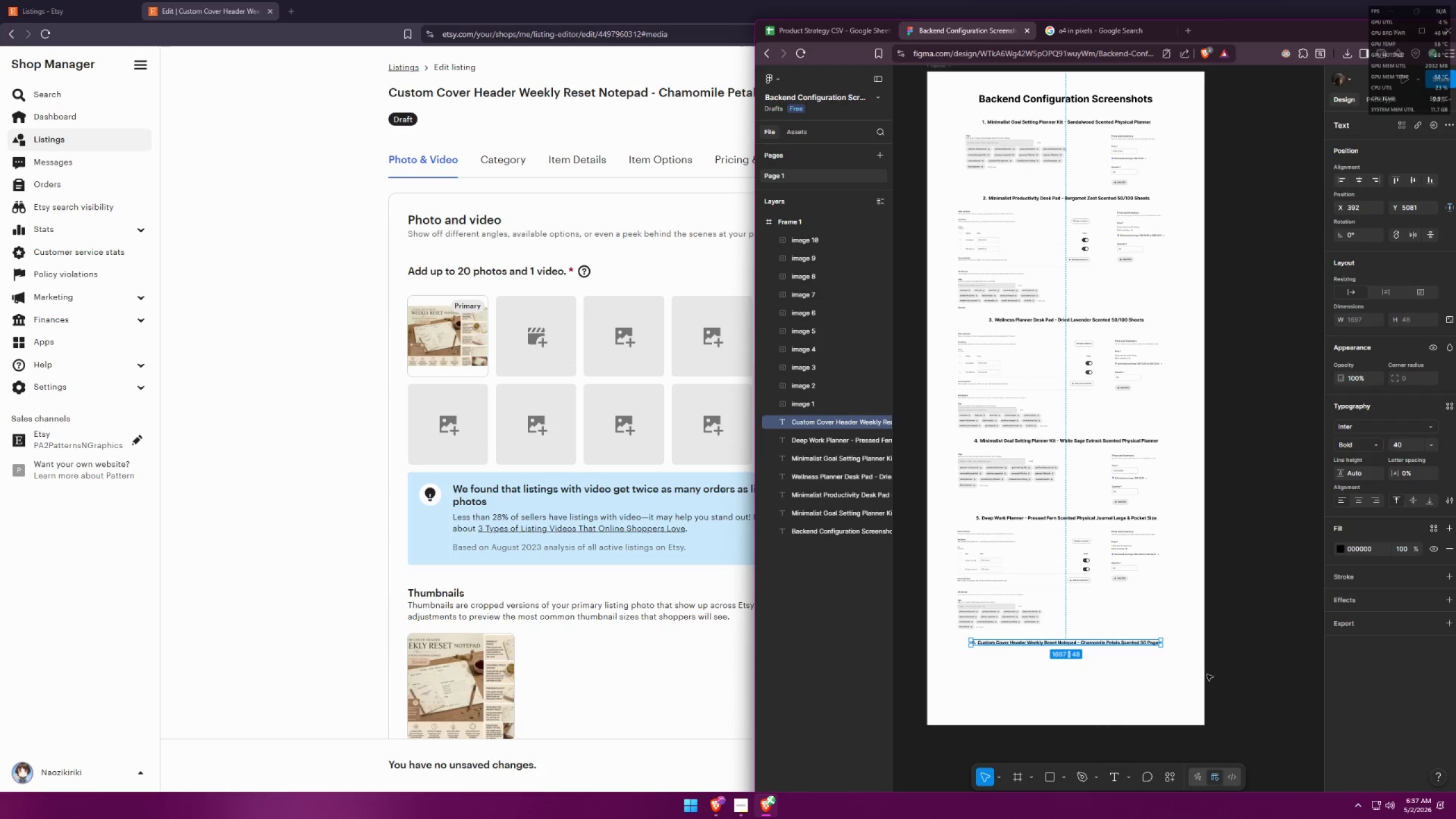 
left_click([1160, 706])
 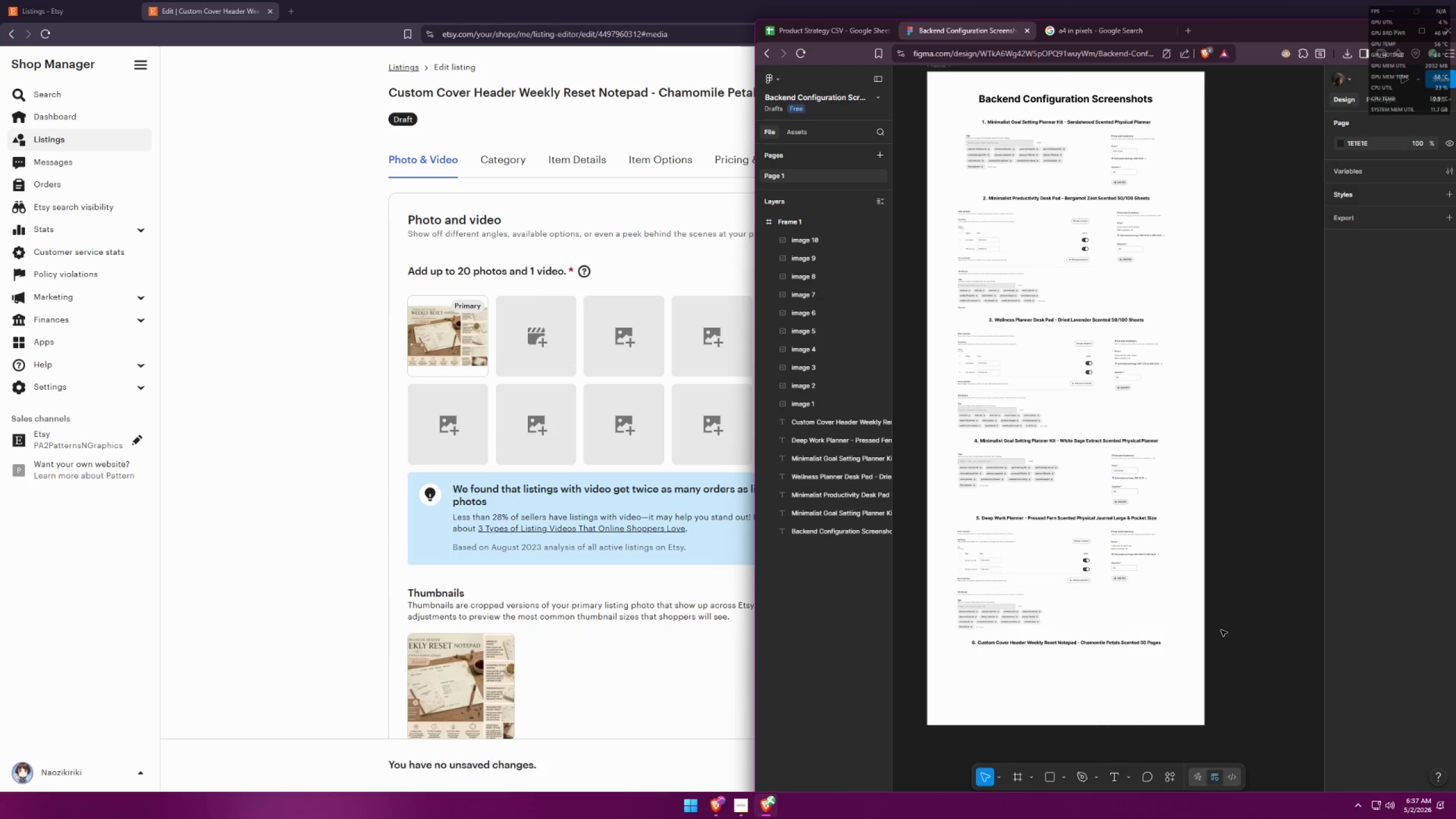 
hold_key(key=ControlLeft, duration=0.45)
scroll: coordinate [1208, 531], scroll_direction: down, amount: 6.0
 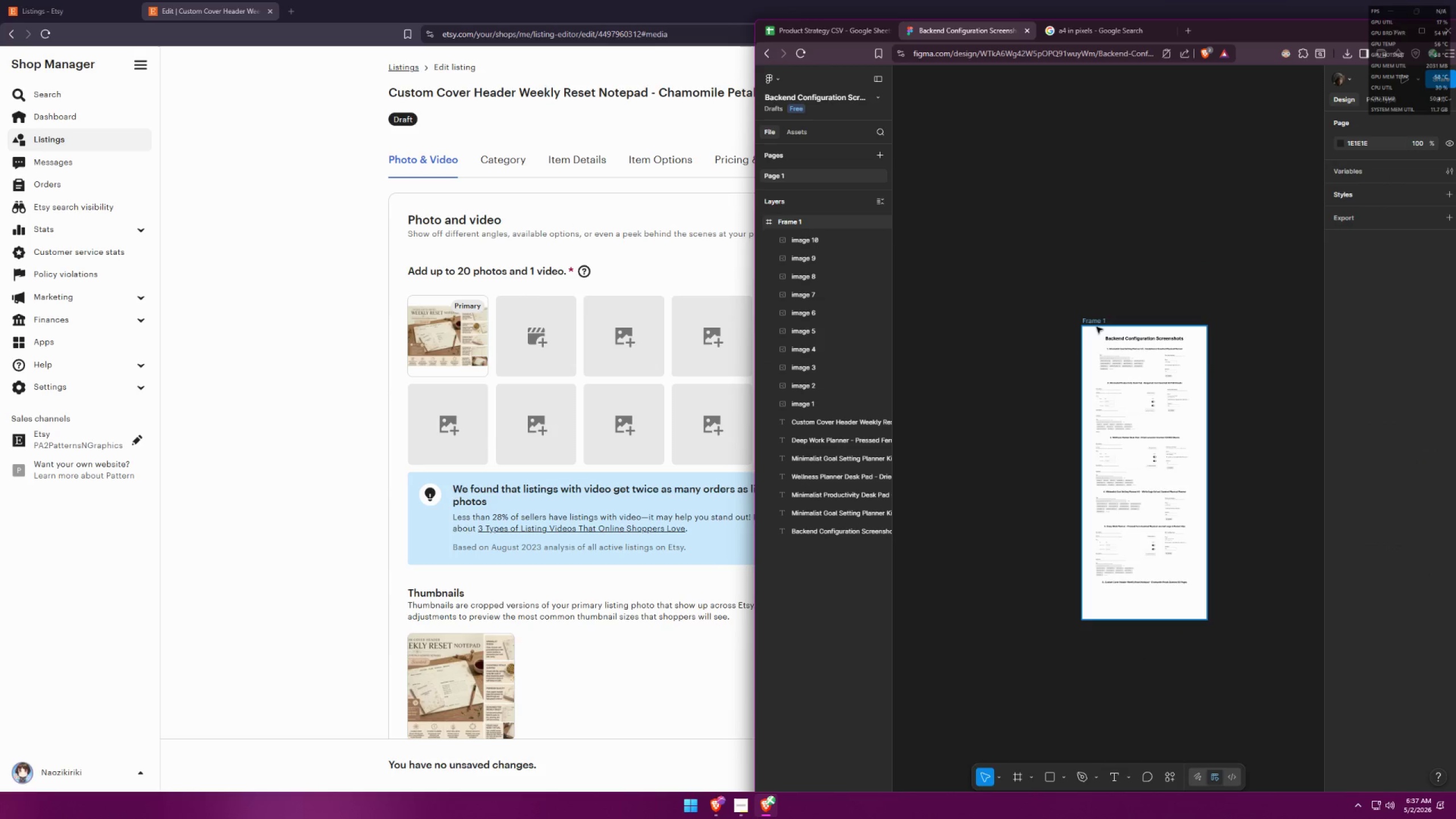 
left_click([1095, 324])
 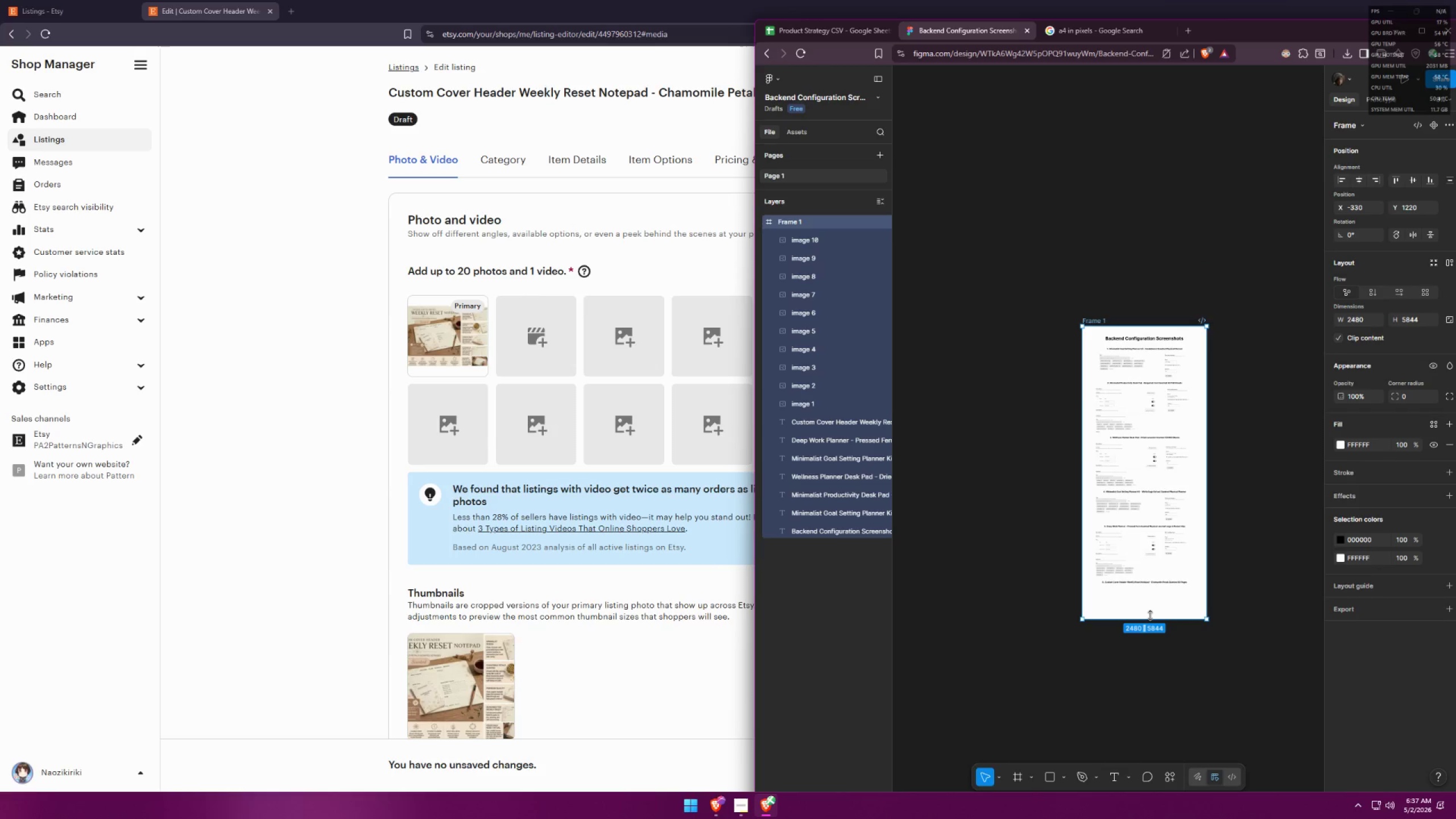 
left_click_drag(start_coordinate=[1148, 620], to_coordinate=[1151, 762])
 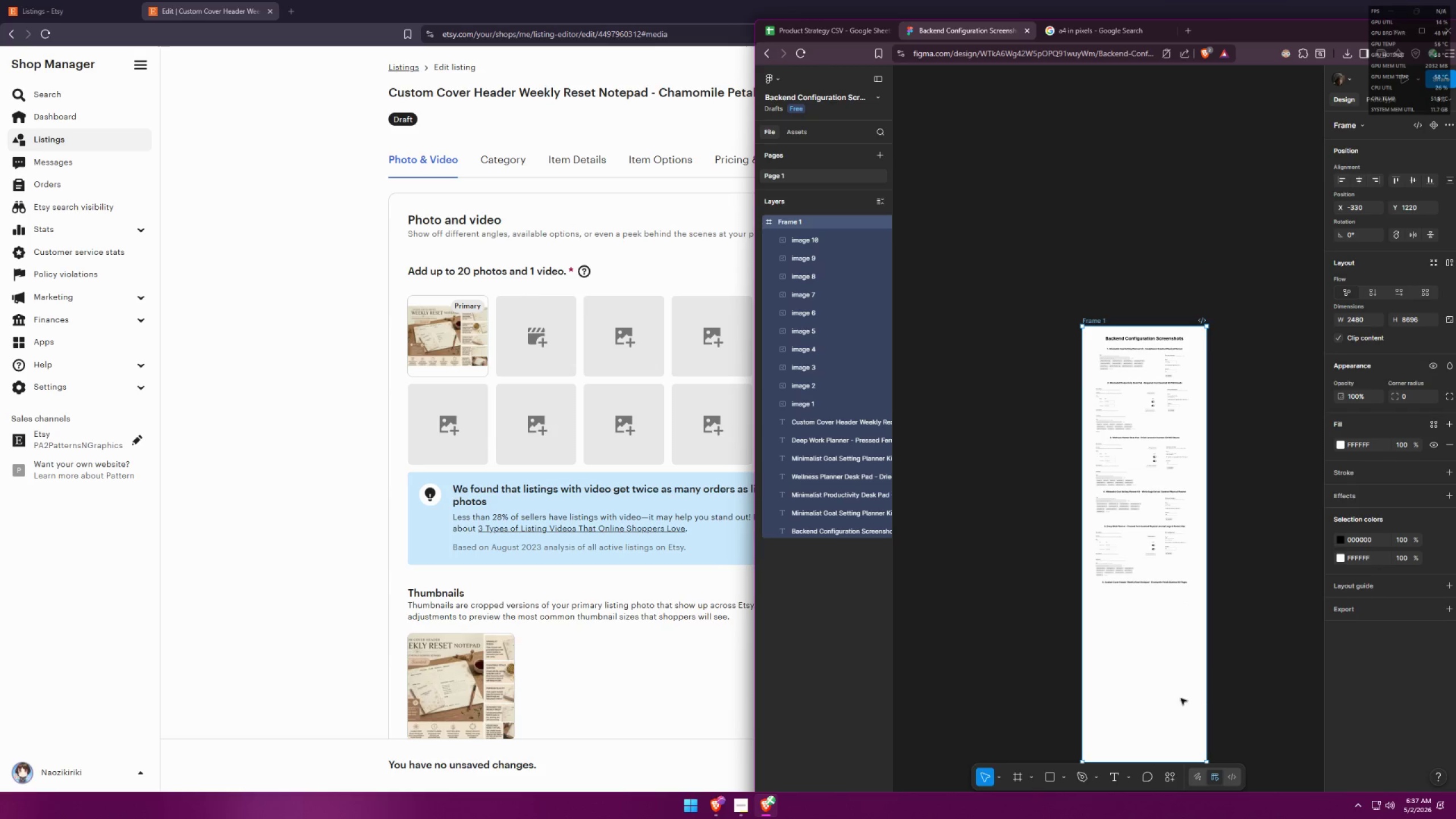 
scroll: coordinate [1112, 565], scroll_direction: down, amount: 5.0
 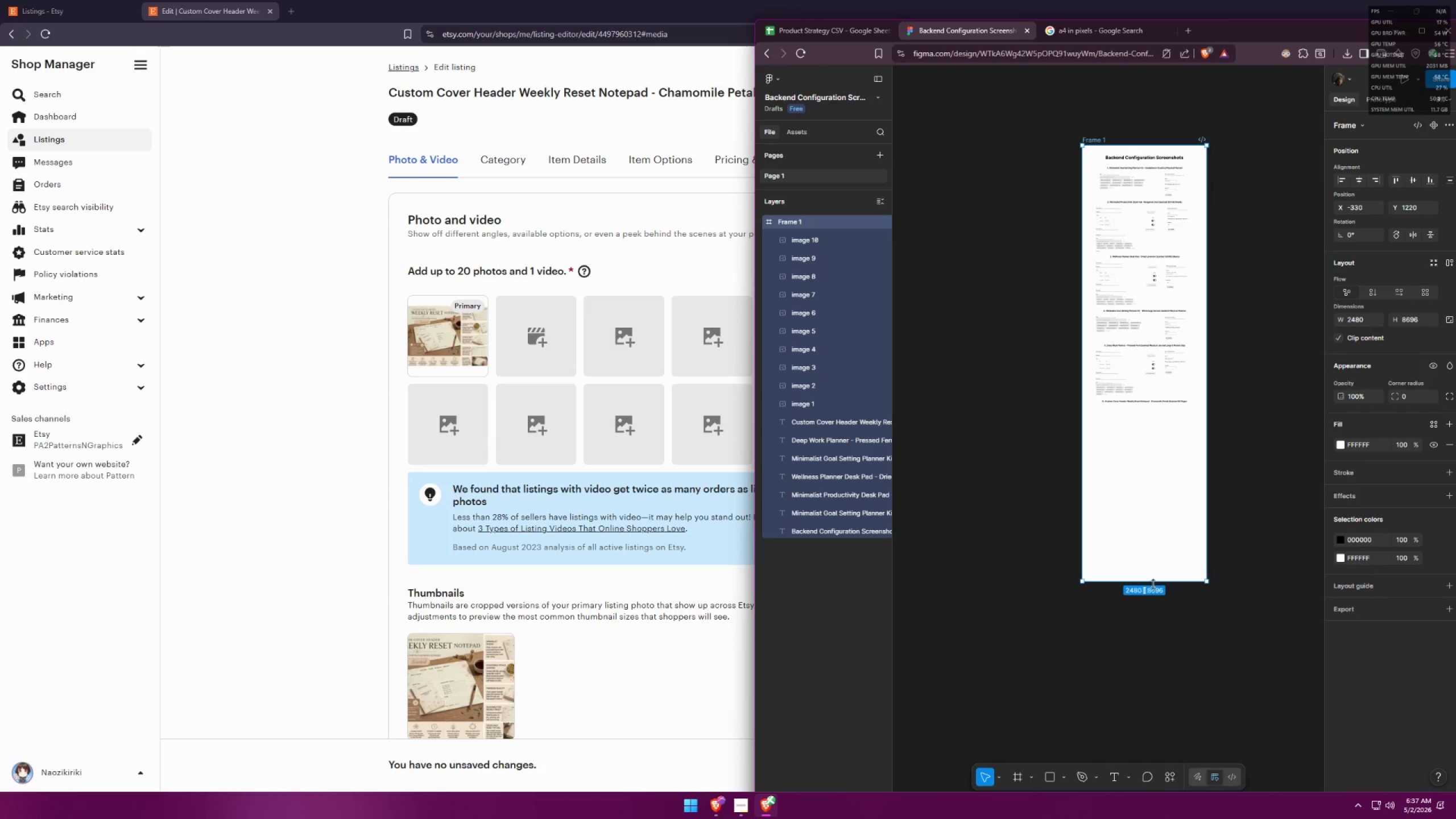 
left_click_drag(start_coordinate=[1154, 582], to_coordinate=[1151, 629])
 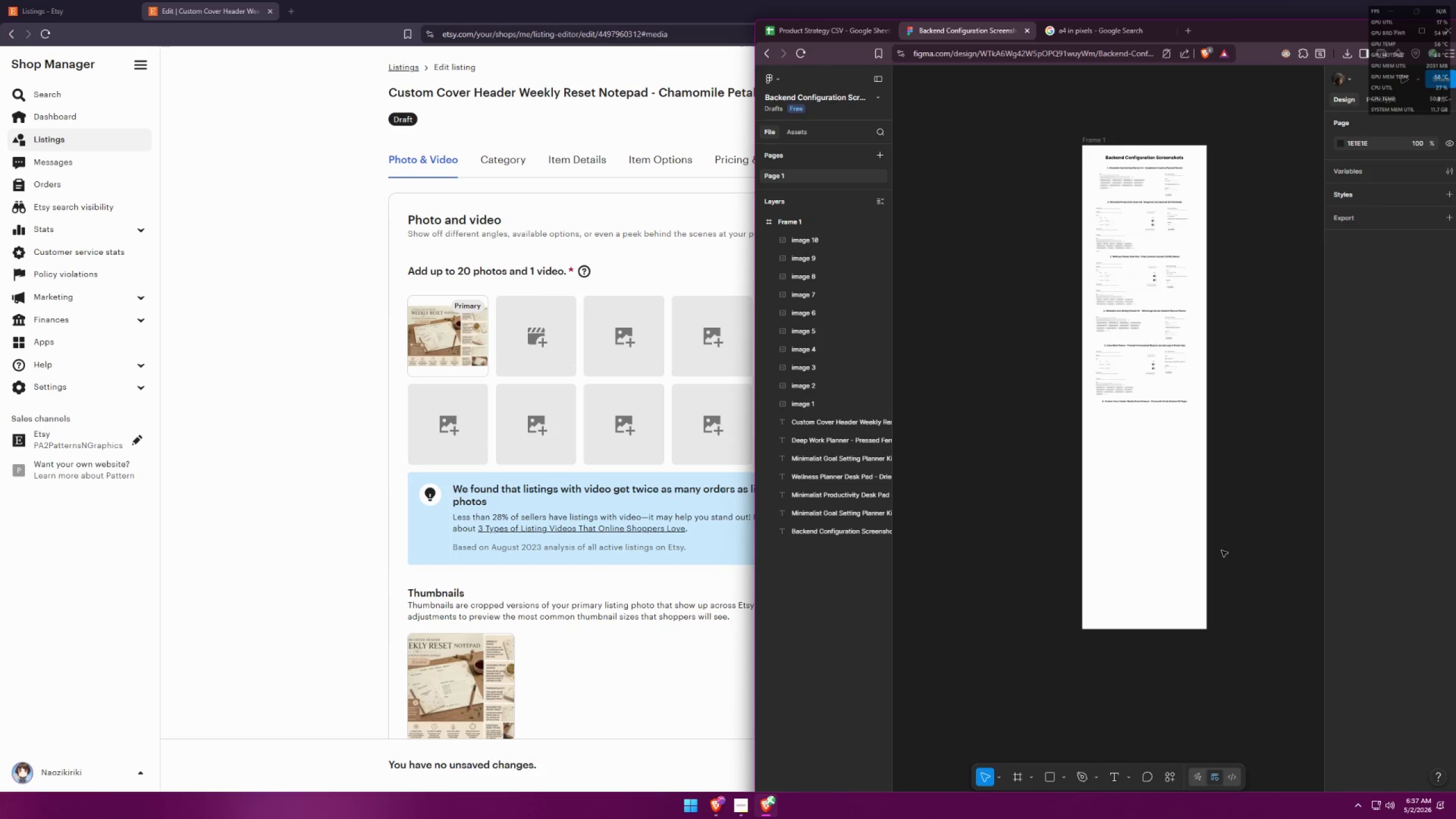 
hold_key(key=ControlLeft, duration=1.5)
hold_key(key=ControlLeft, duration=0.38)
scroll: coordinate [1021, 470], scroll_direction: up, amount: 7.0
 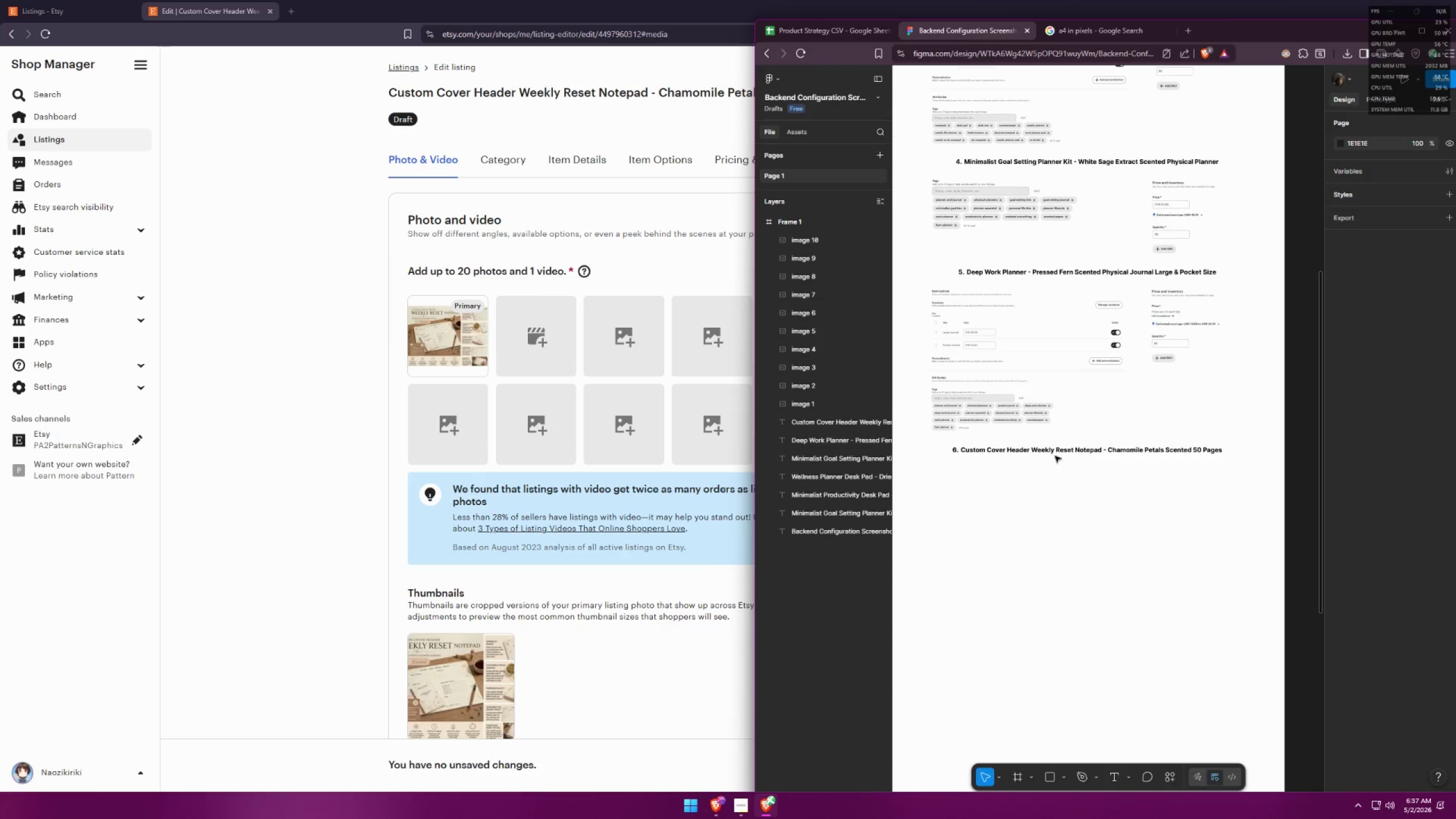 
left_click([357, 469])
 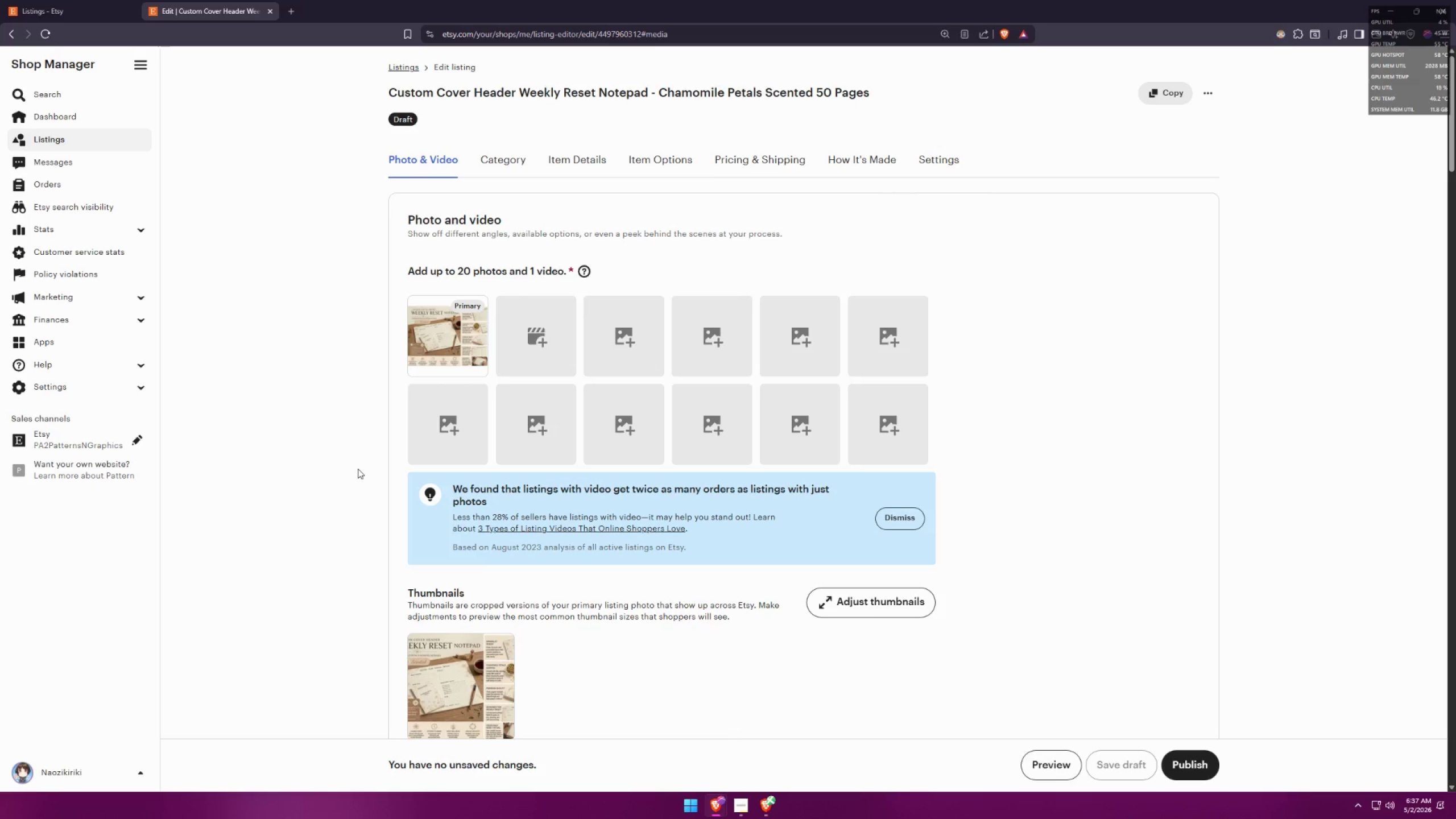 
scroll: coordinate [382, 425], scroll_direction: down, amount: 24.0
 